 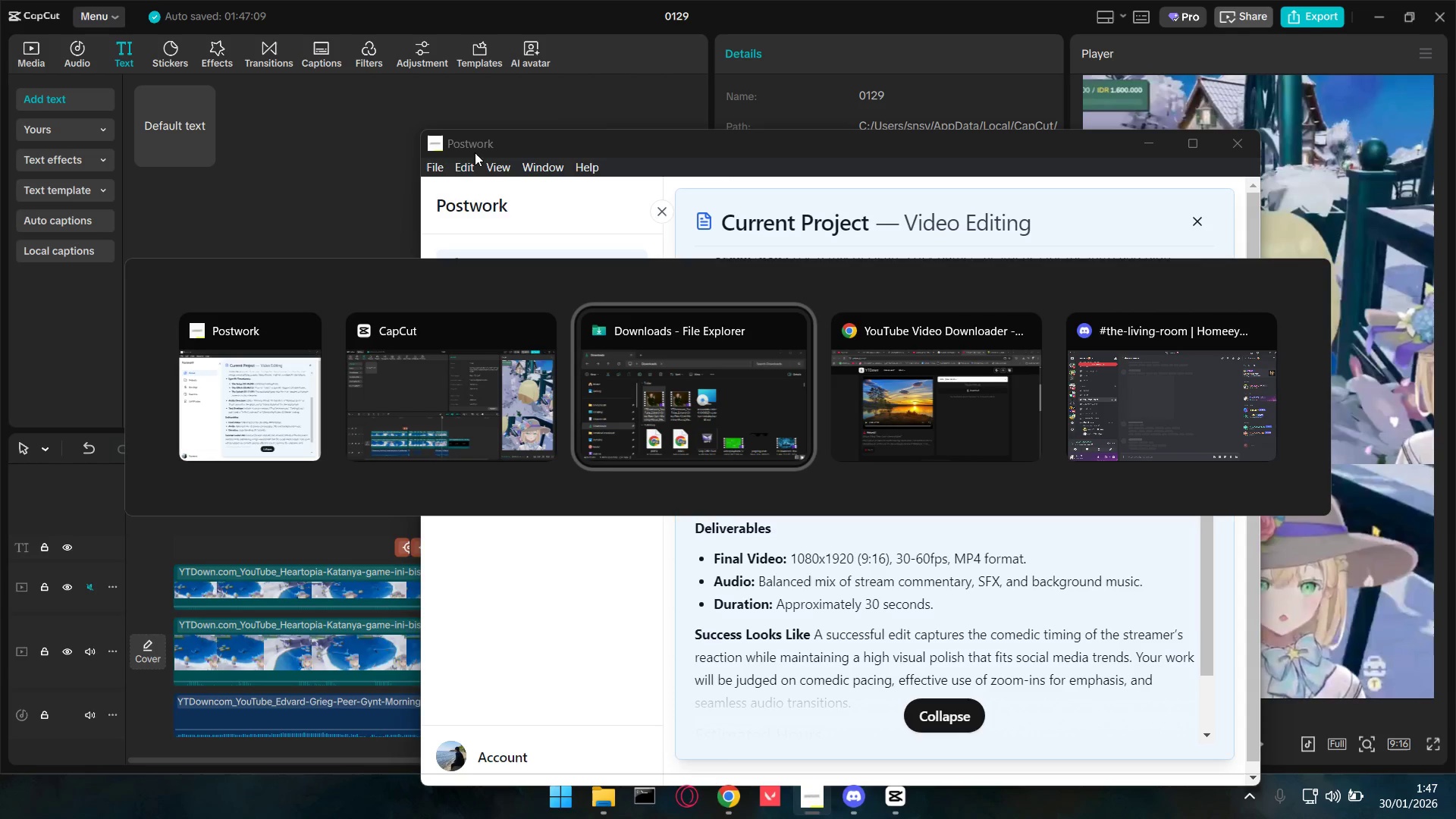 
key(Alt+Tab)
 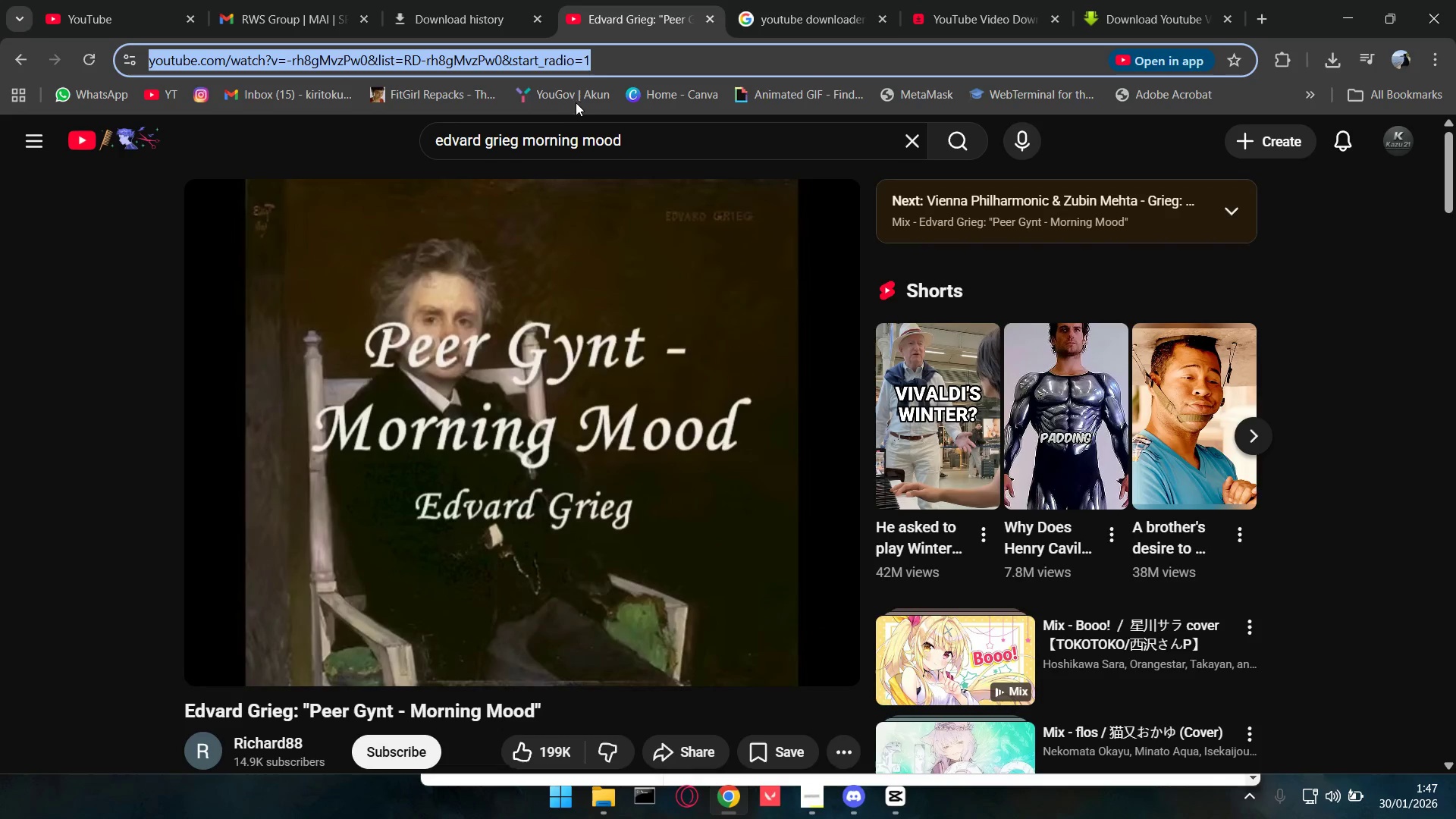 
left_click_drag(start_coordinate=[696, 149], to_coordinate=[309, 136])
 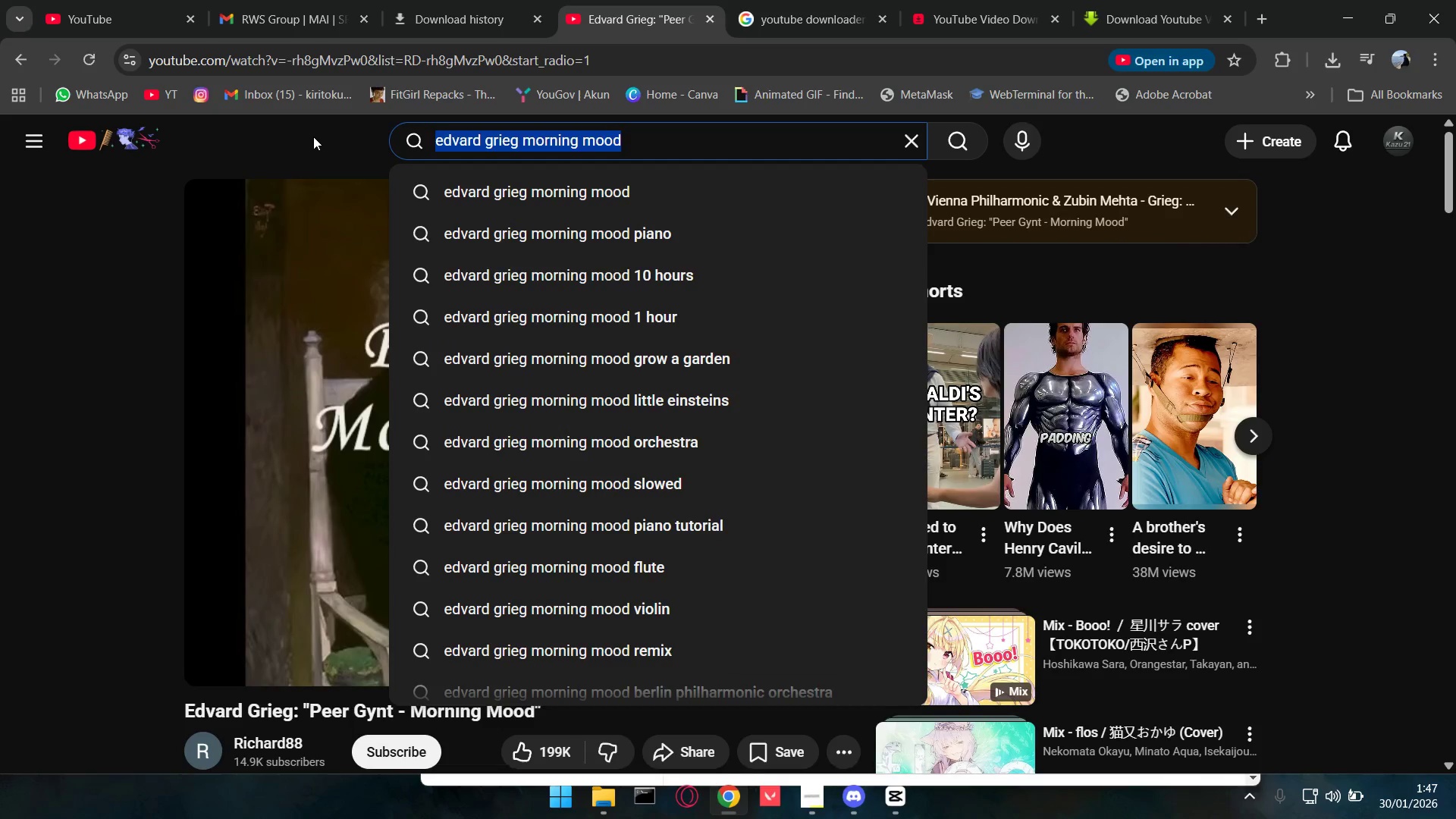 
type(titanic soi)
key(Backspace)
type(ng)
 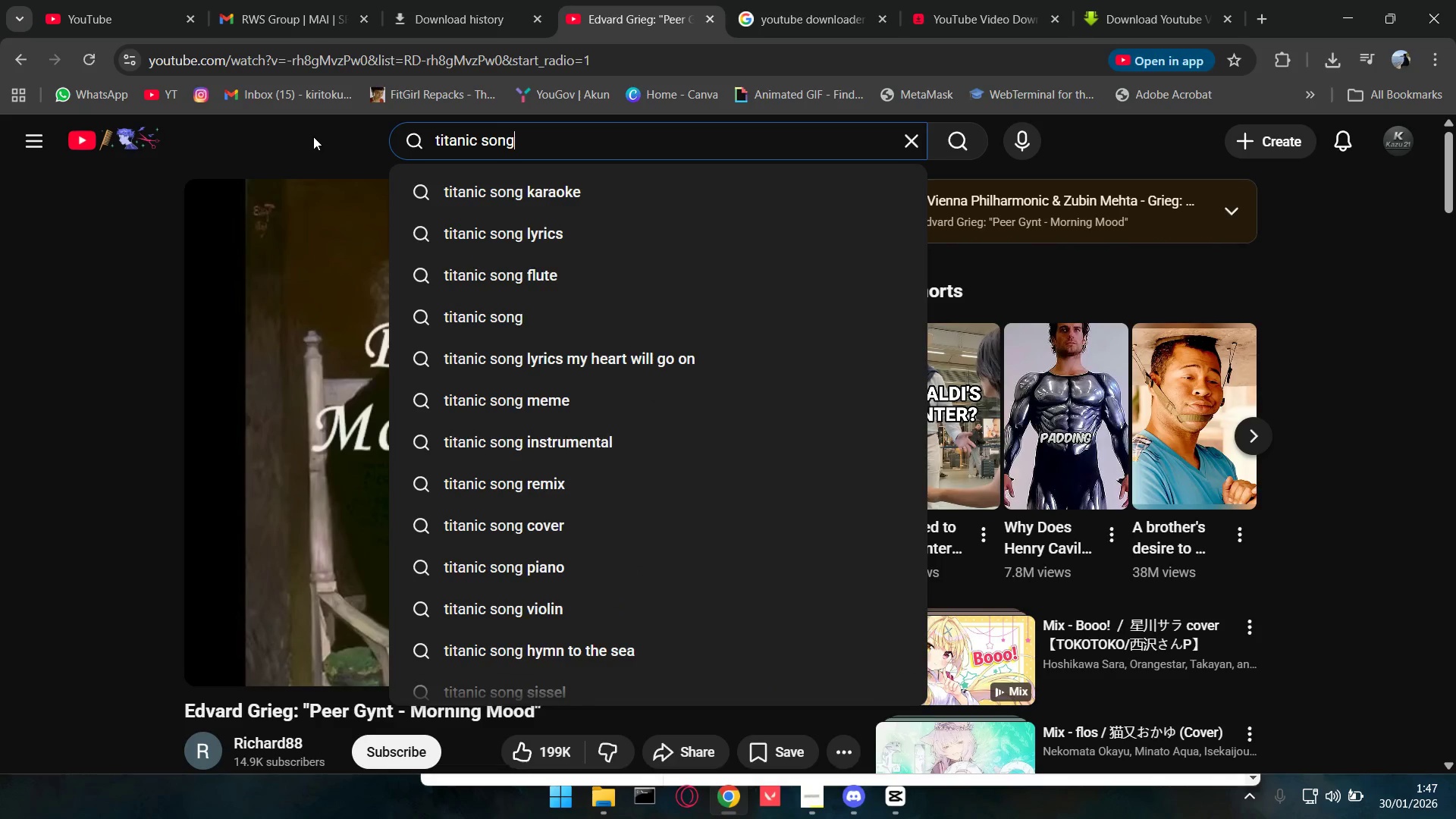 
key(Enter)
 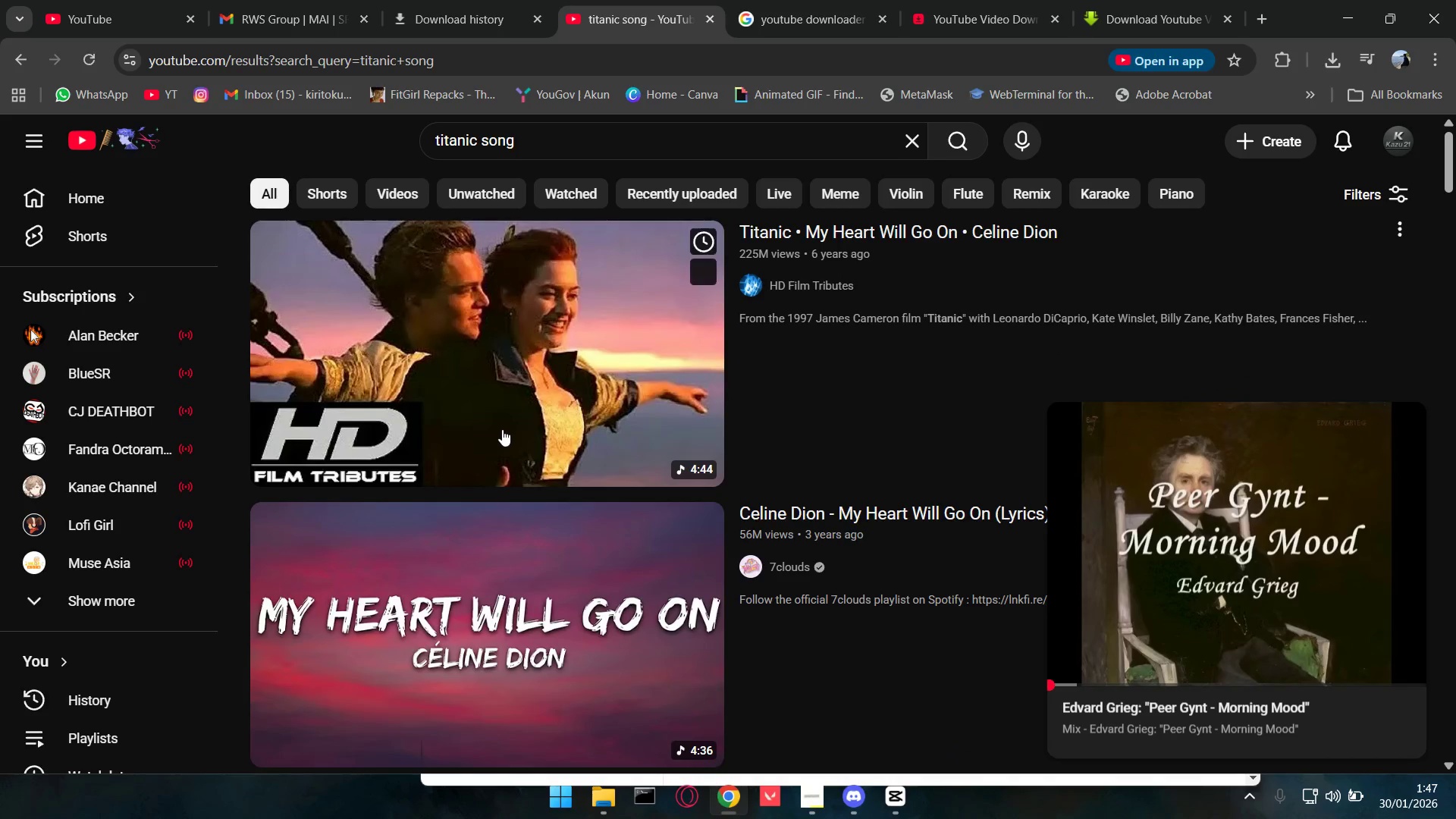 
scroll: coordinate [563, 455], scroll_direction: none, amount: 0.0
 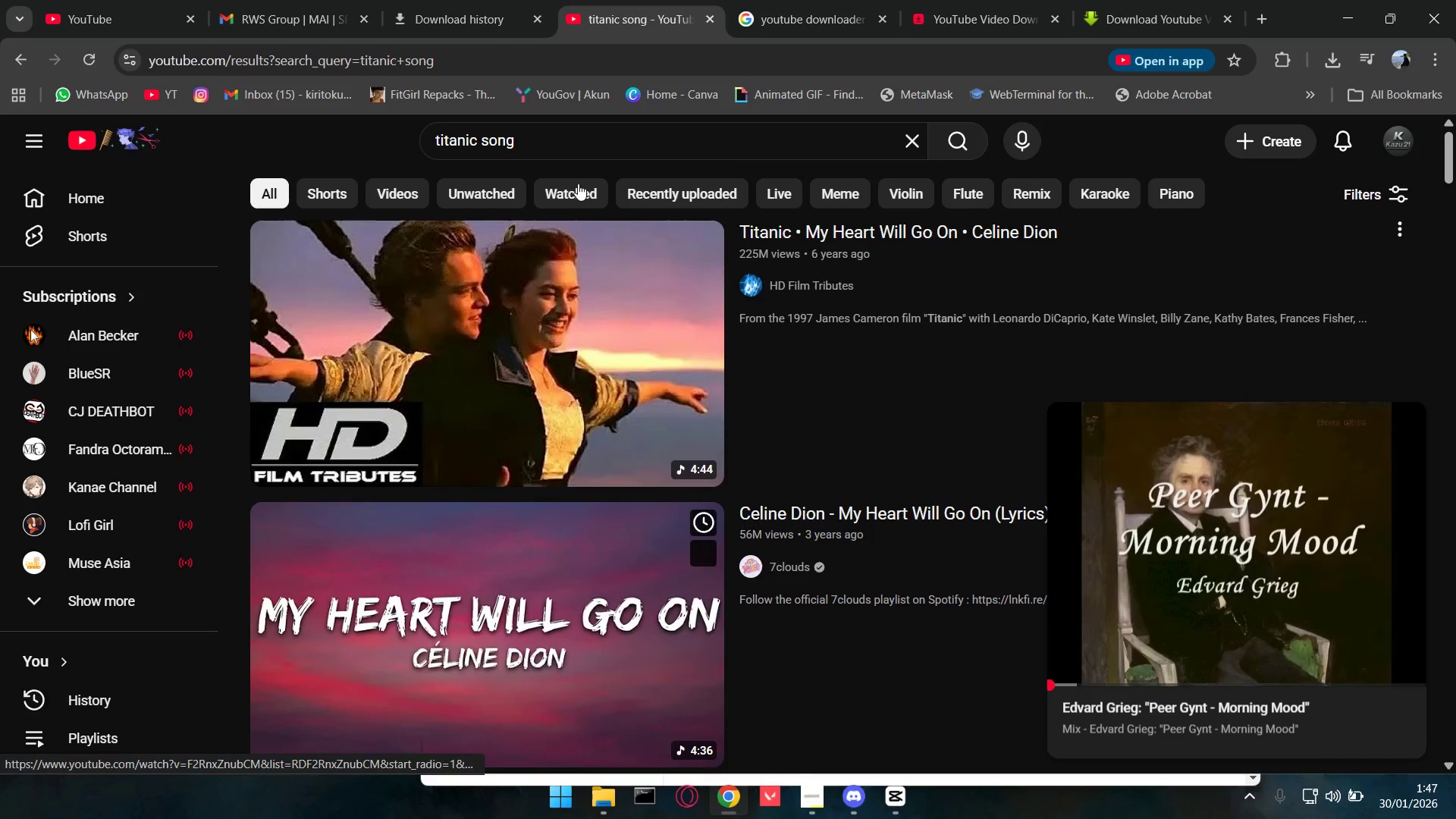 
left_click([582, 134])
 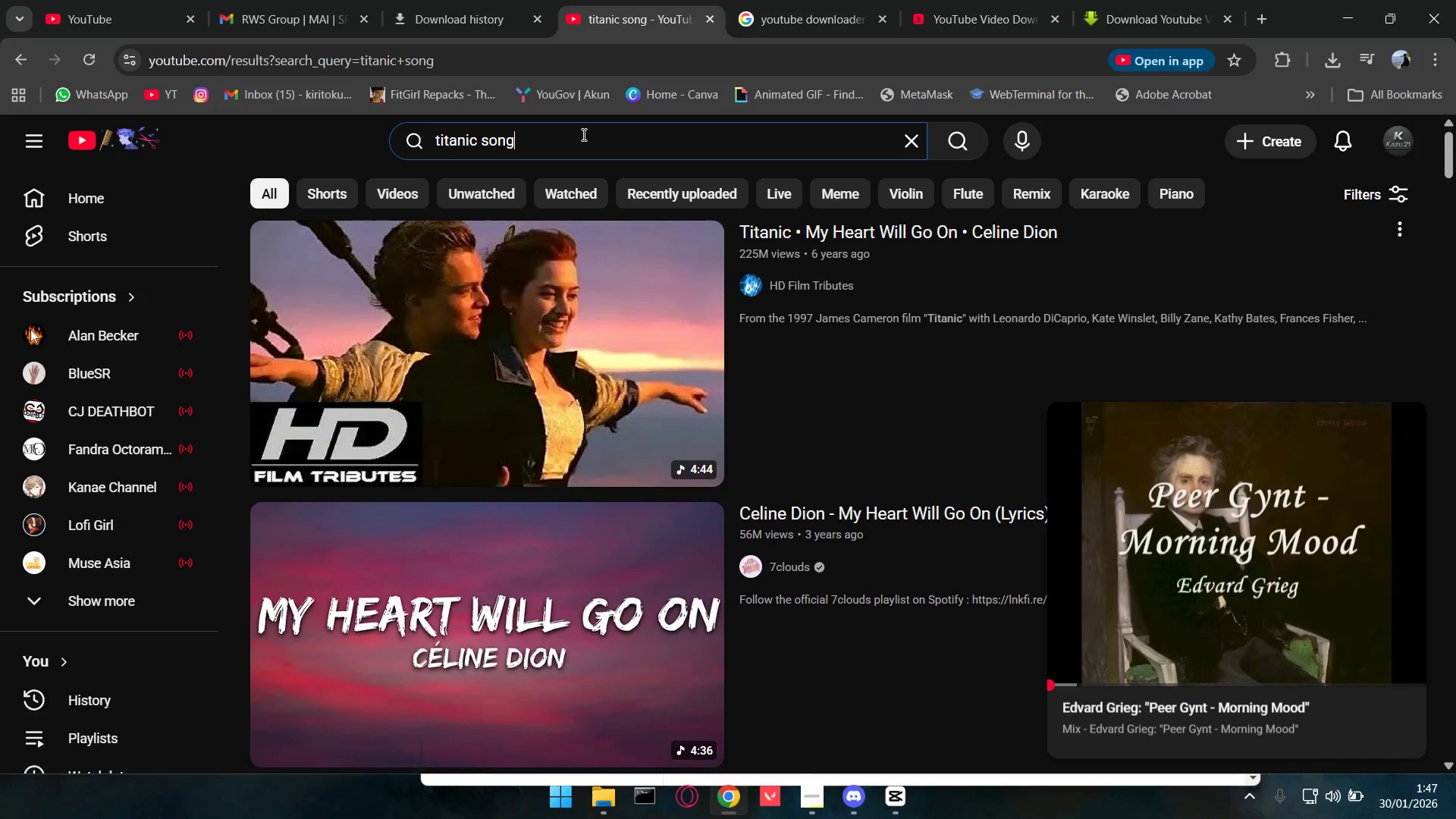 
type( ins)
 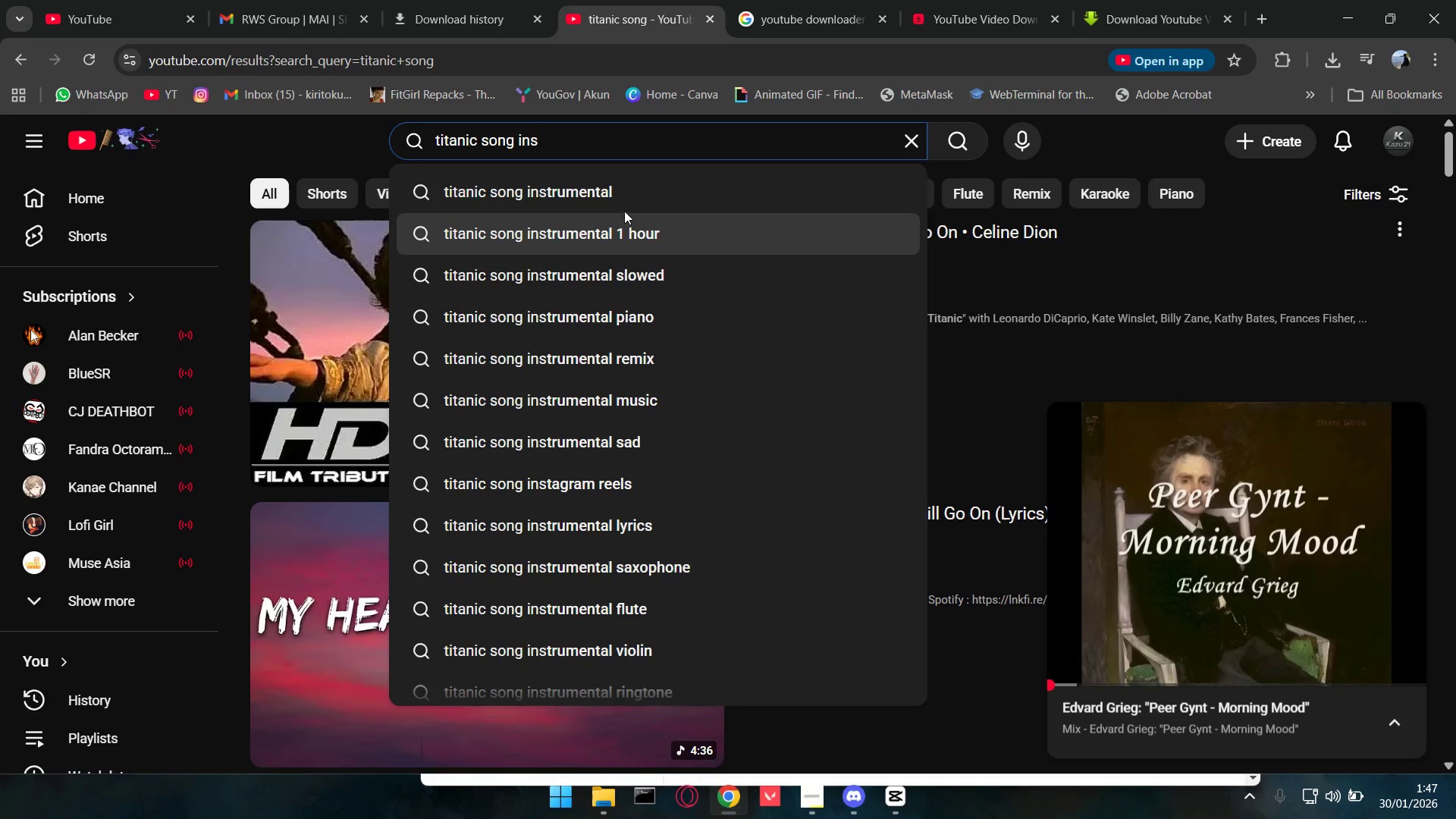 
left_click([624, 195])
 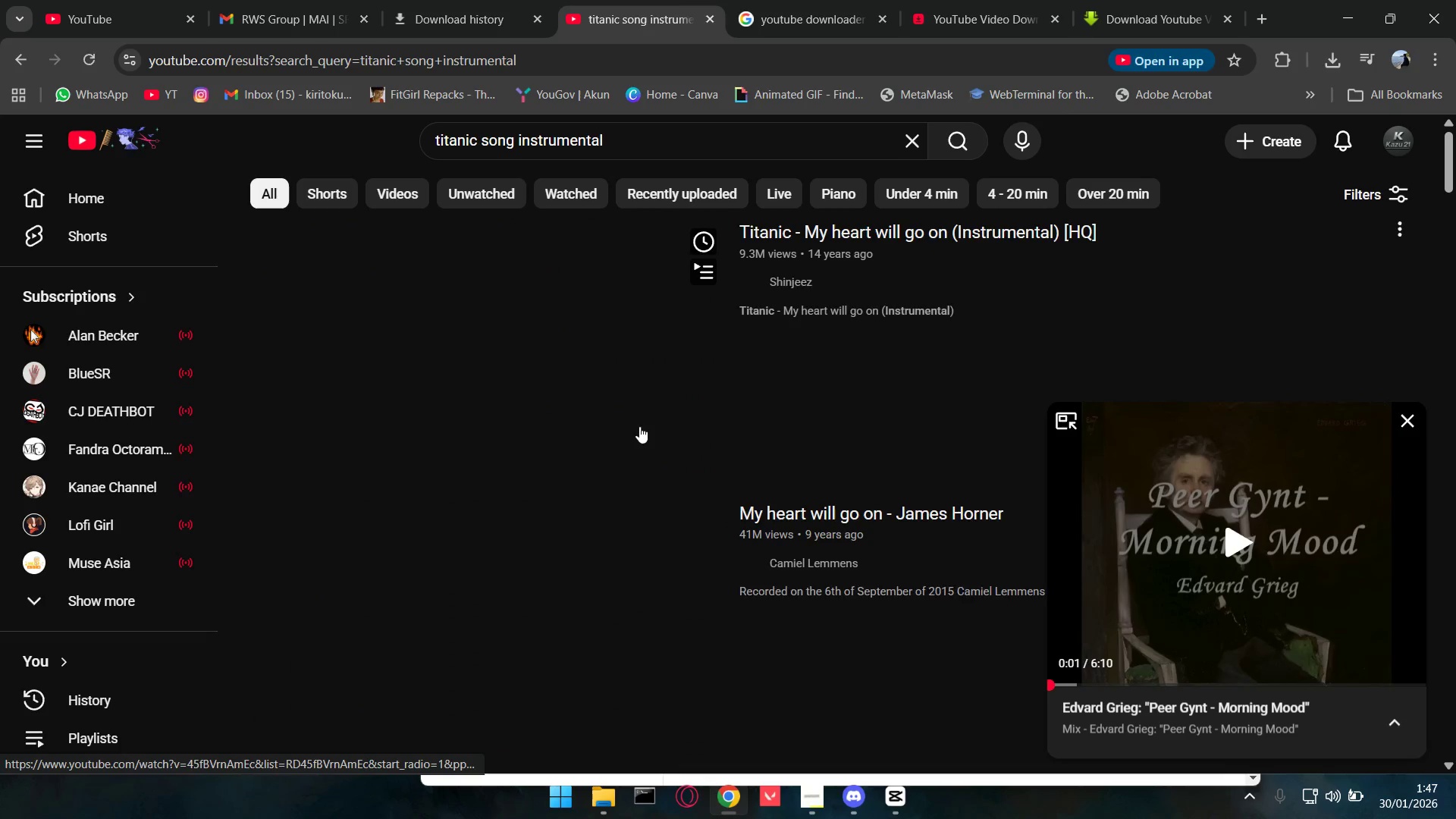 
left_click([554, 402])
 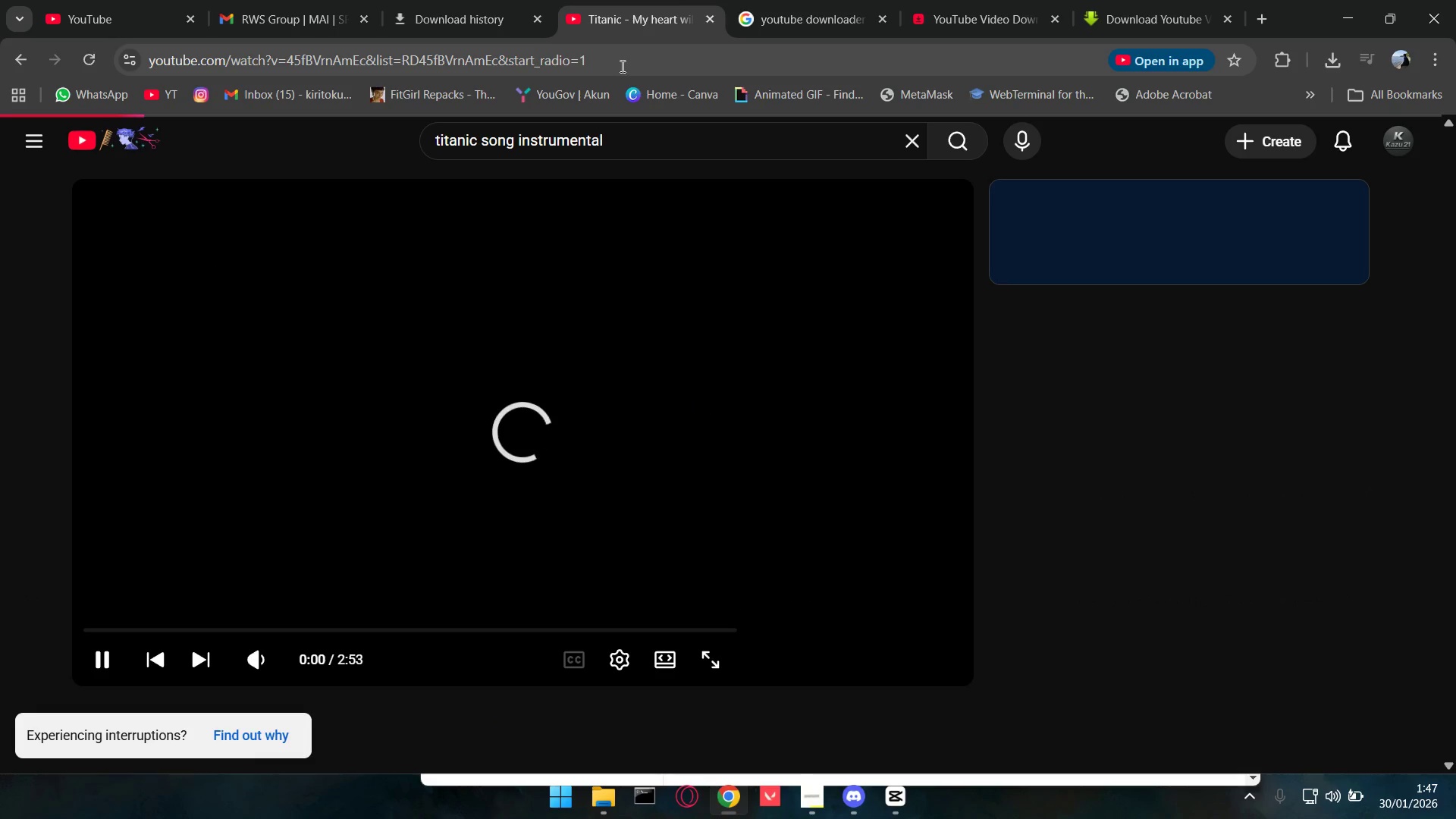 
left_click([623, 51])
 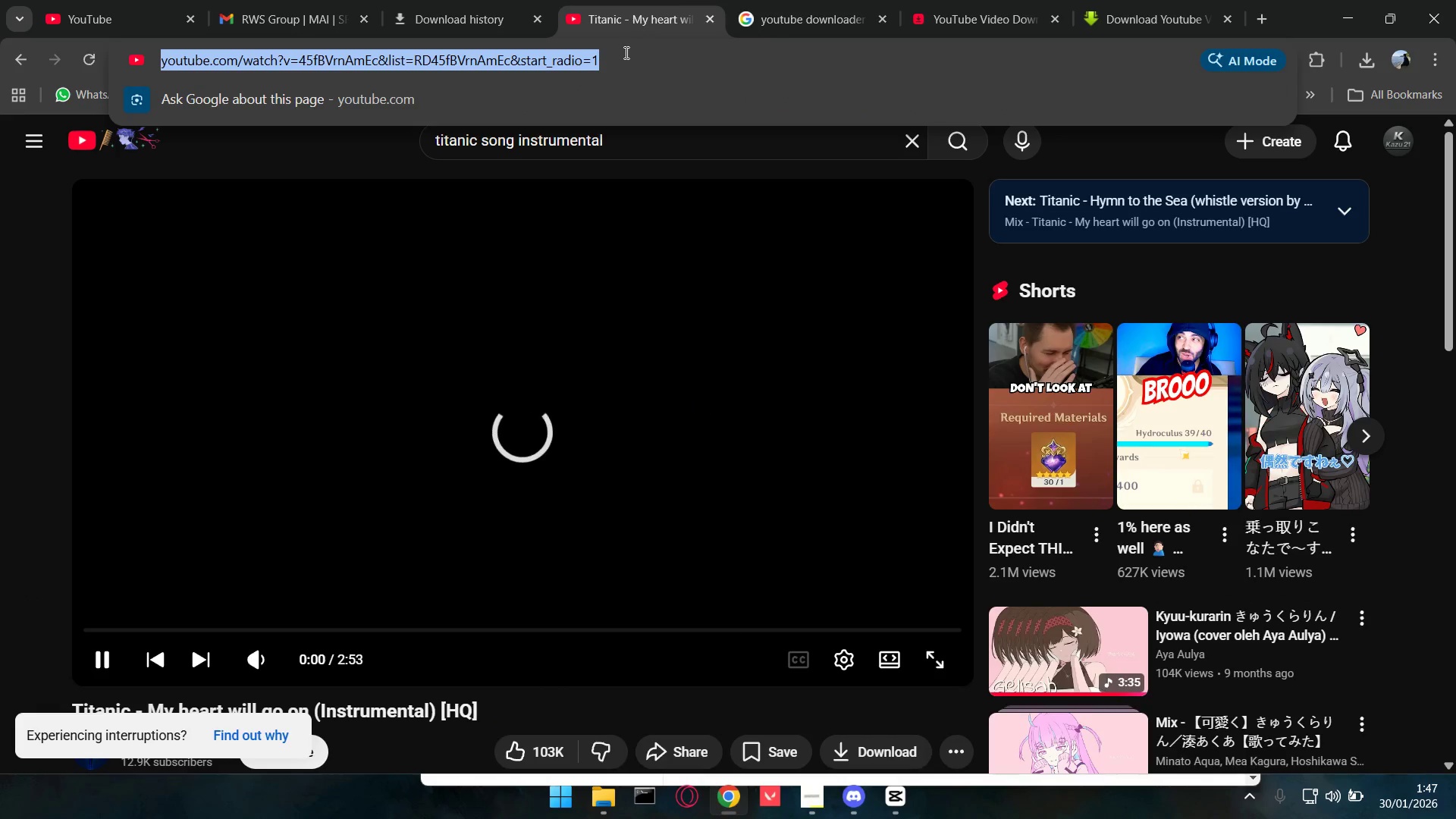 
key(Control+C)
 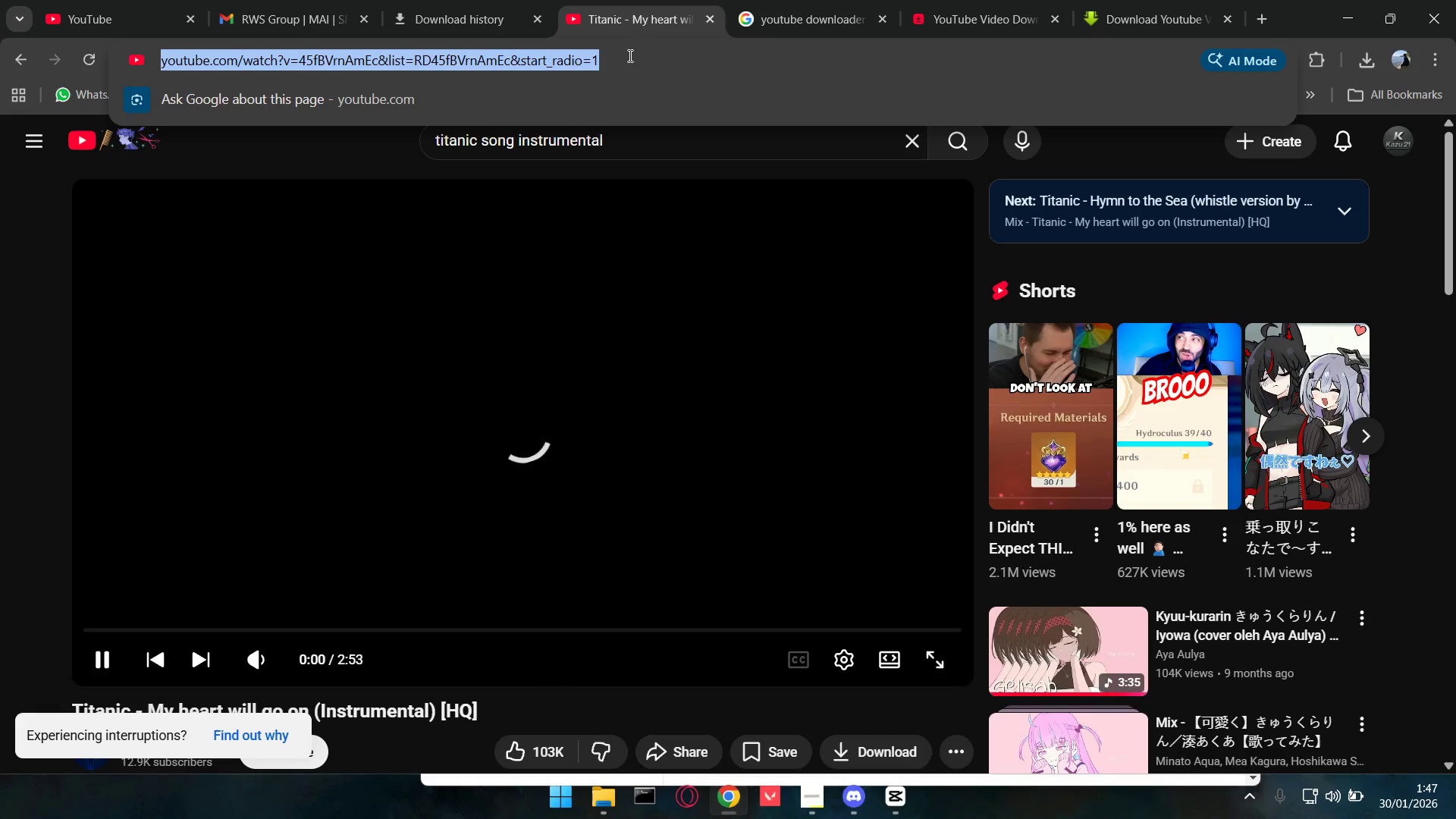 
key(Control+C)
 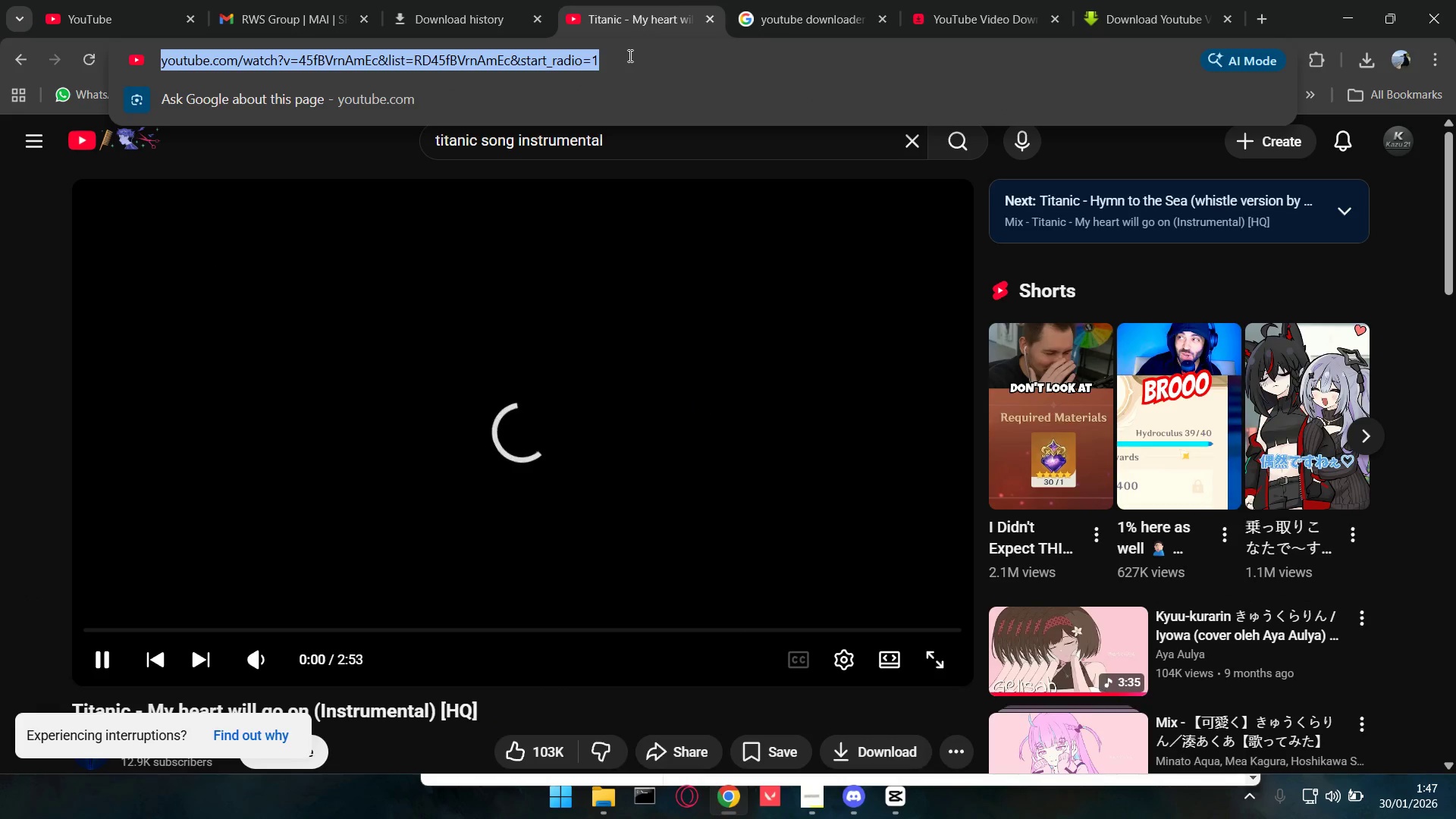 
key(Control+C)
 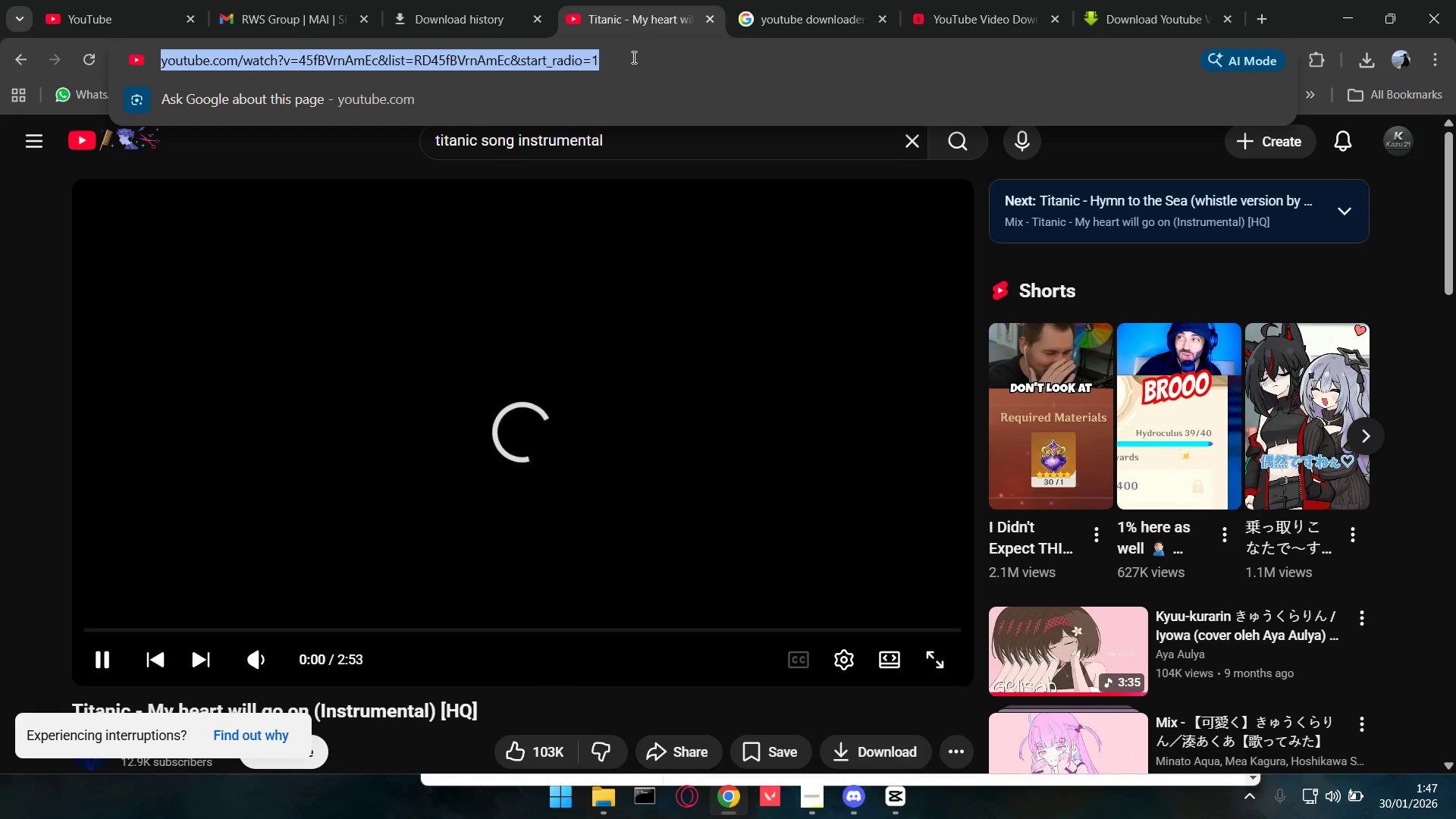 
hold_key(key=C, duration=0.38)
 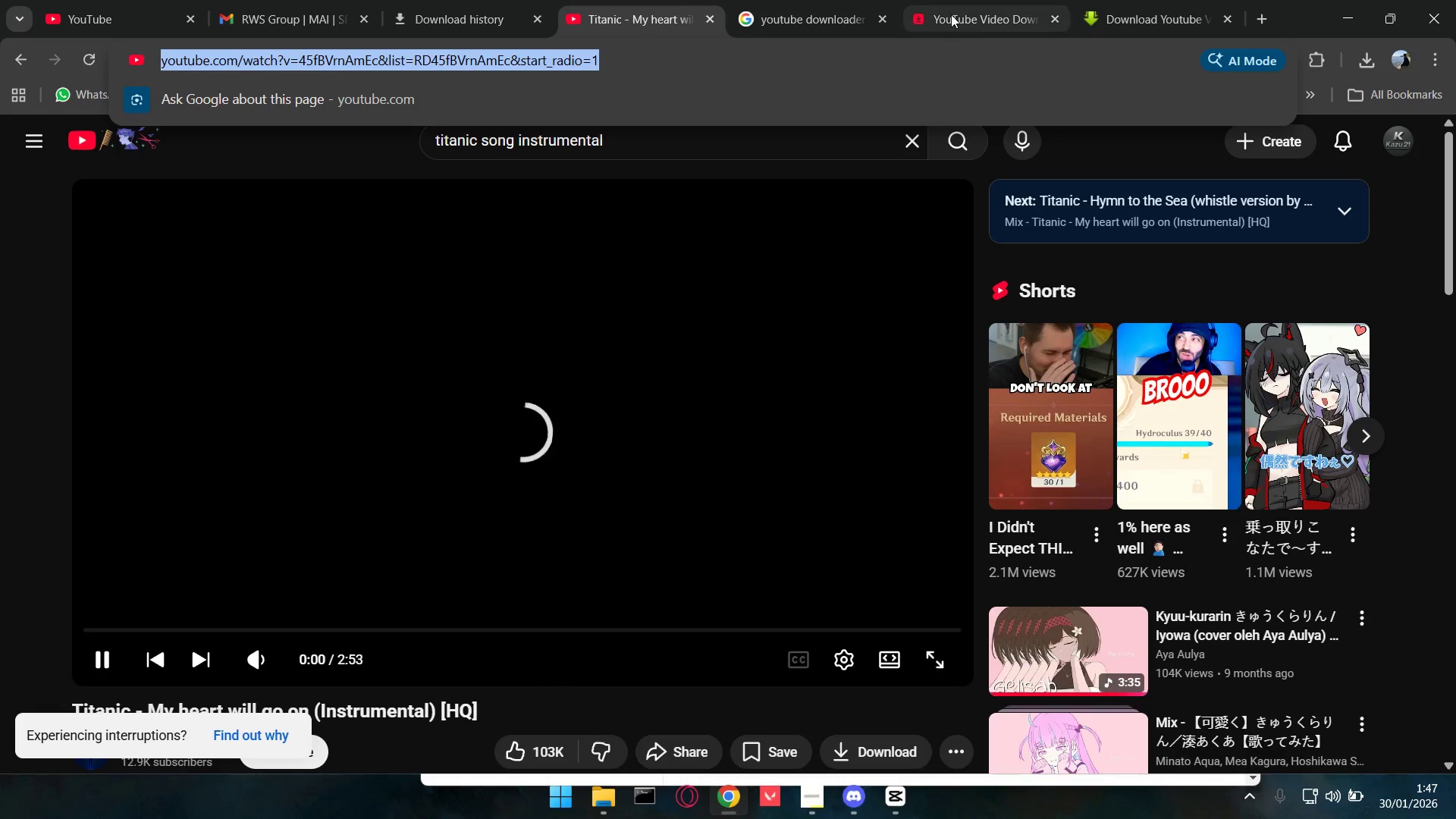 
left_click([954, 8])
 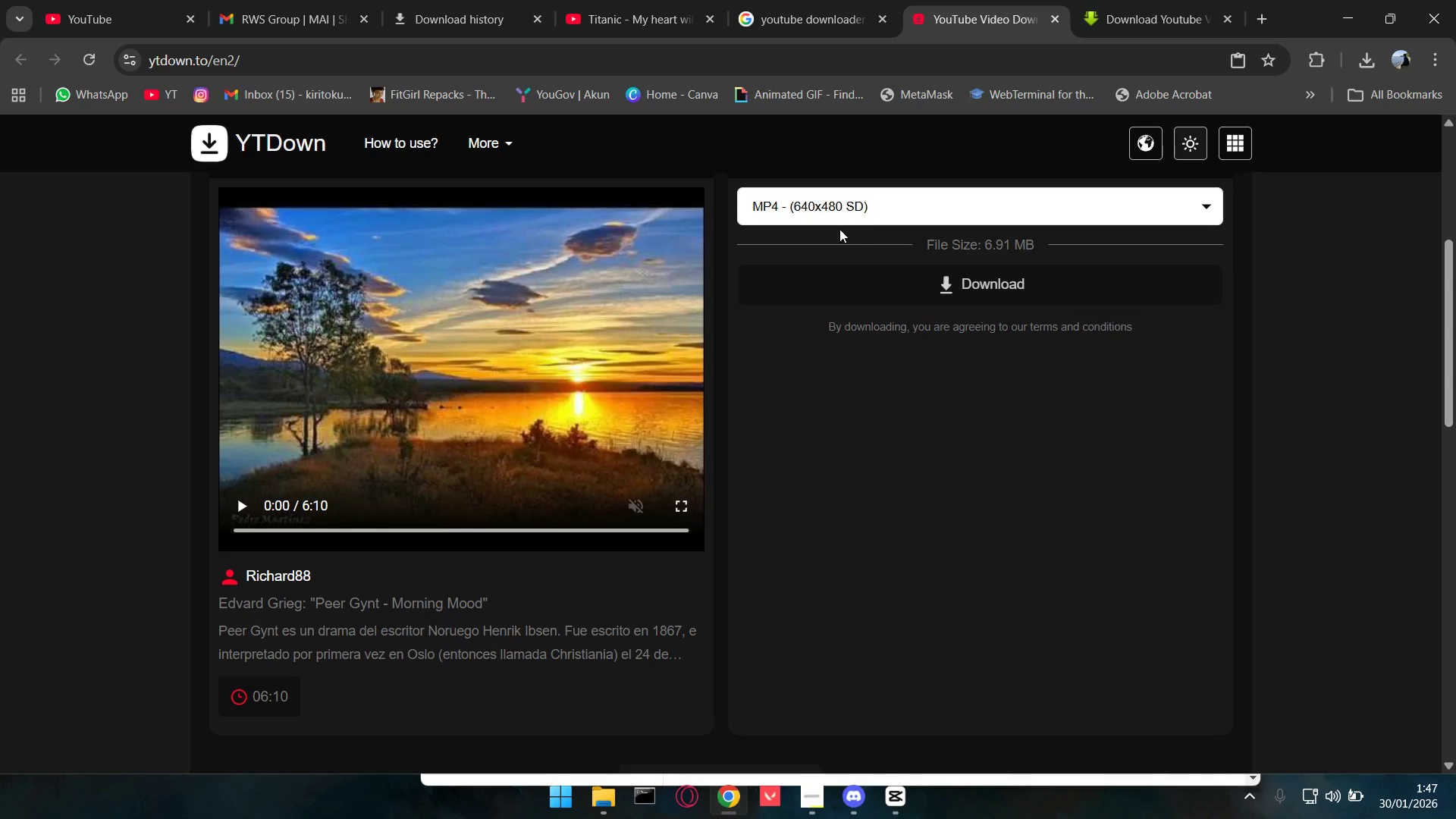 
scroll: coordinate [807, 369], scroll_direction: up, amount: 4.0
 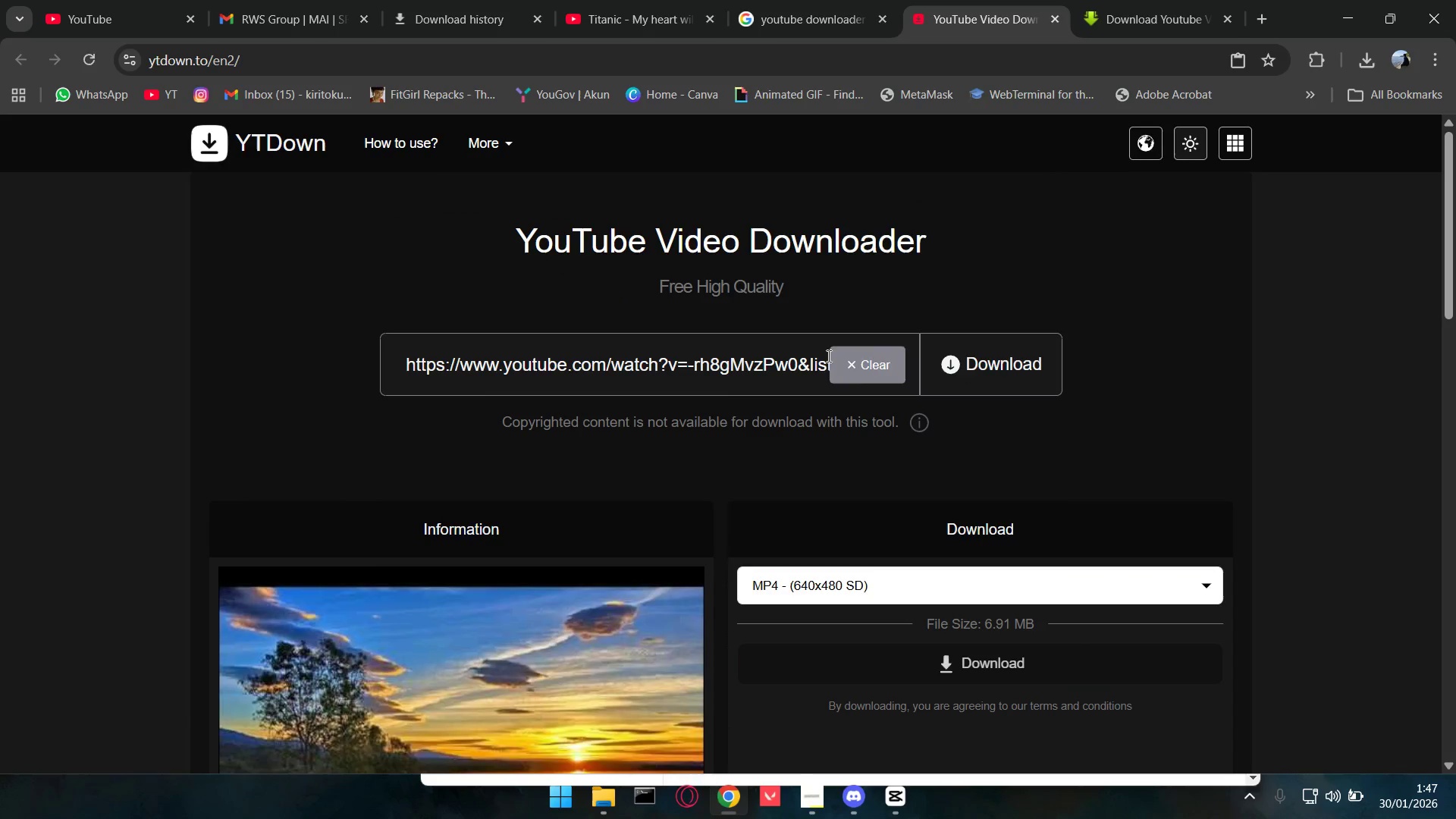 
left_click([869, 364])
 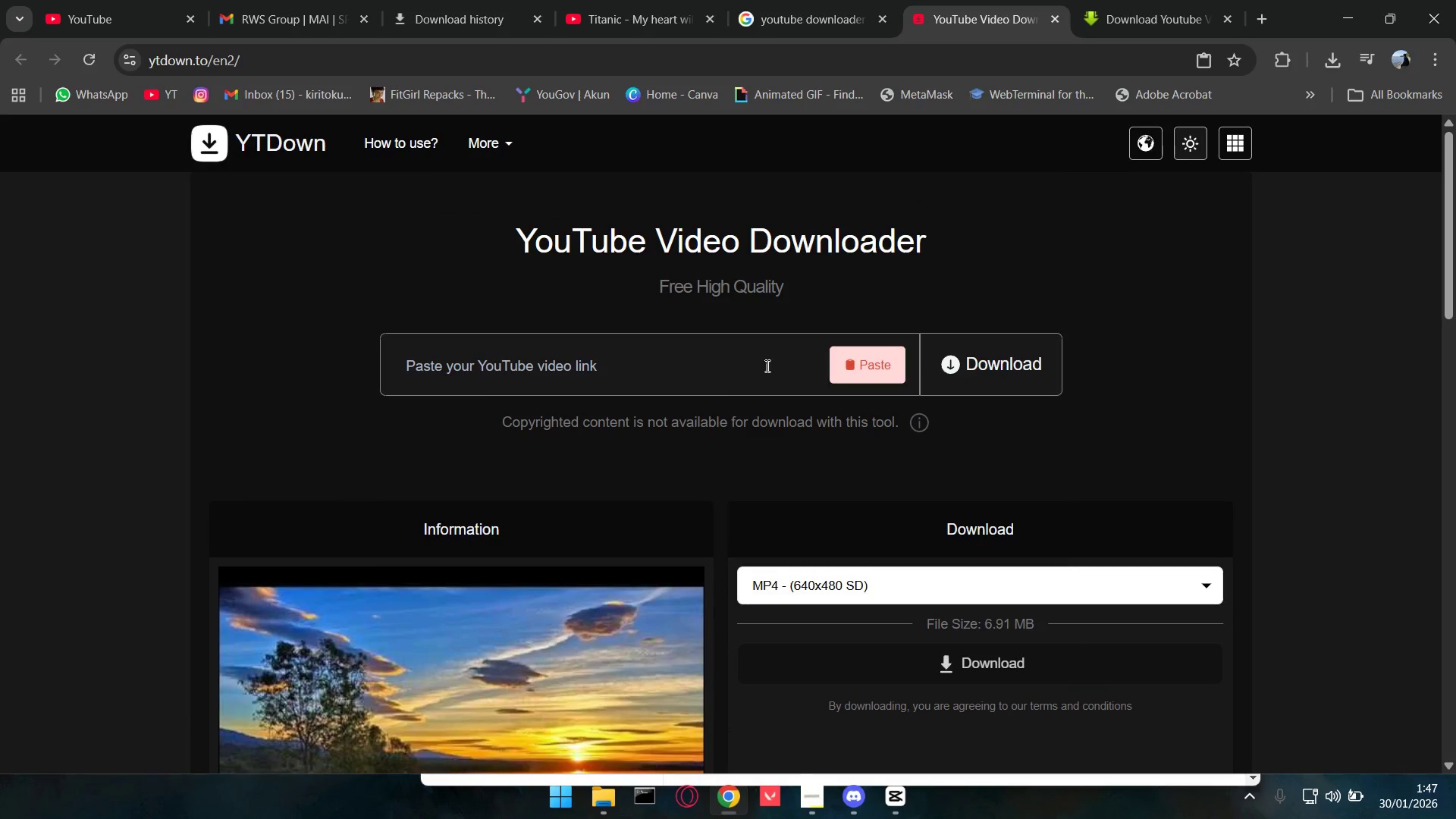 
double_click([745, 366])
 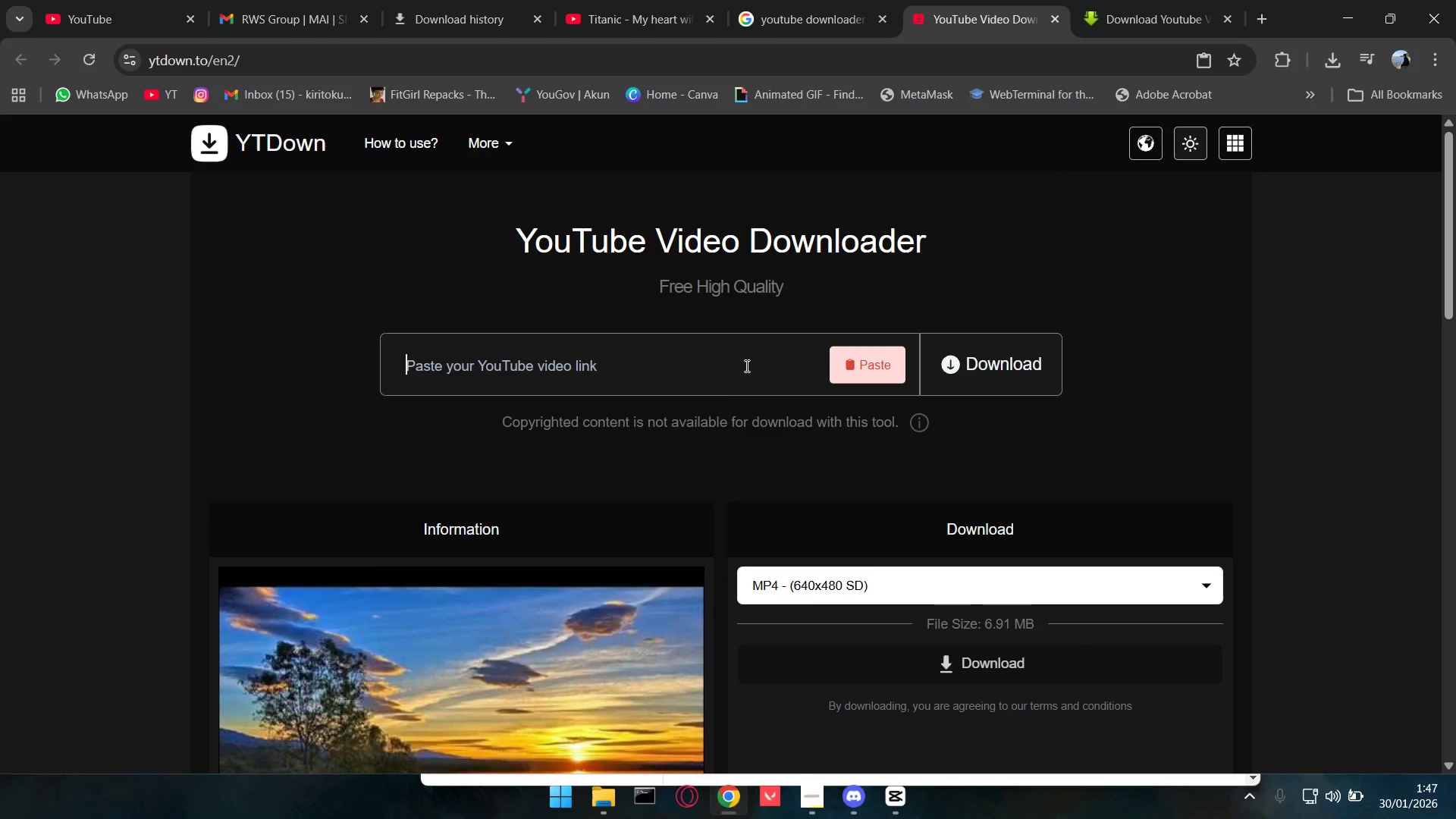 
key(Control+V)
 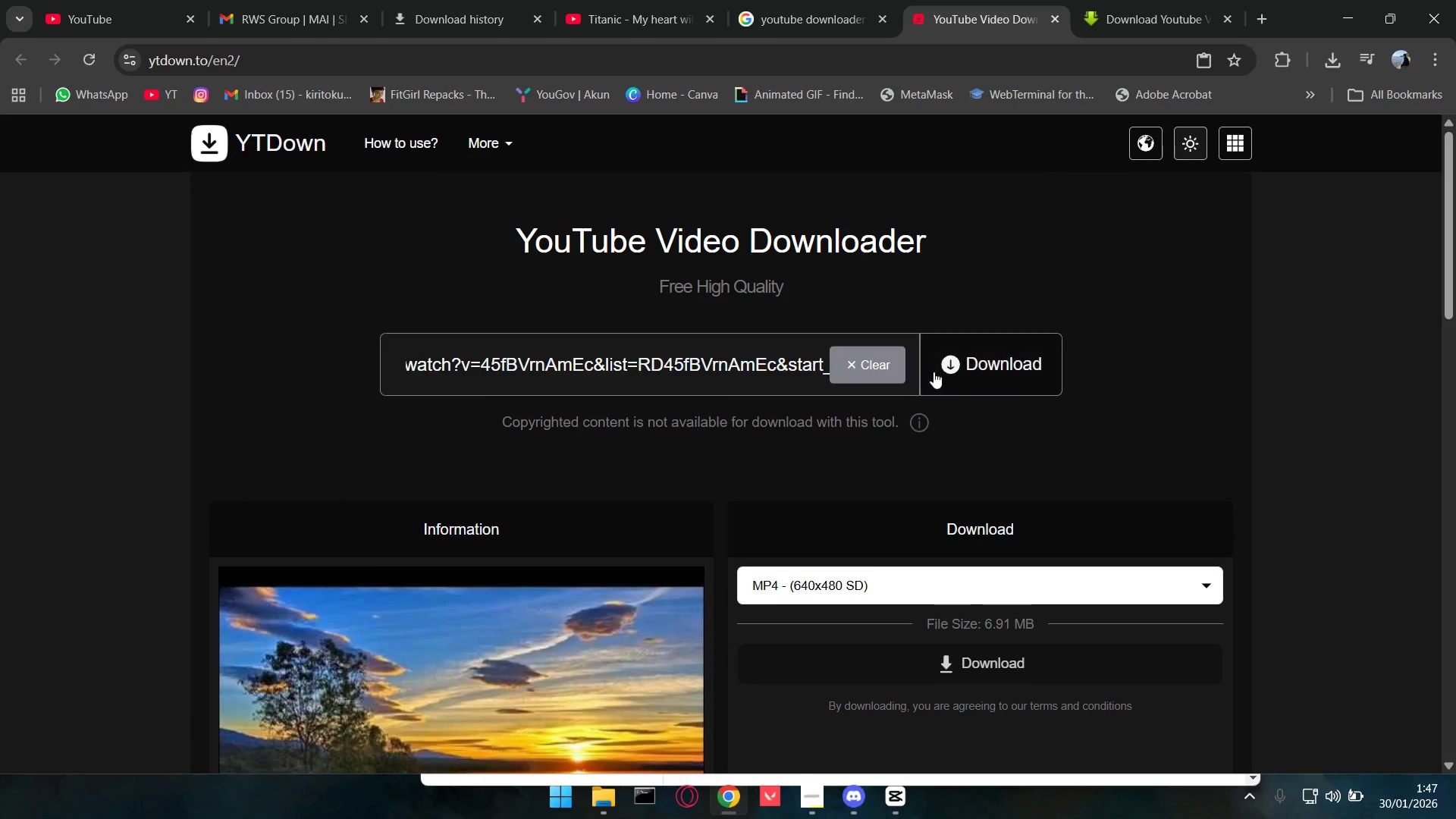 
triple_click([982, 366])
 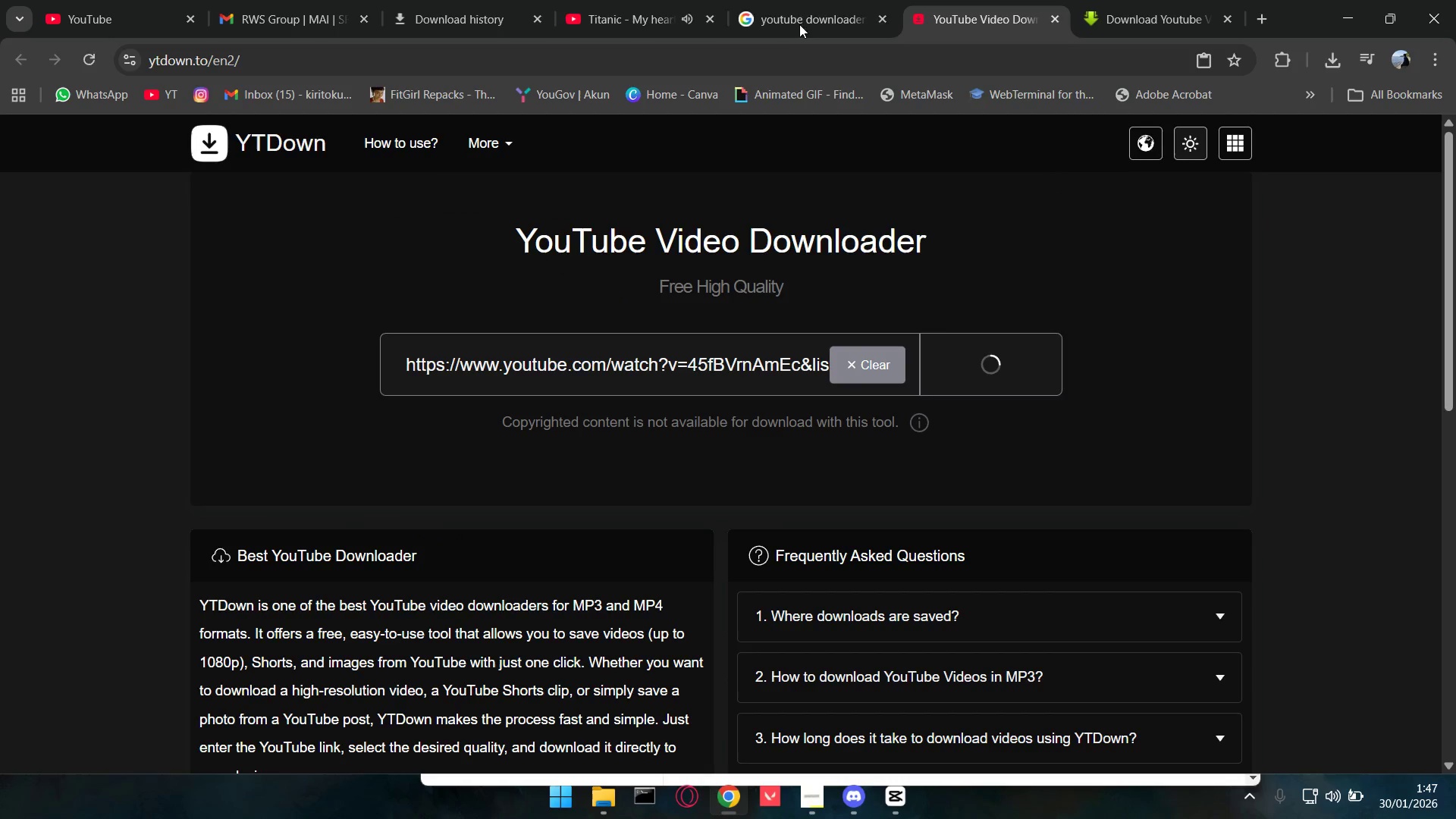 
left_click([621, 0])
 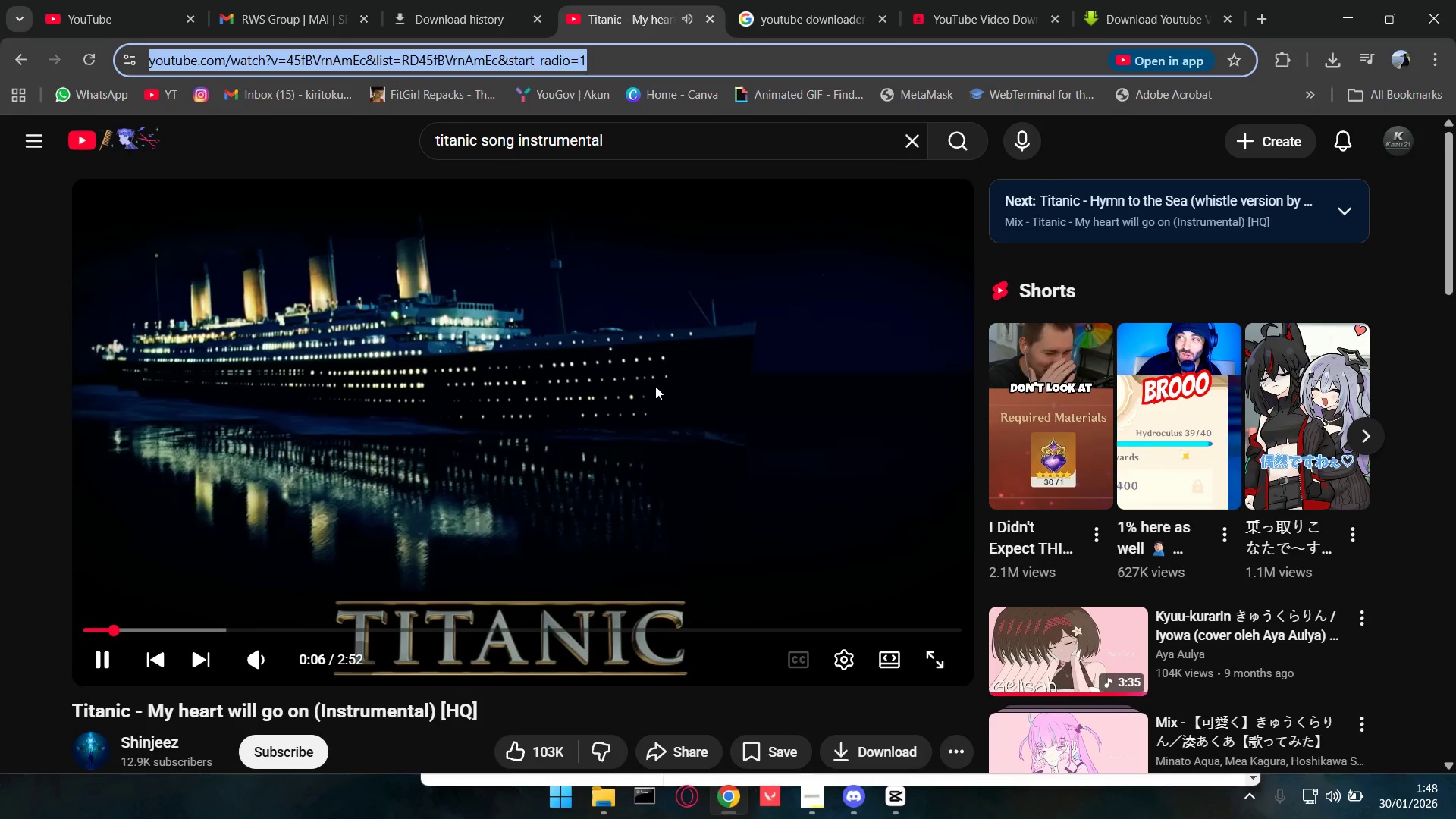 
wait(5.14)
 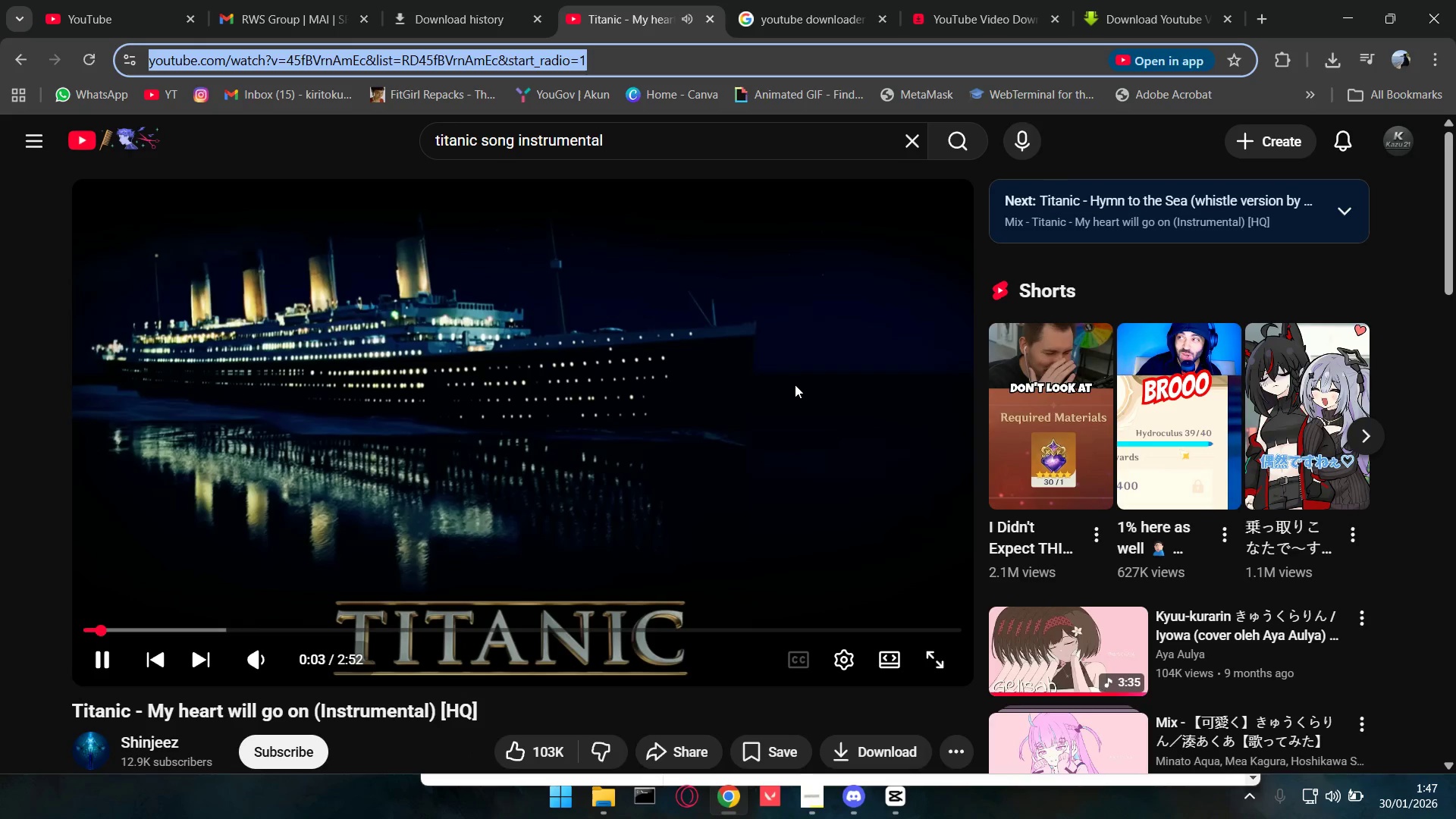 
key(Space)
 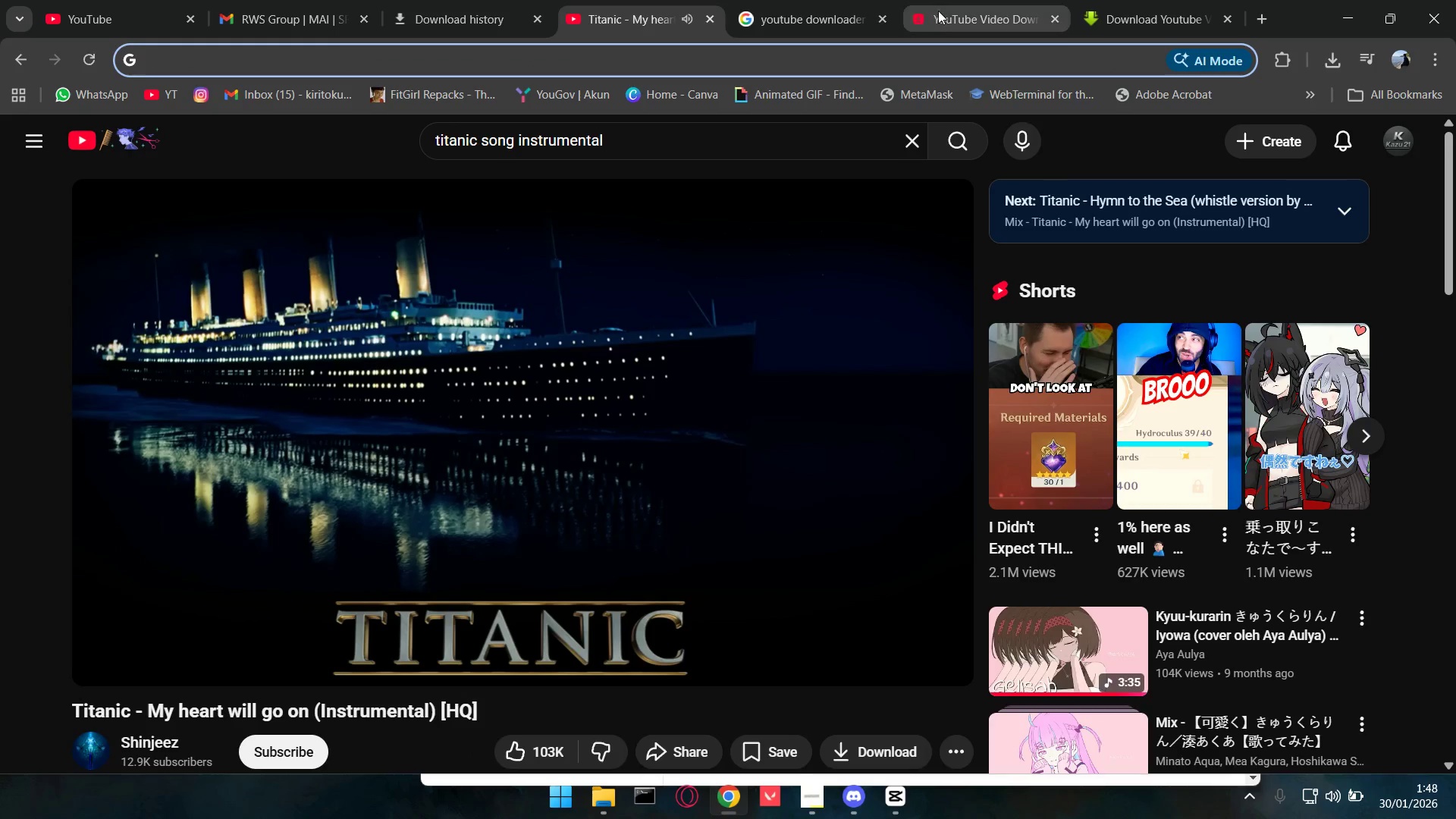 
left_click([940, 10])
 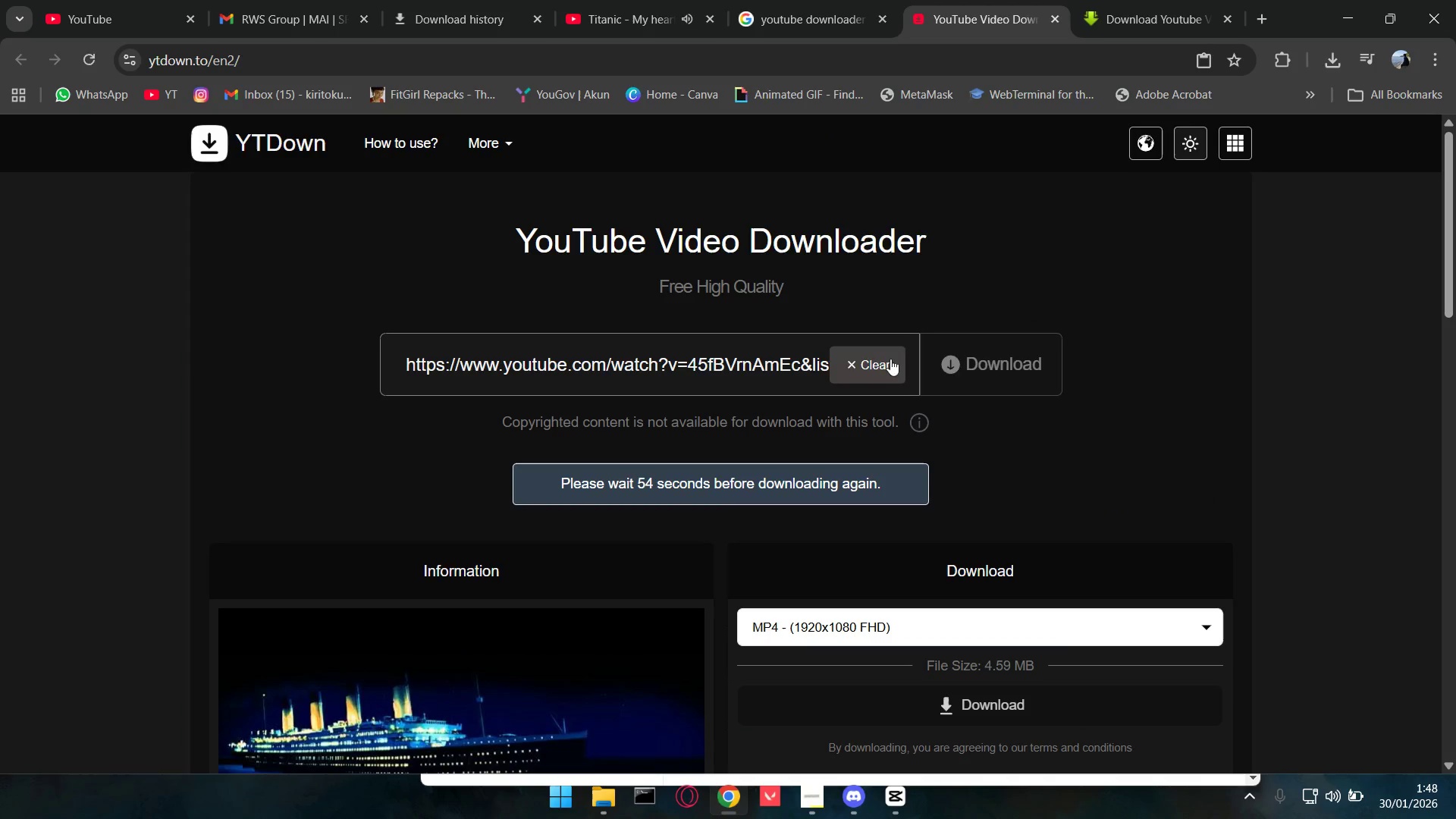 
scroll: coordinate [1034, 541], scroll_direction: down, amount: 3.0
 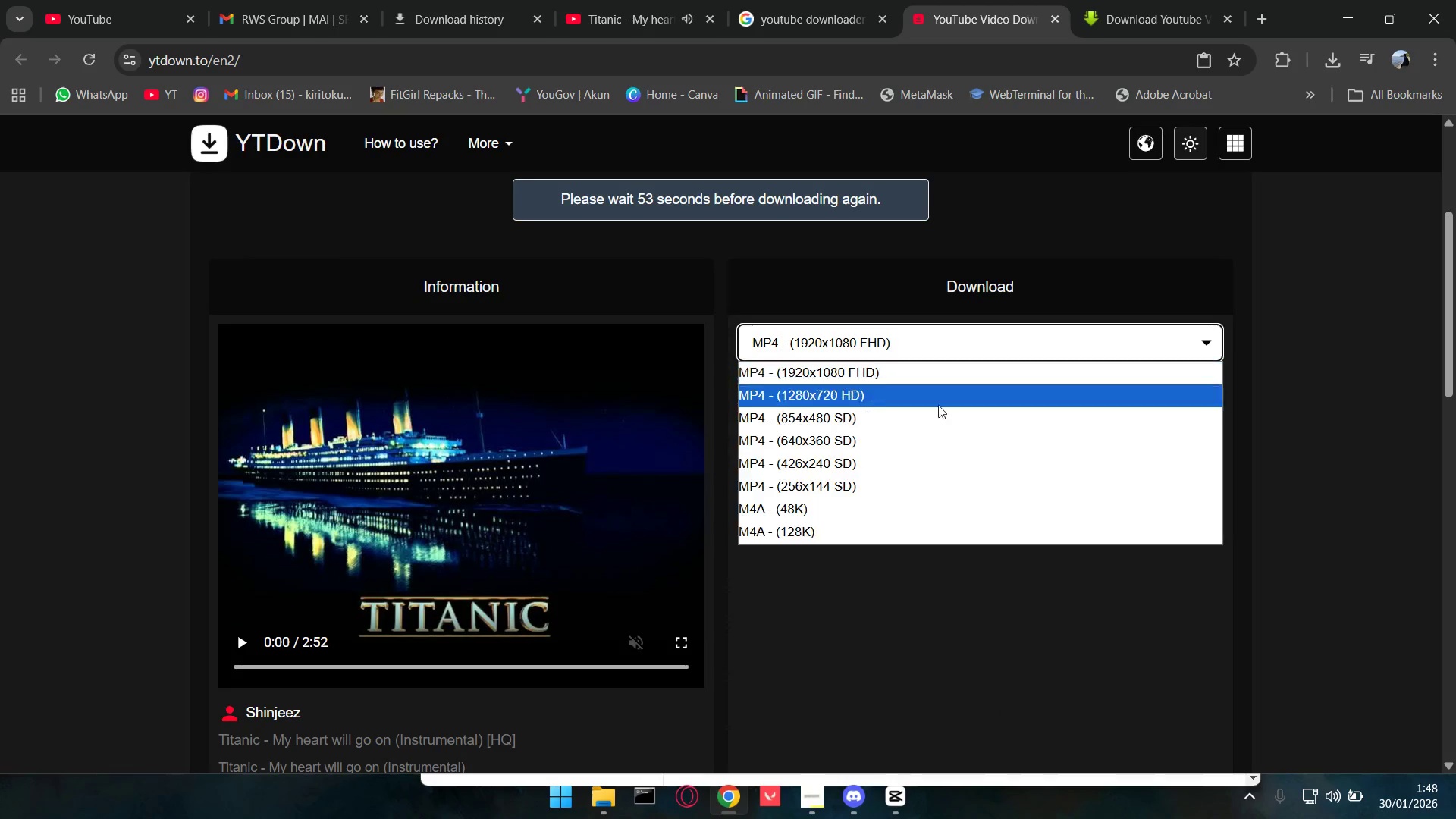 
double_click([861, 396])
 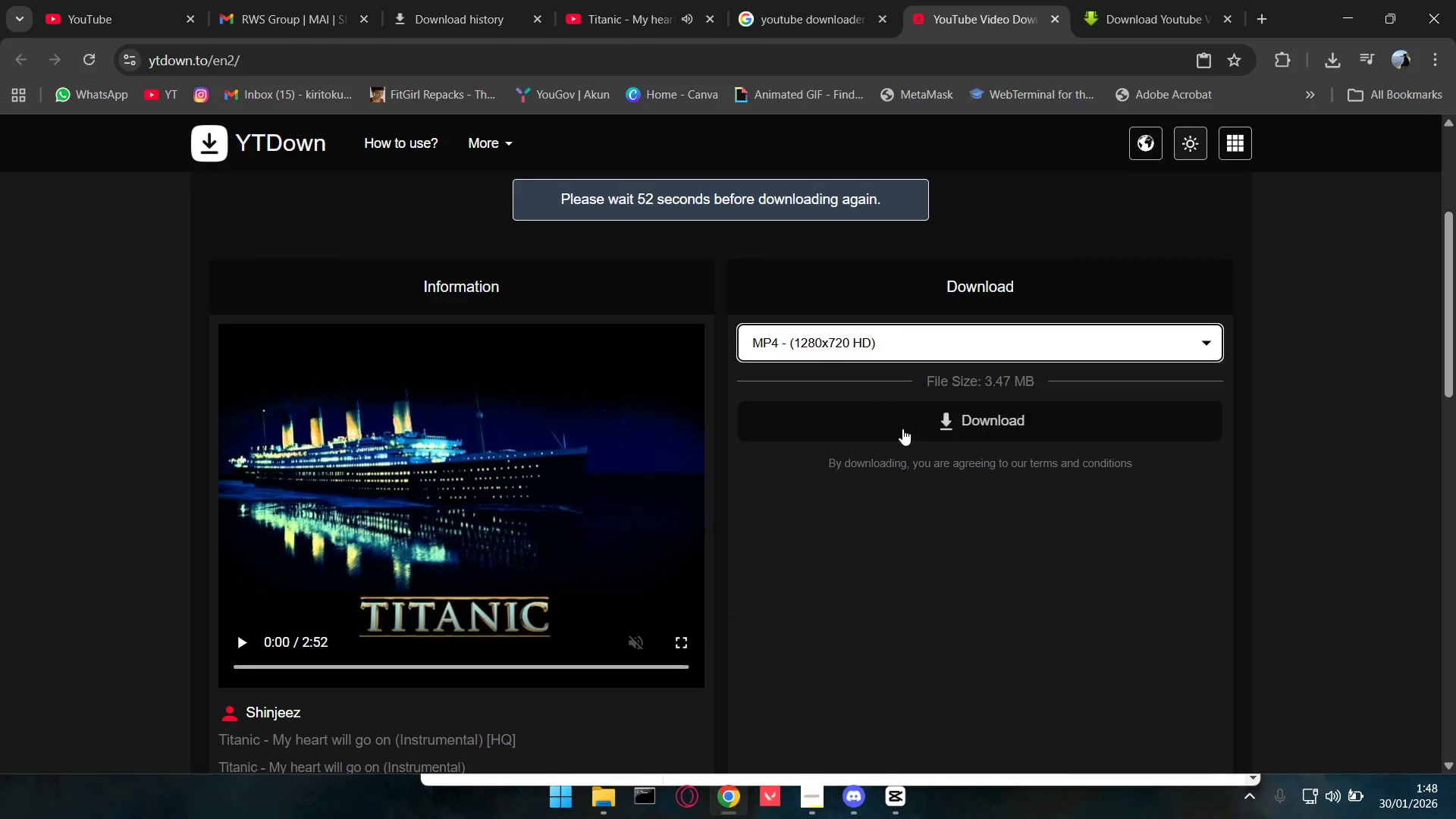 
triple_click([926, 439])
 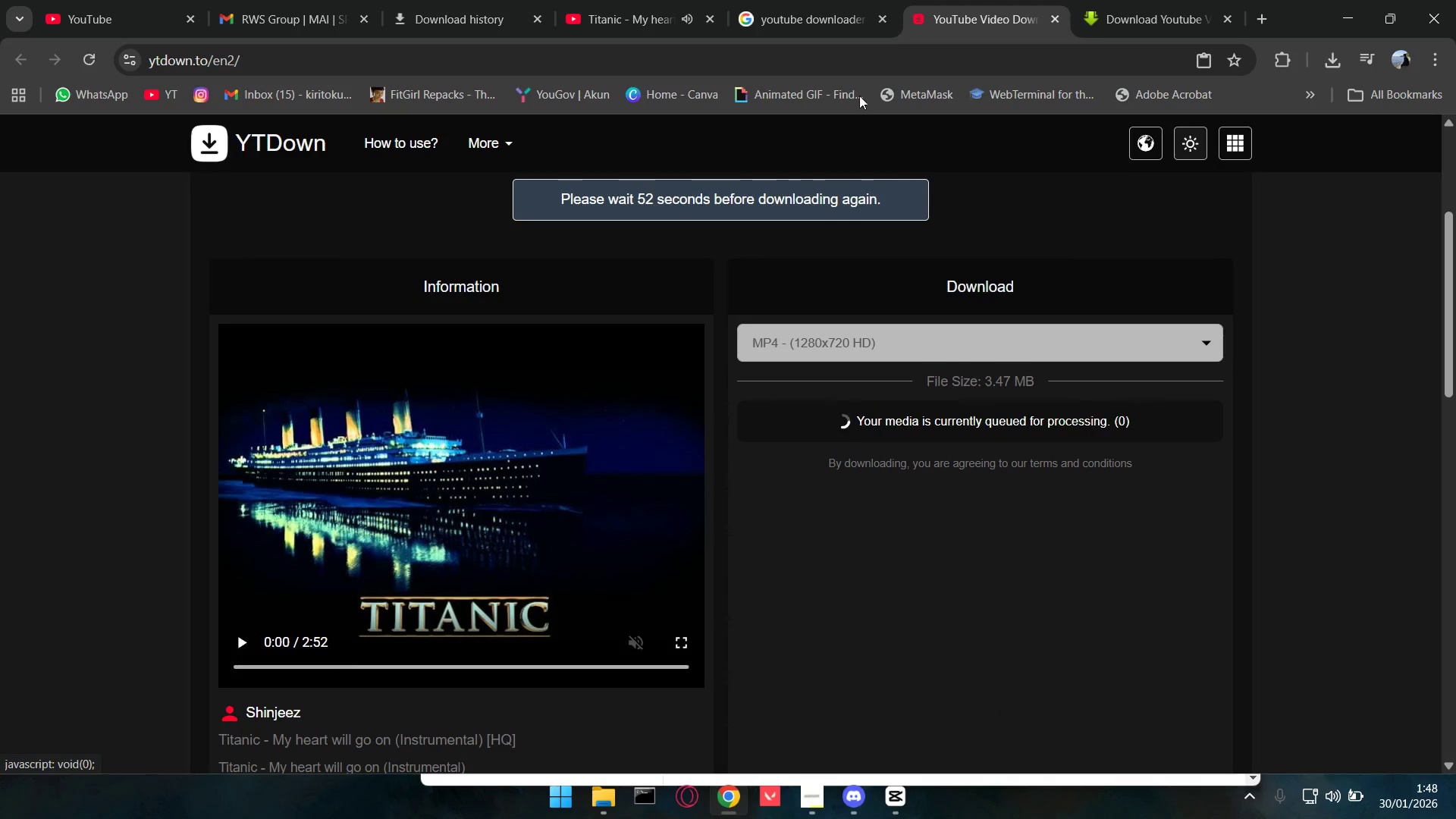 
triple_click([813, 19])
 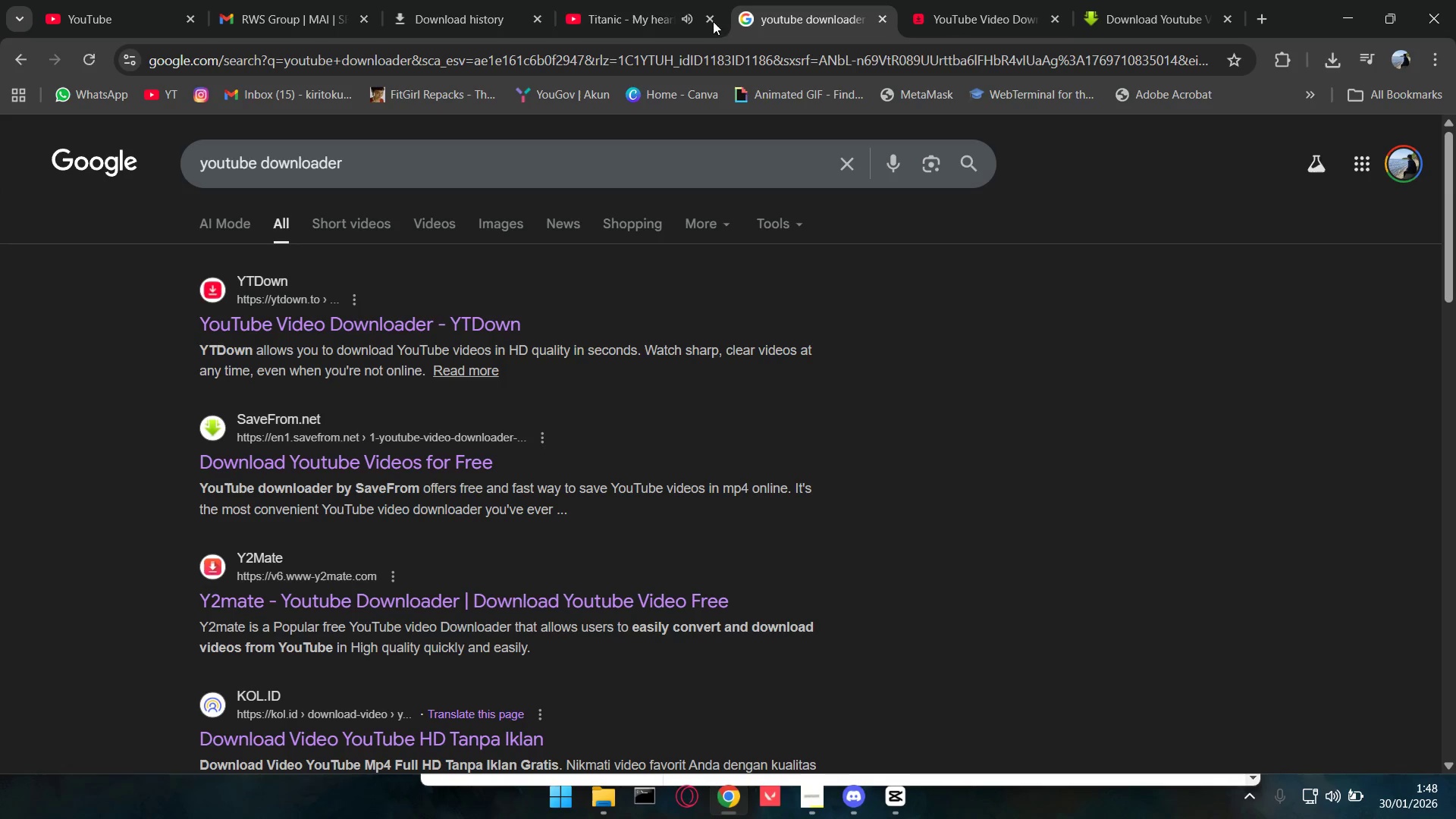 
triple_click([631, 11])
 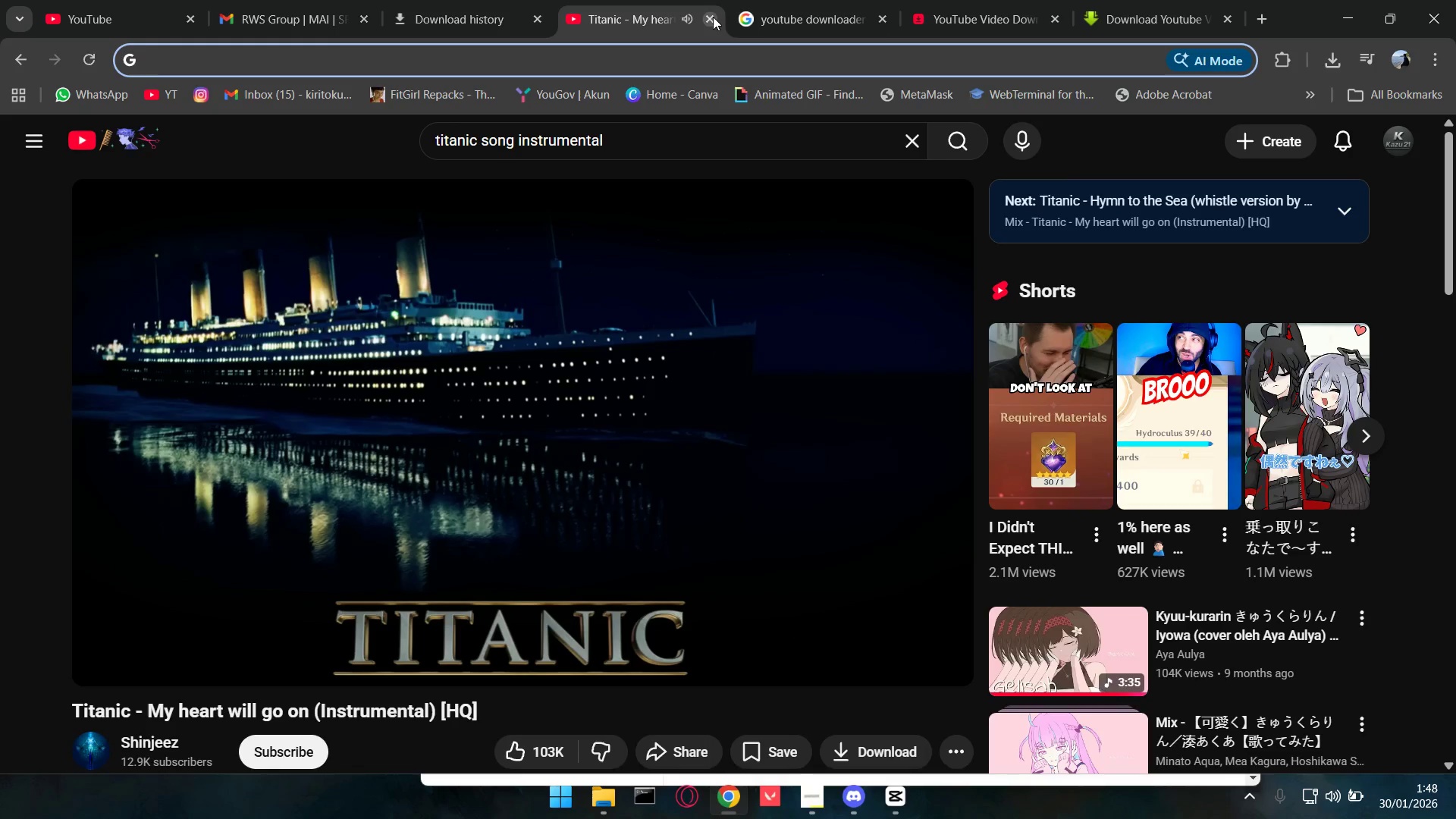 
left_click([713, 17])
 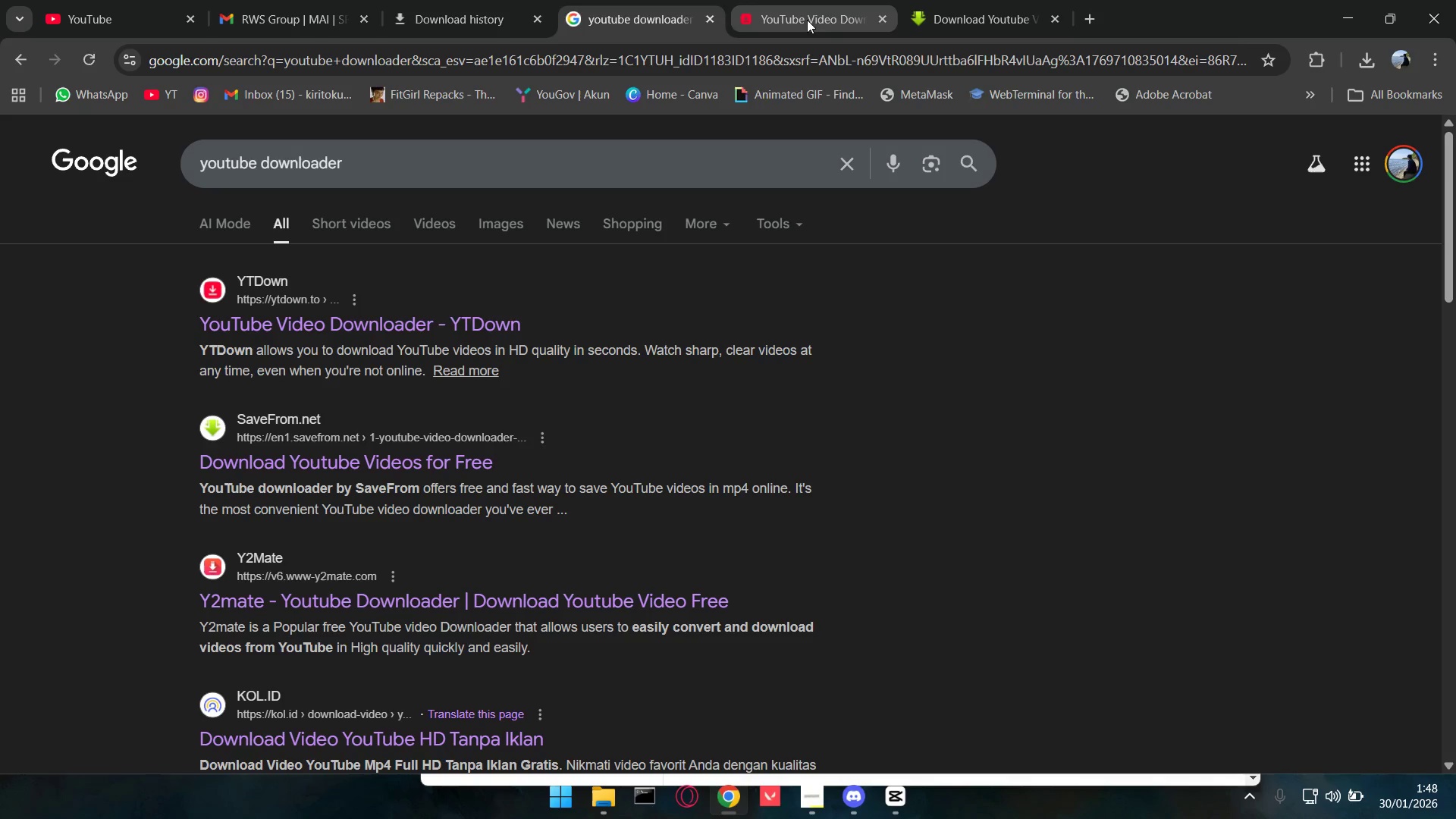 
double_click([822, 14])
 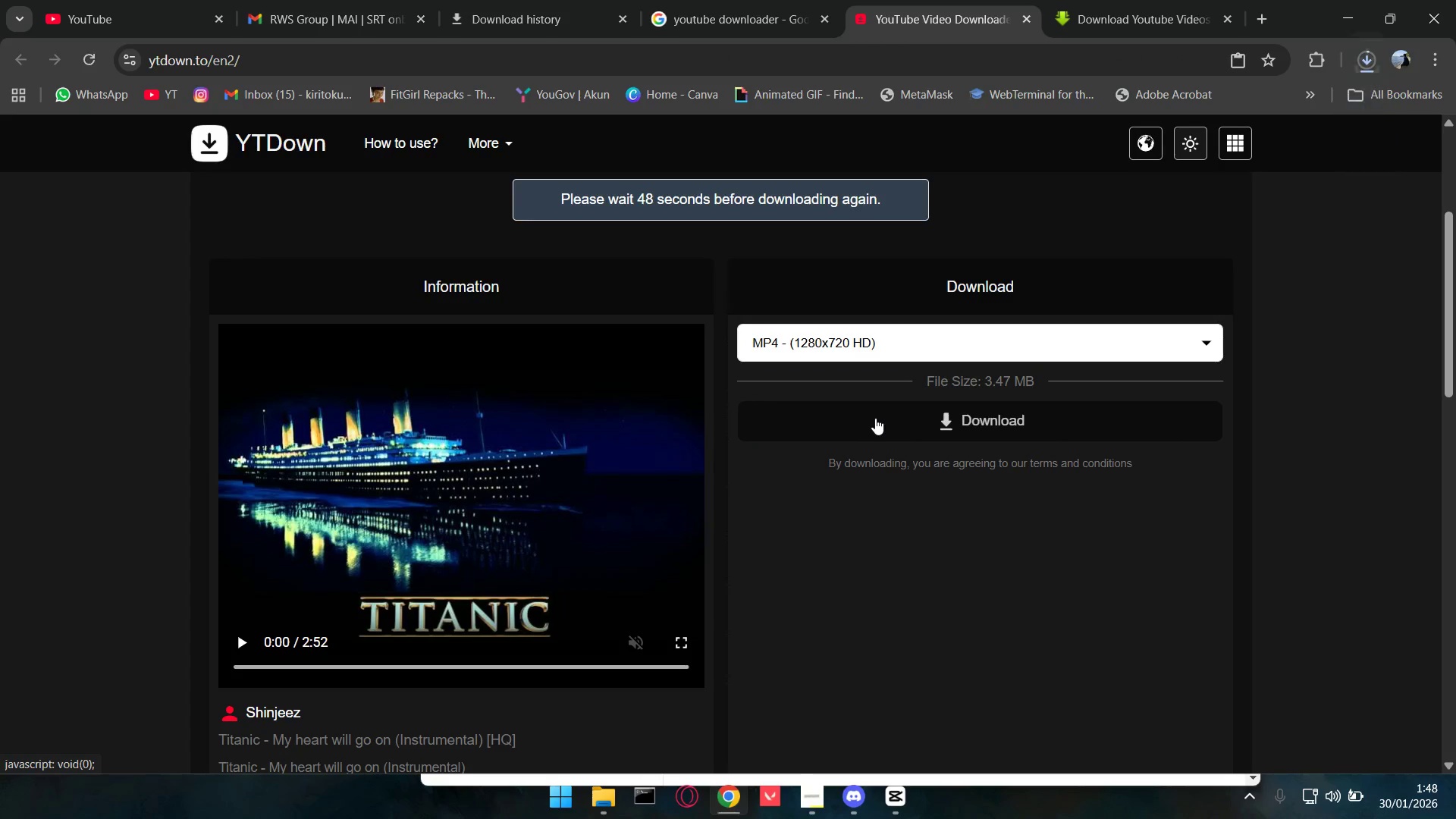 
key(Alt+Tab)
 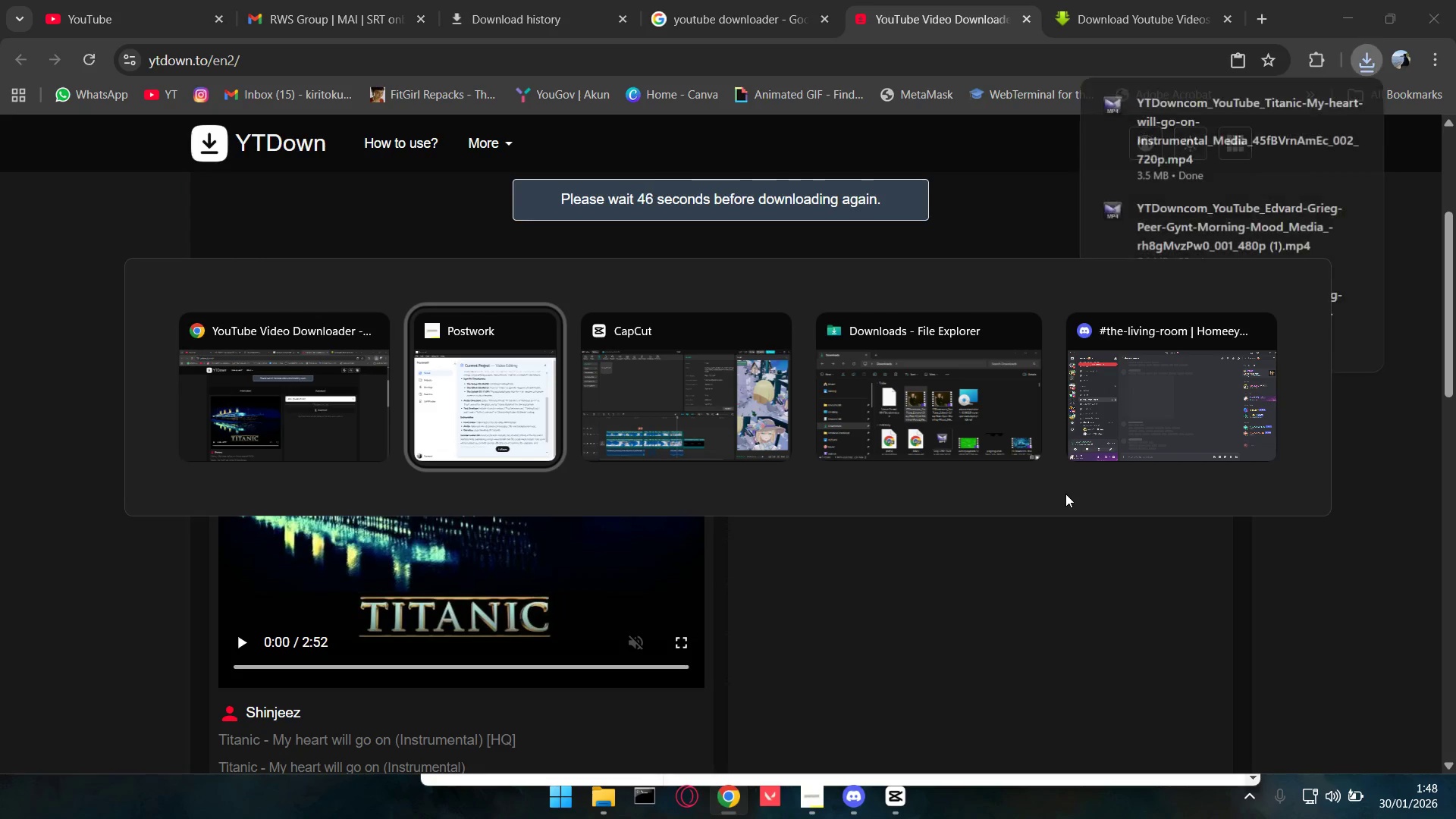 
key(Alt+Tab)
 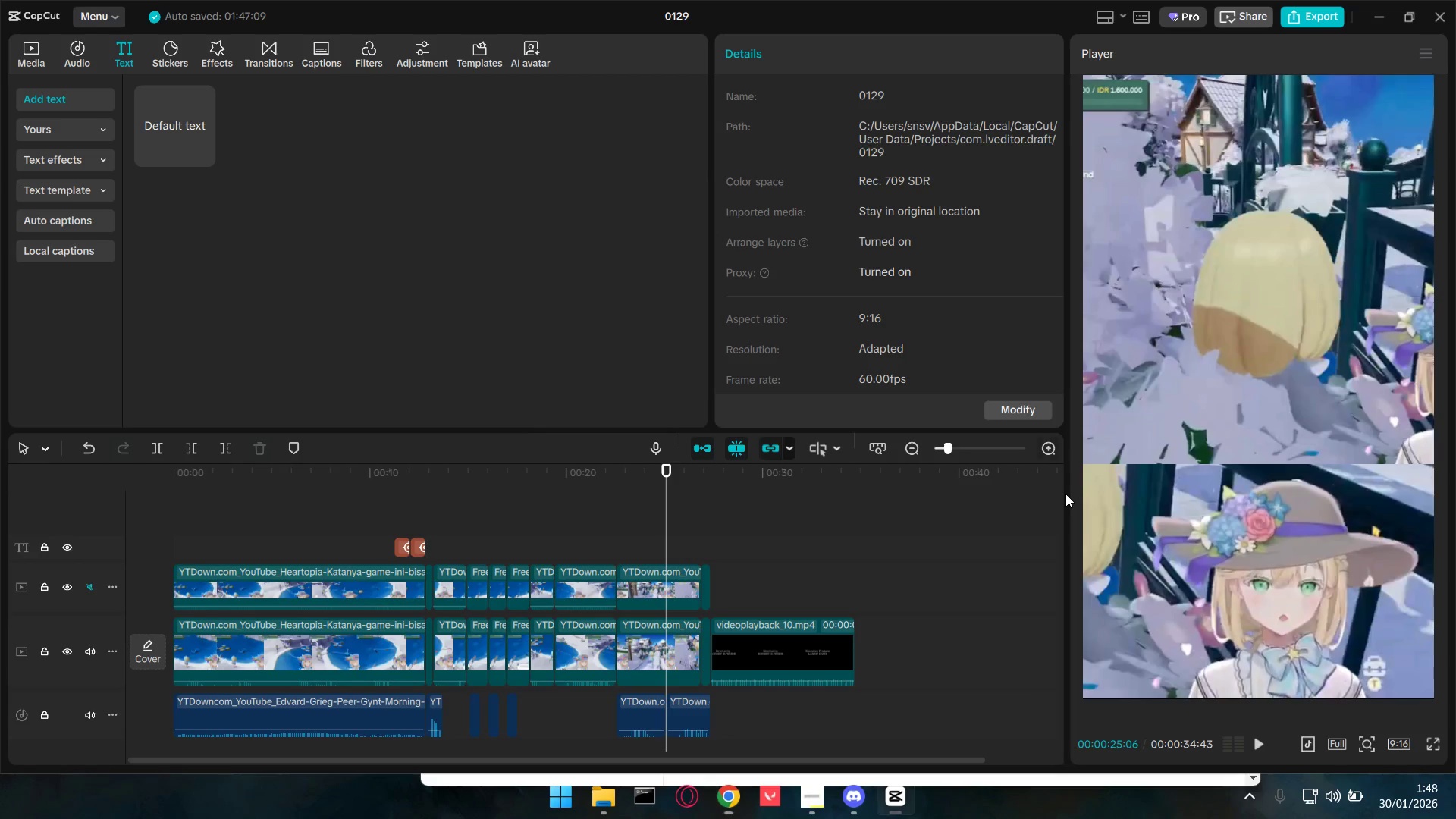 
key(Alt+Tab)
 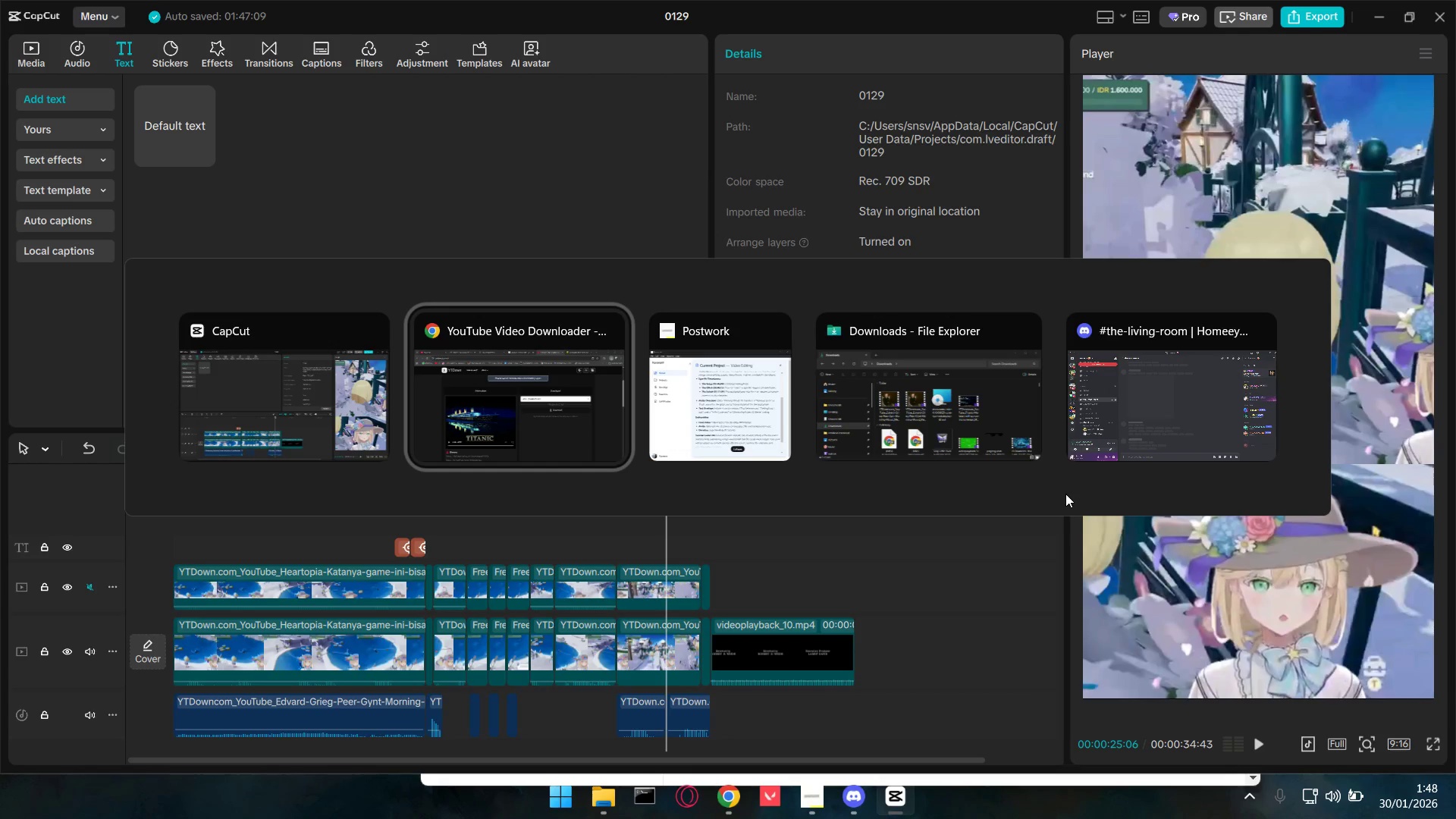 
key(Alt+Tab)
 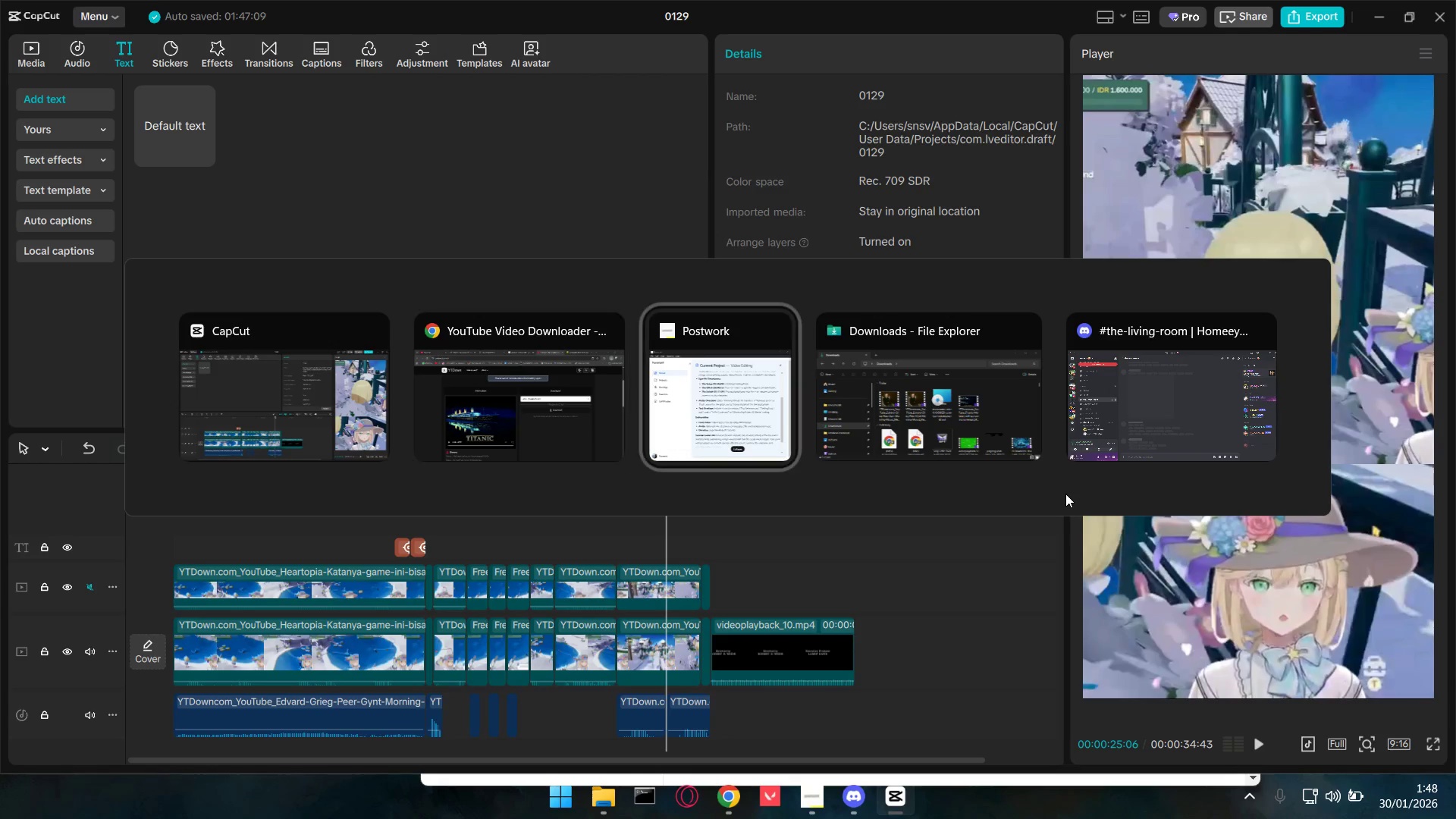 
key(Alt+Tab)
 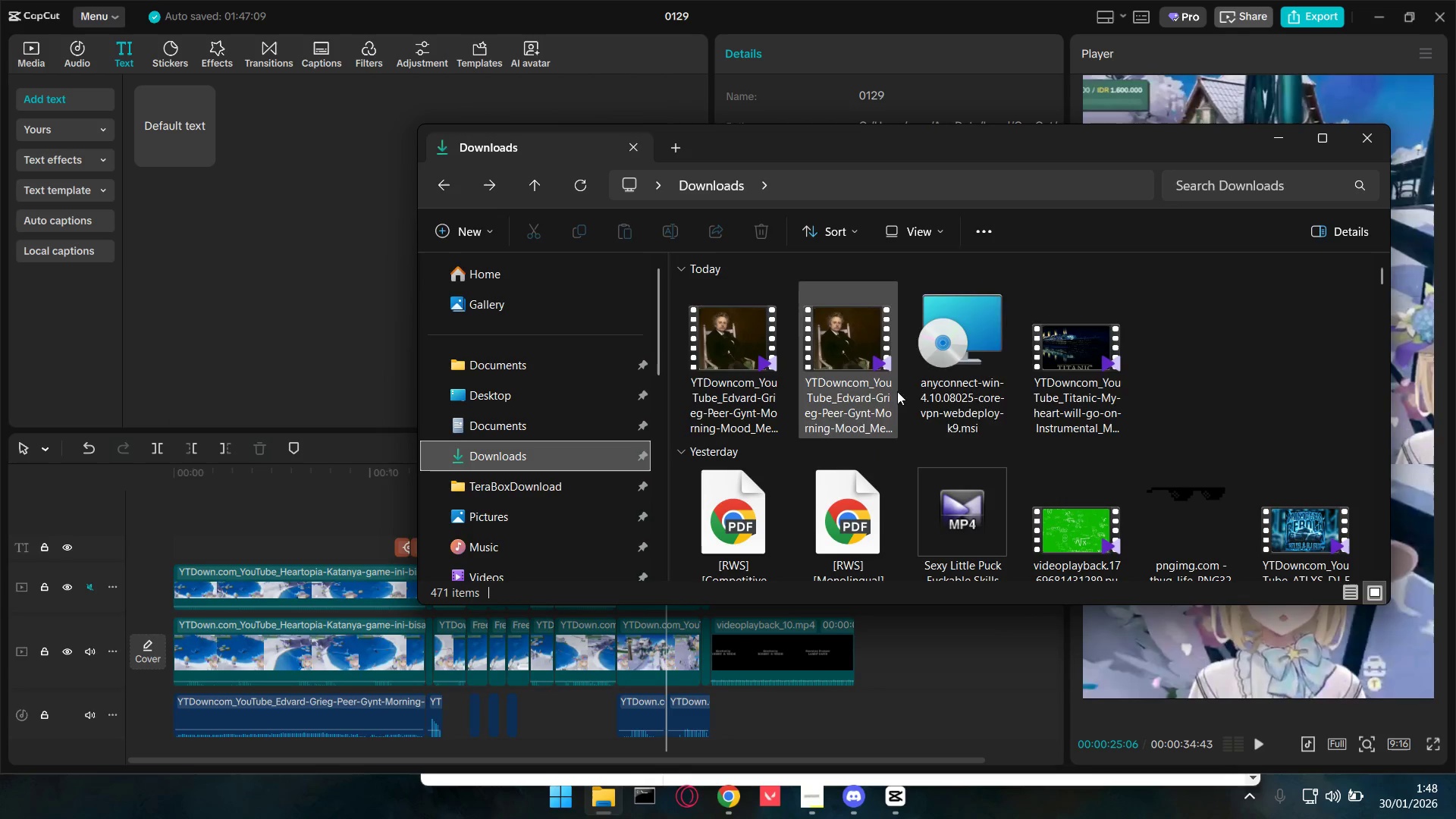 
left_click_drag(start_coordinate=[1075, 340], to_coordinate=[218, 226])
 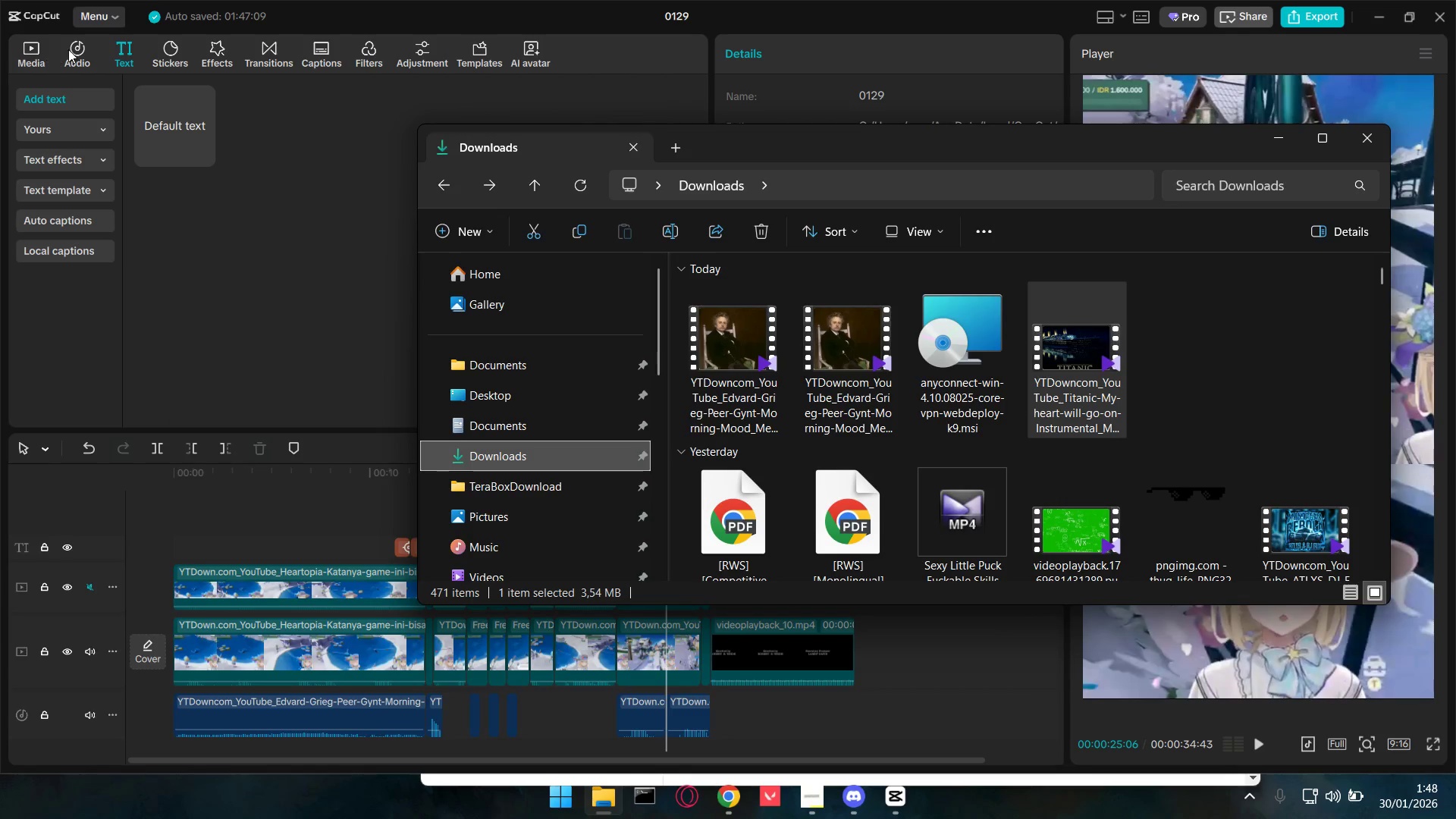 
left_click([28, 48])
 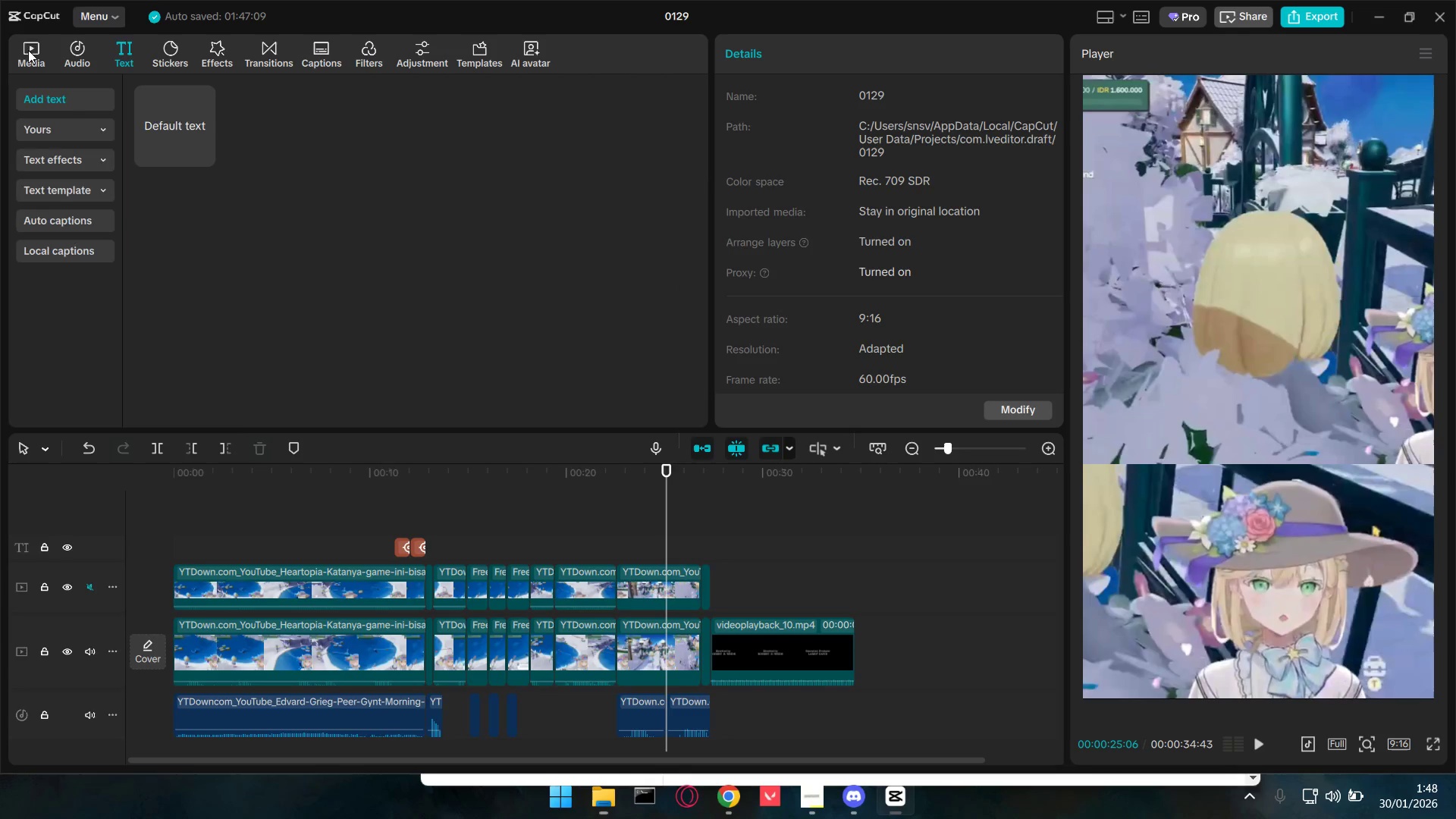 
key(Alt+AltLeft)
 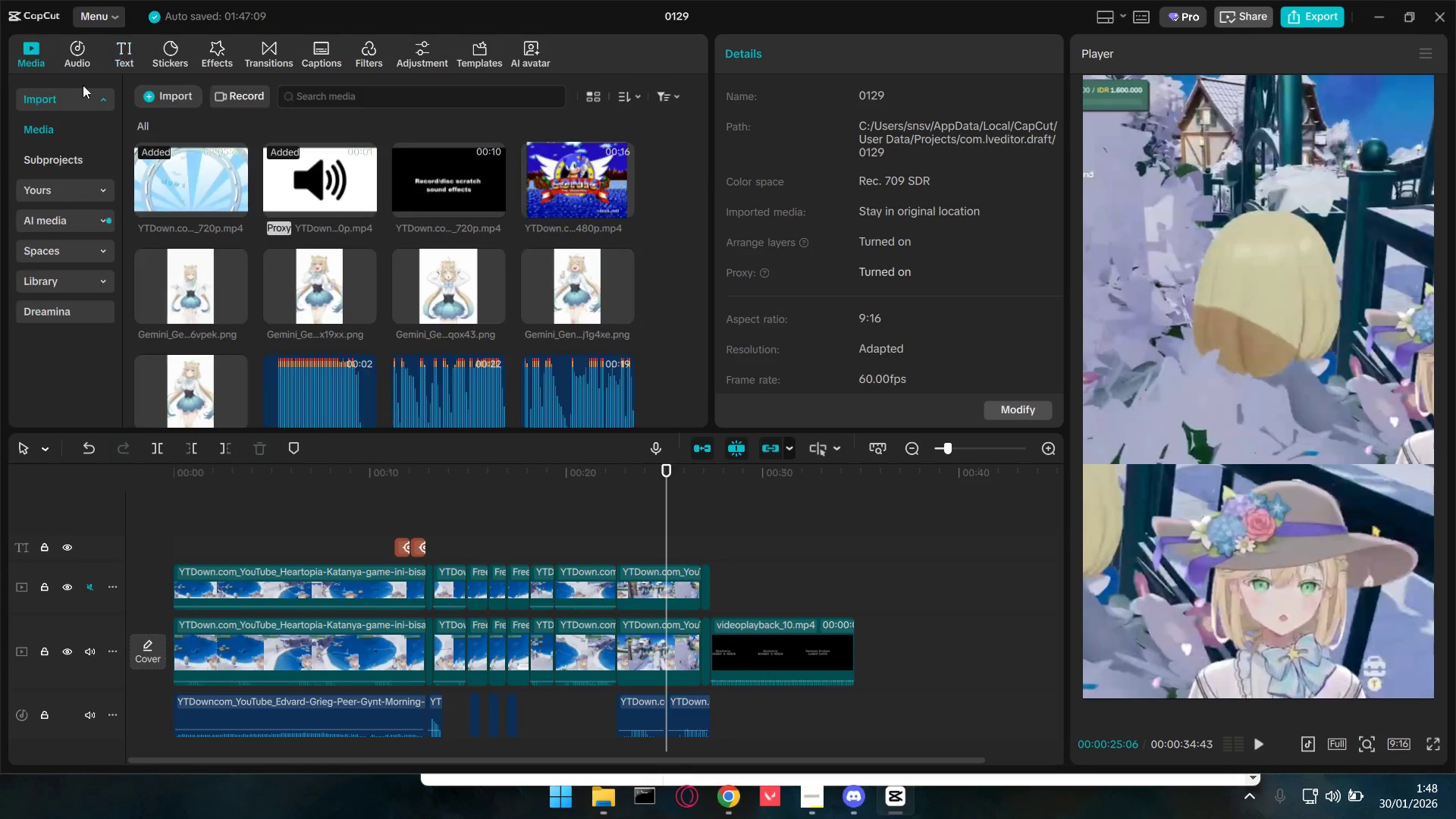 
key(Alt+Tab)
 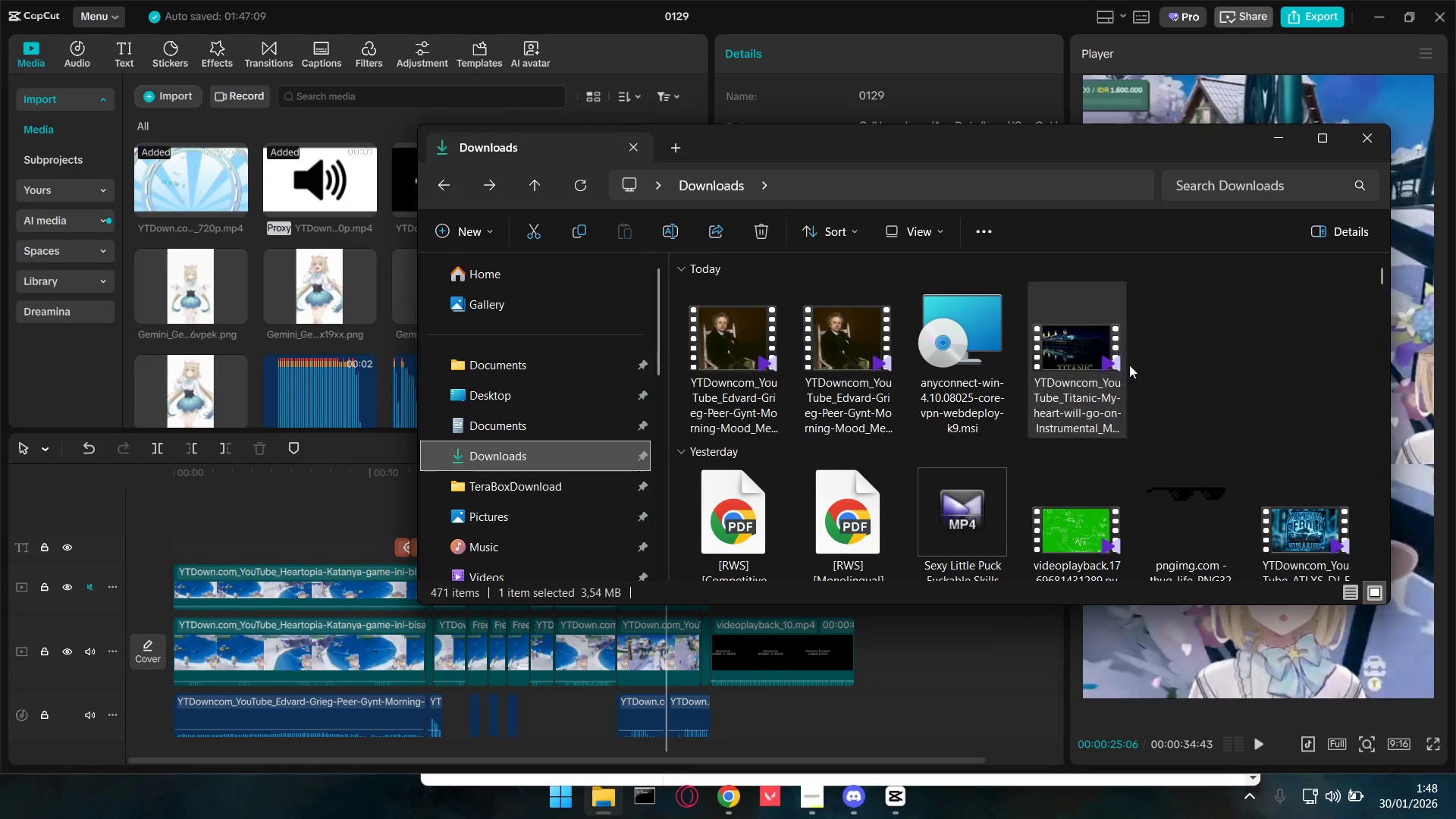 
left_click_drag(start_coordinate=[1096, 362], to_coordinate=[307, 257])
 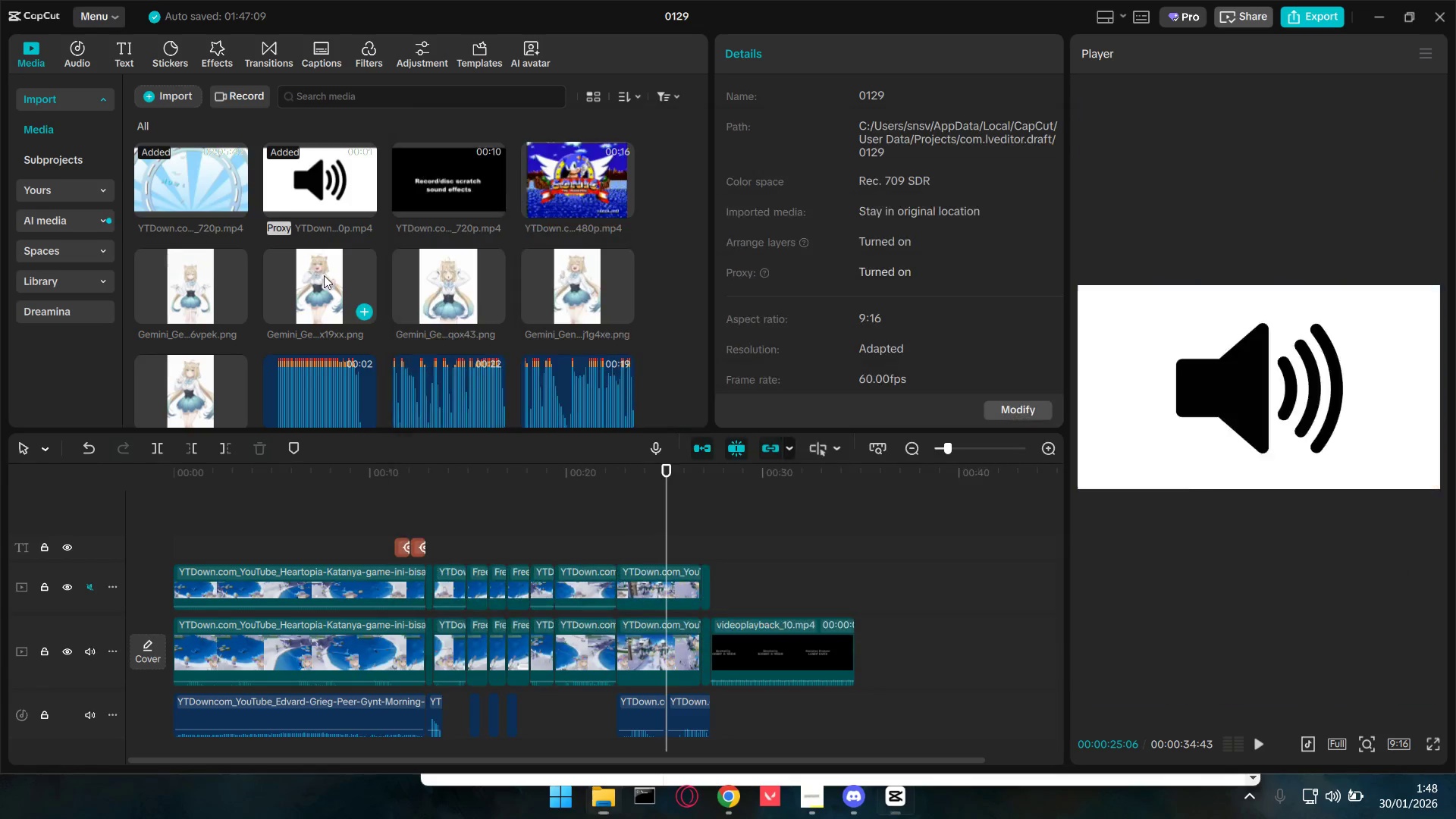 
scroll: coordinate [345, 266], scroll_direction: down, amount: 9.0
 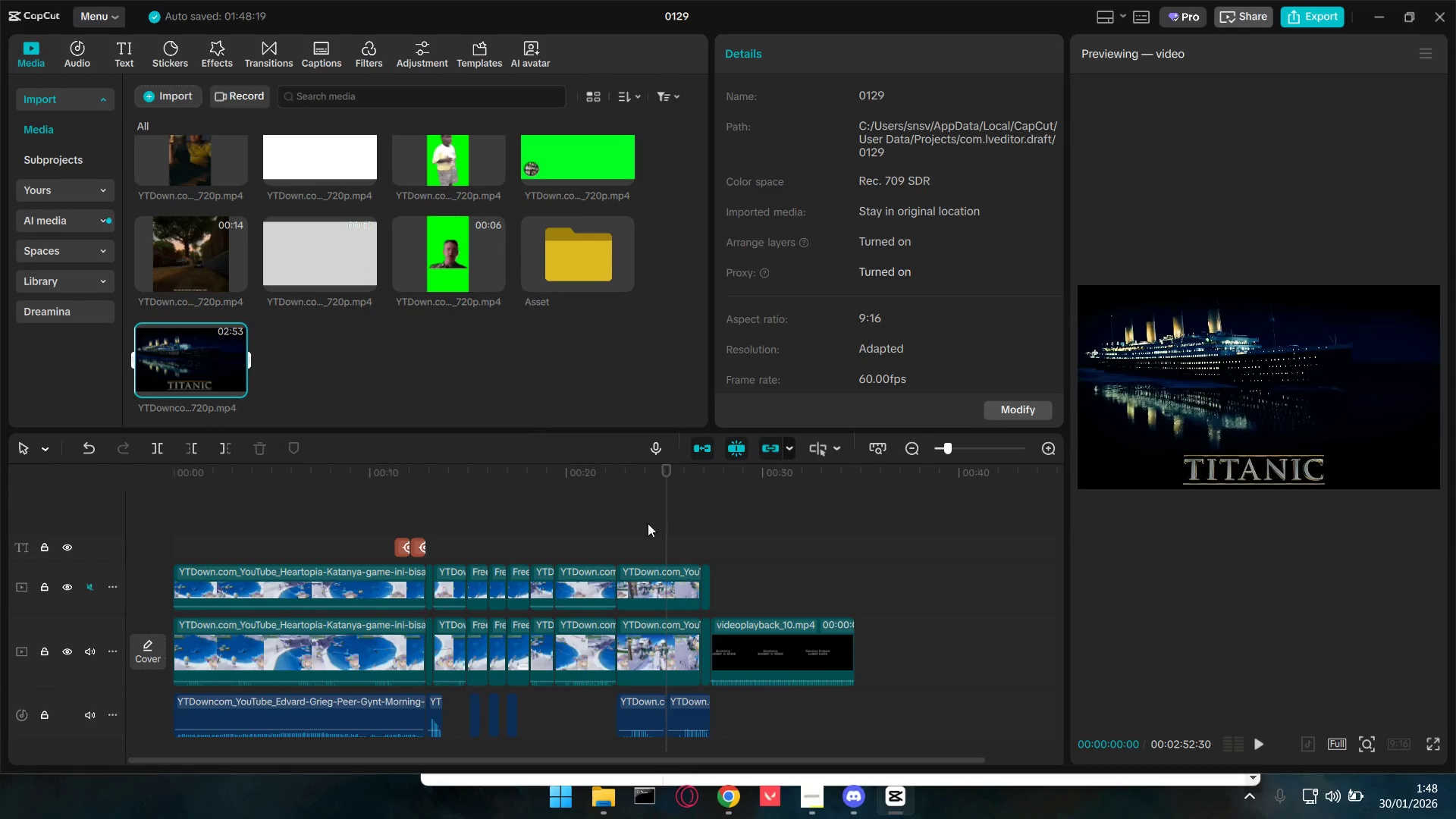 
left_click([661, 553])
 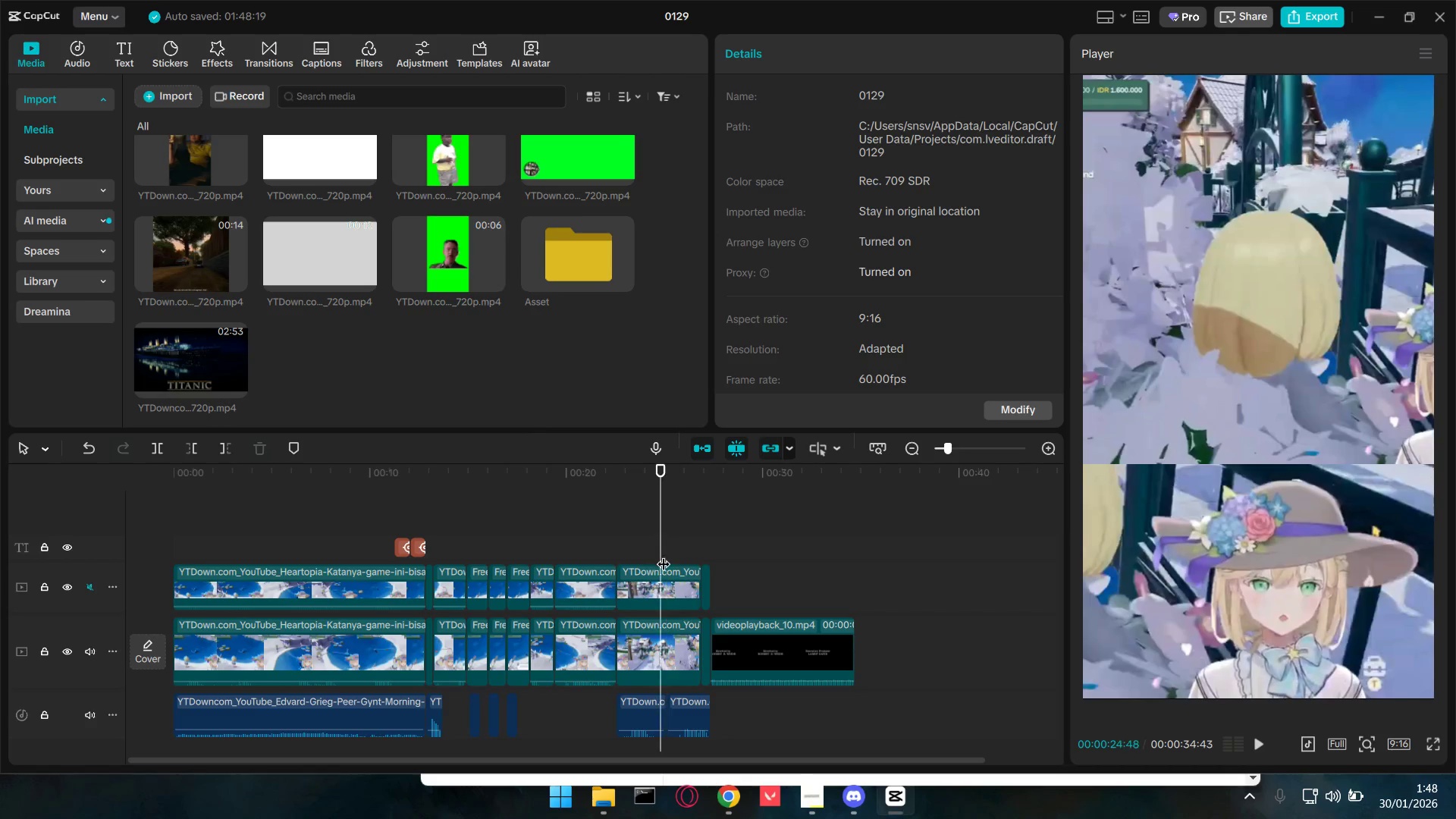 
hold_key(key=ControlLeft, duration=0.8)
 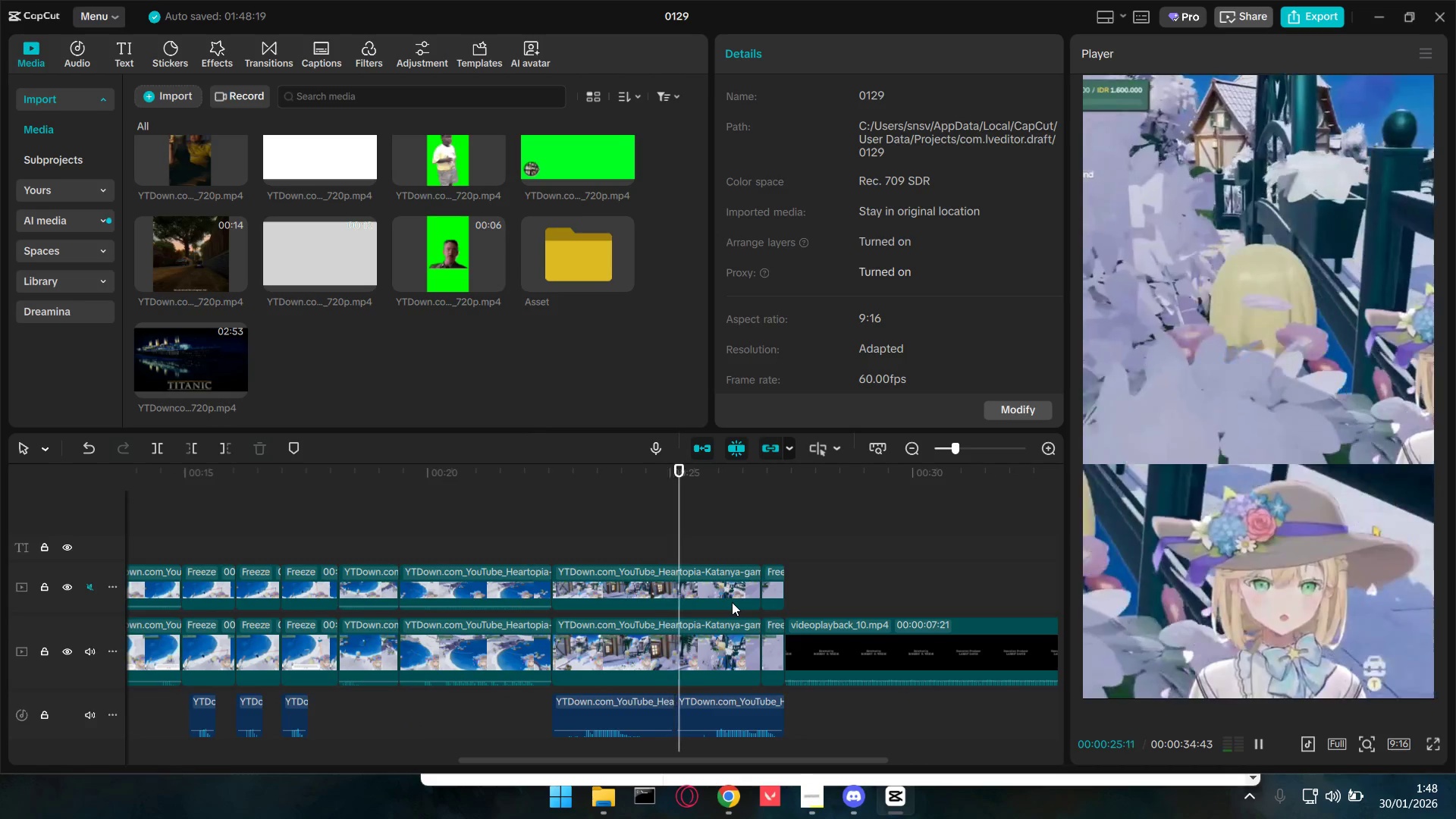 
key(Space)
 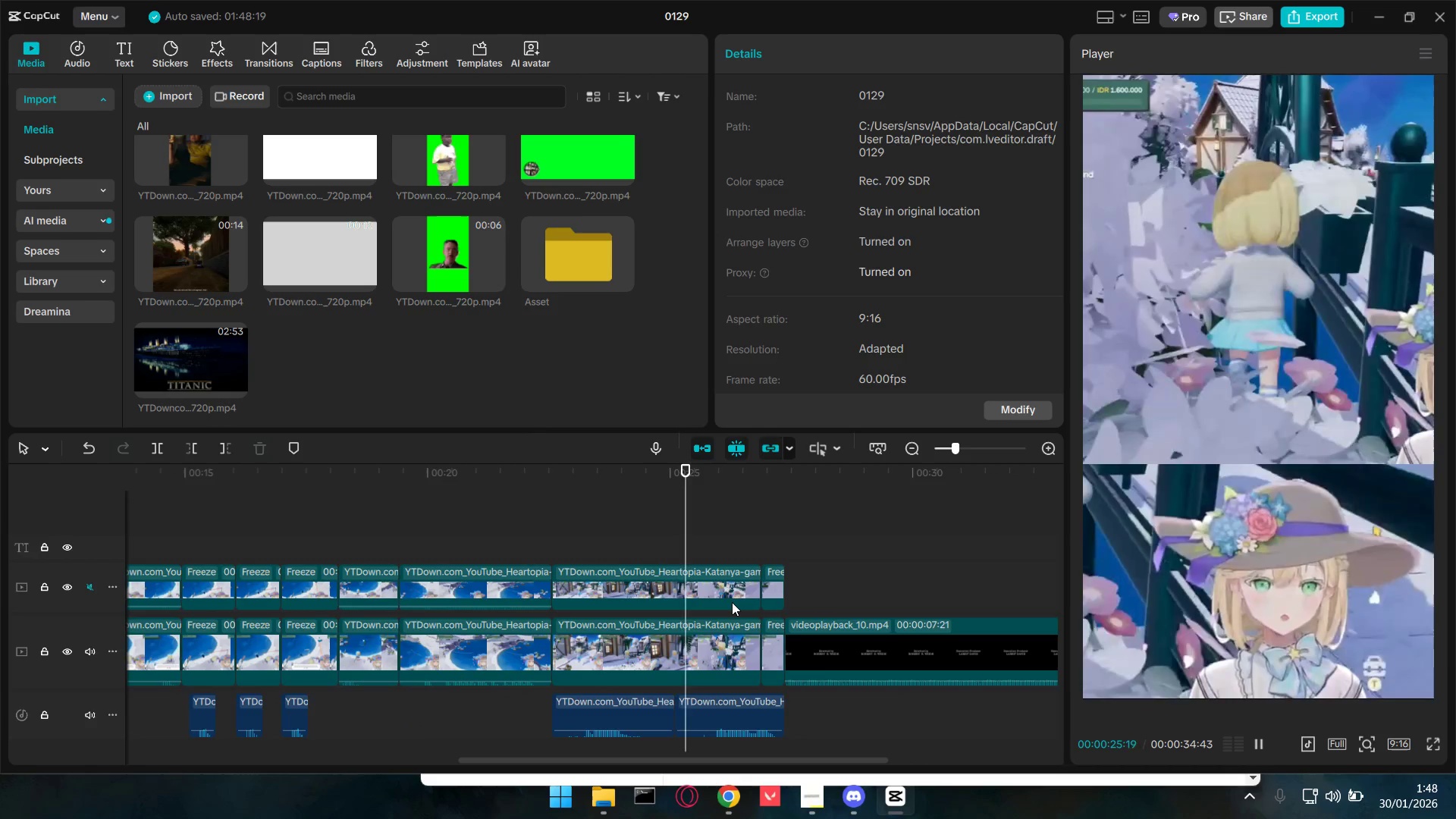 
scroll: coordinate [734, 595], scroll_direction: up, amount: 9.0
 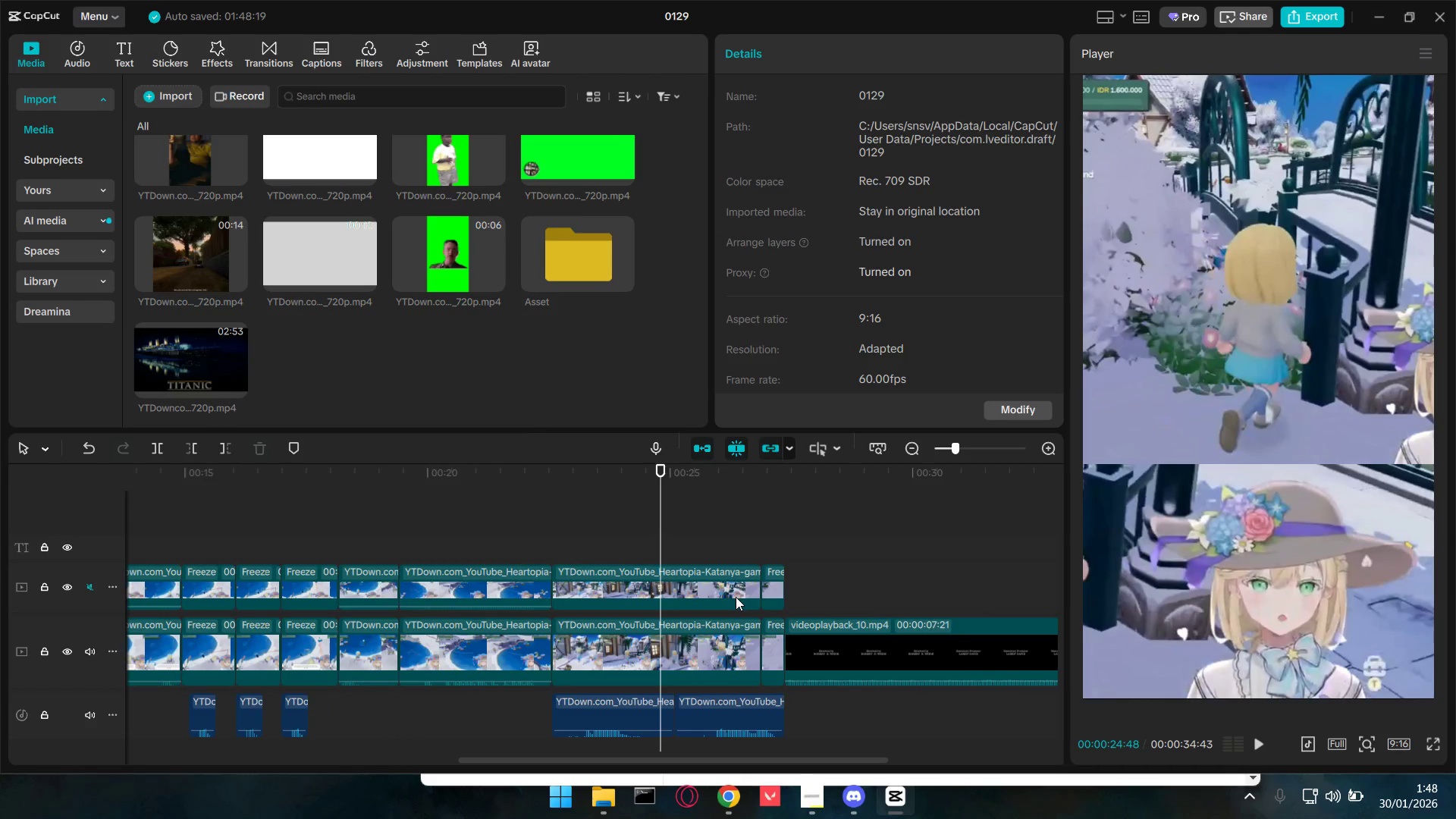 
key(Space)
 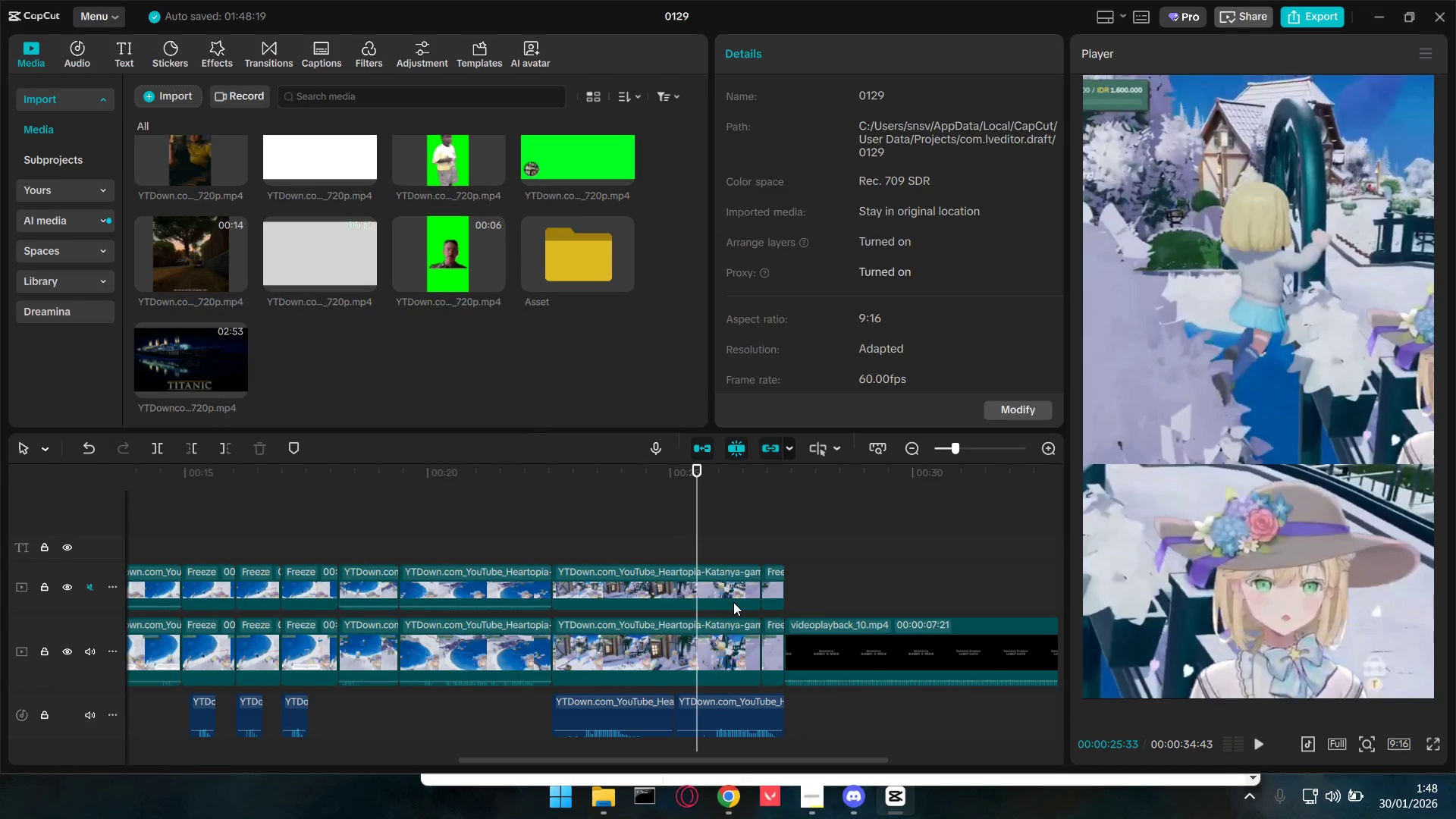 
key(Space)
 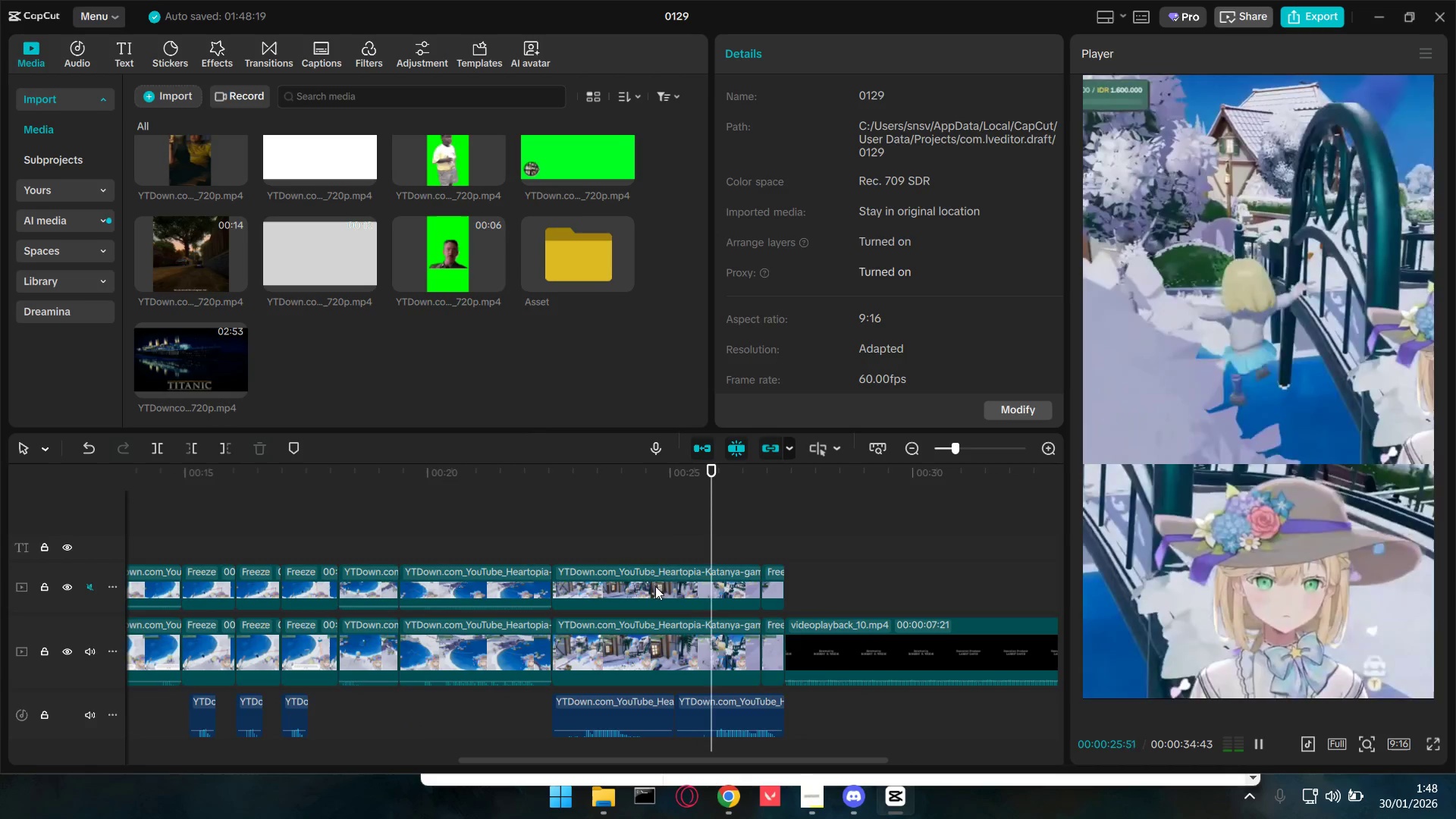 
left_click_drag(start_coordinate=[613, 531], to_coordinate=[607, 526])
 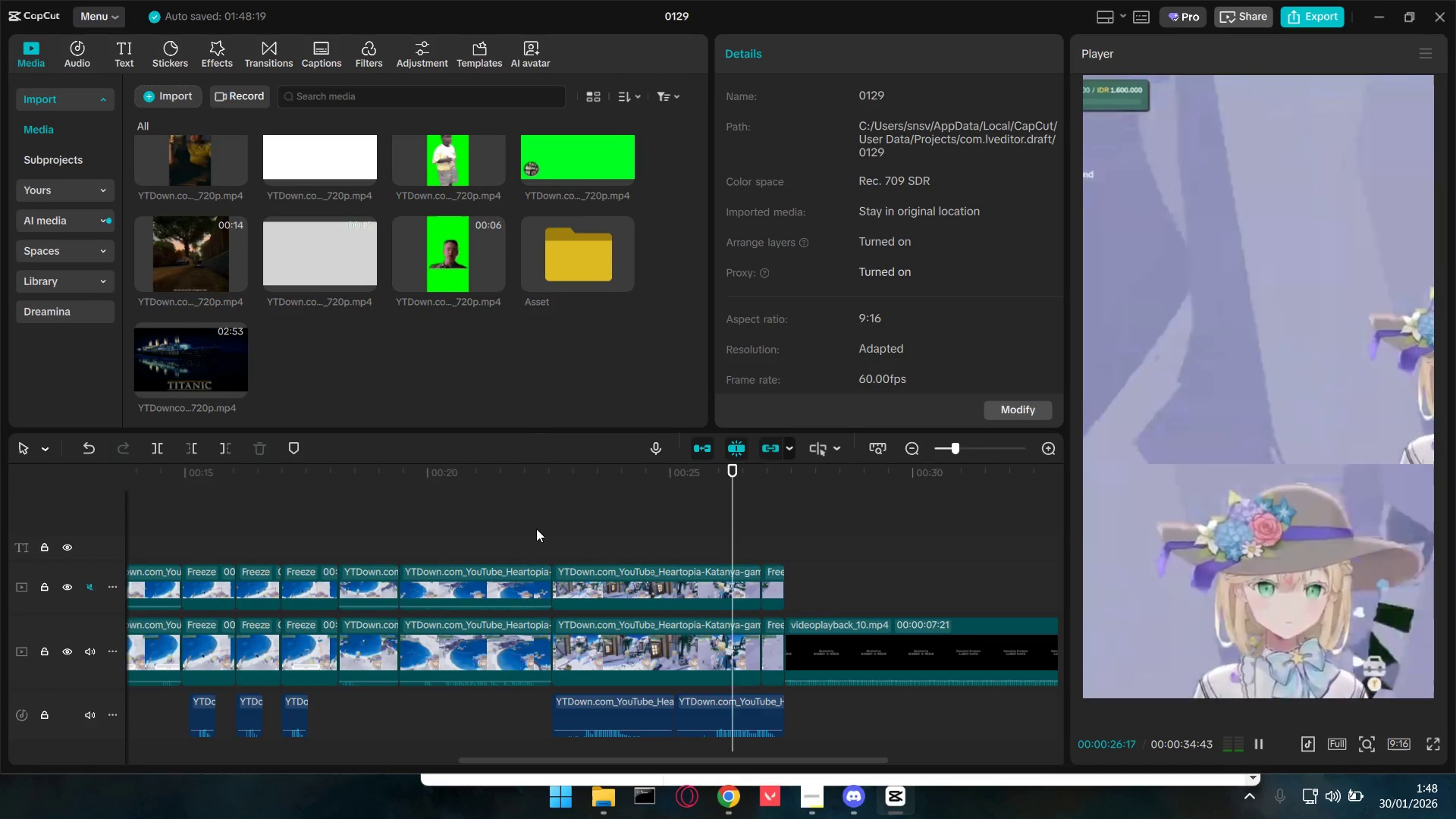 
double_click([534, 529])
 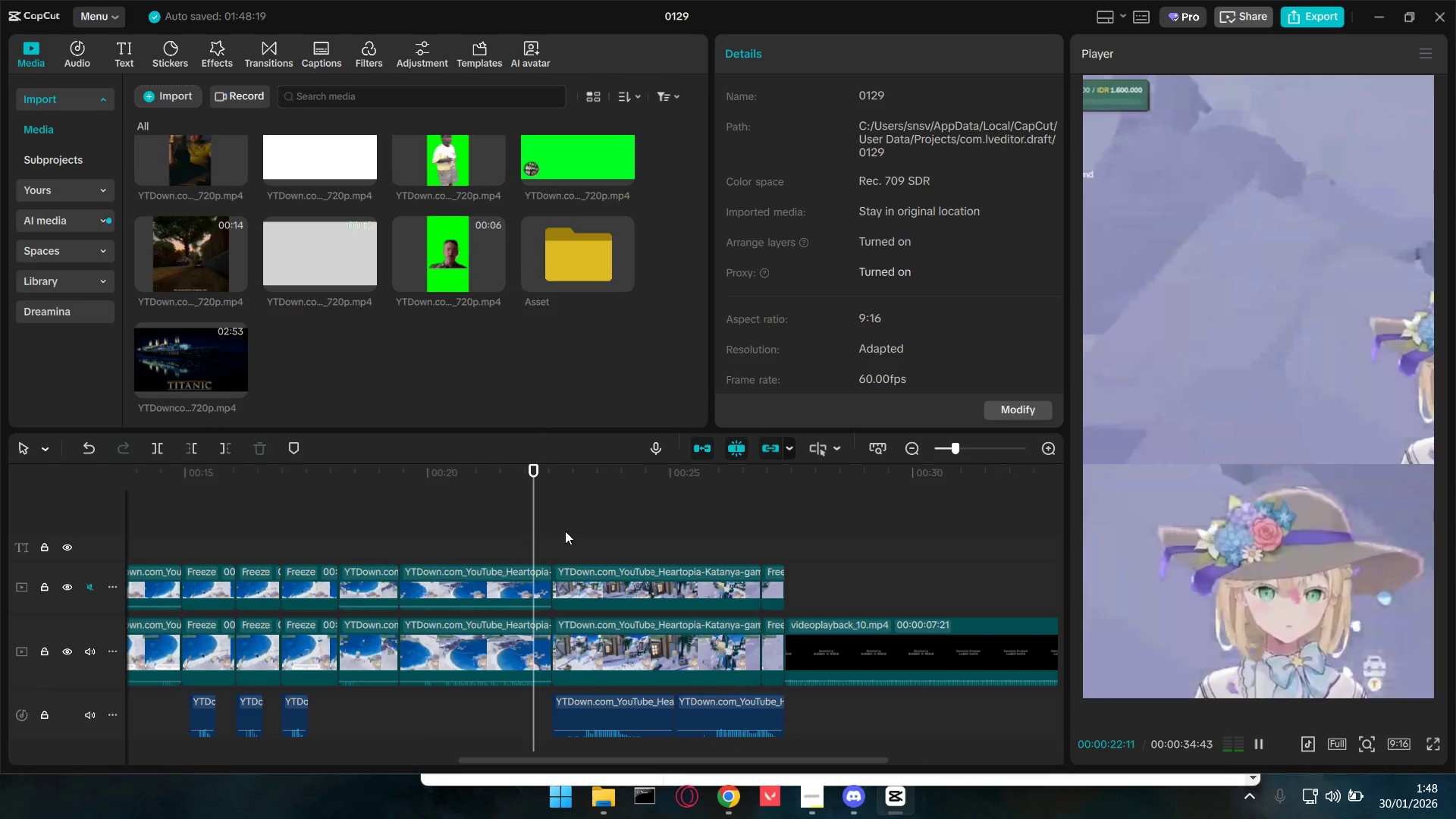 
key(Space)
 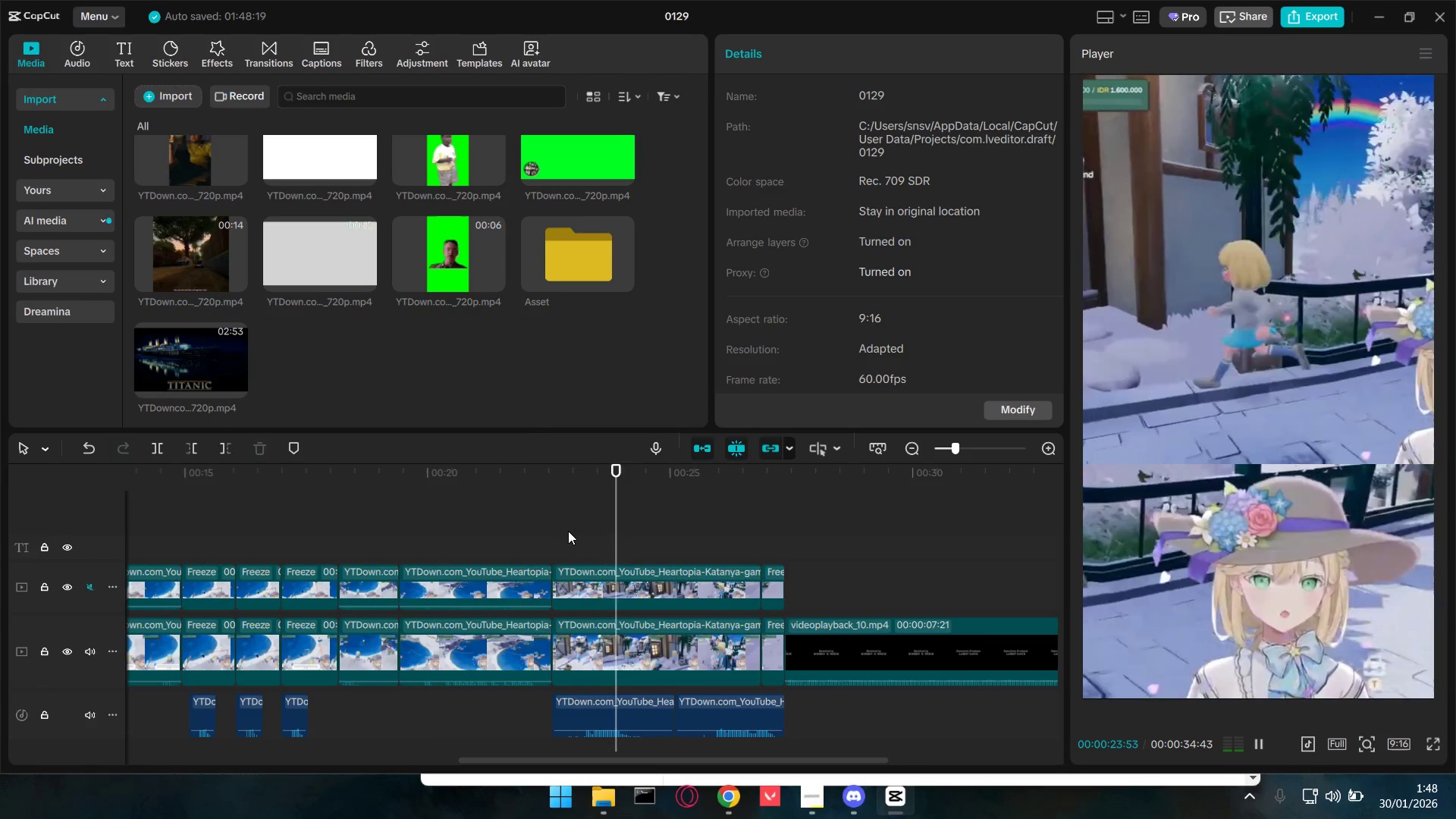 
key(Space)
 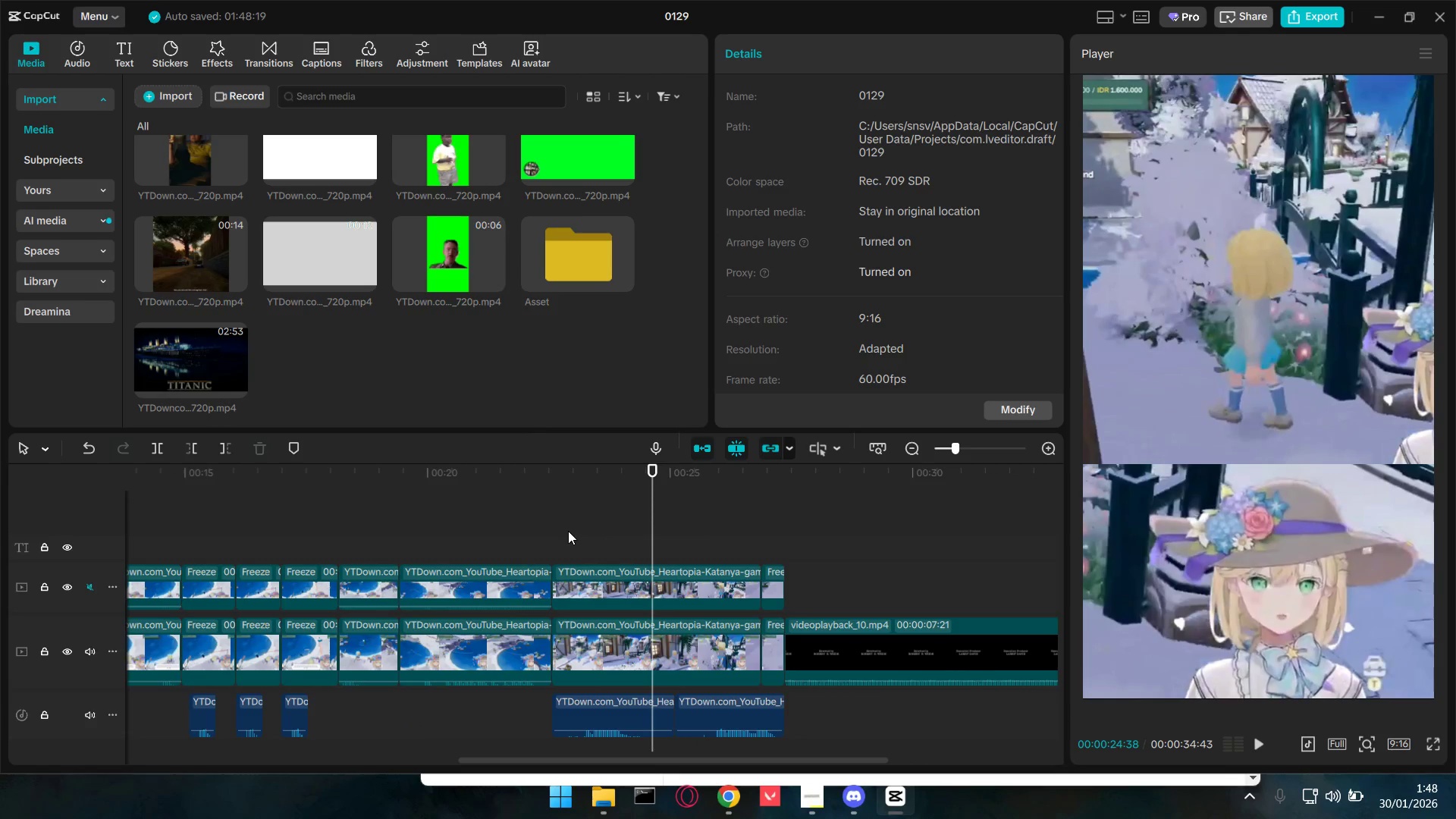 
key(Space)
 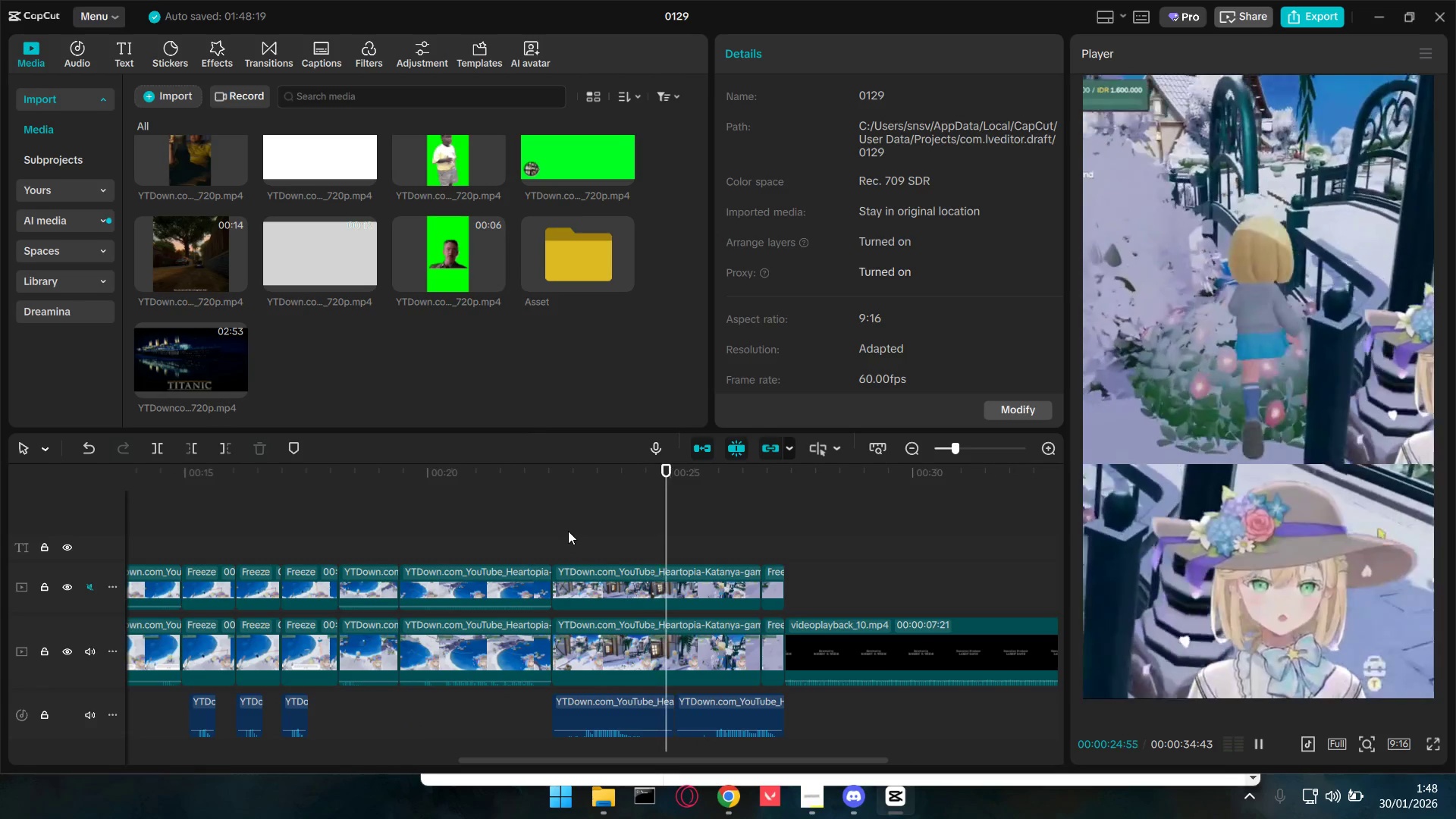 
key(Space)
 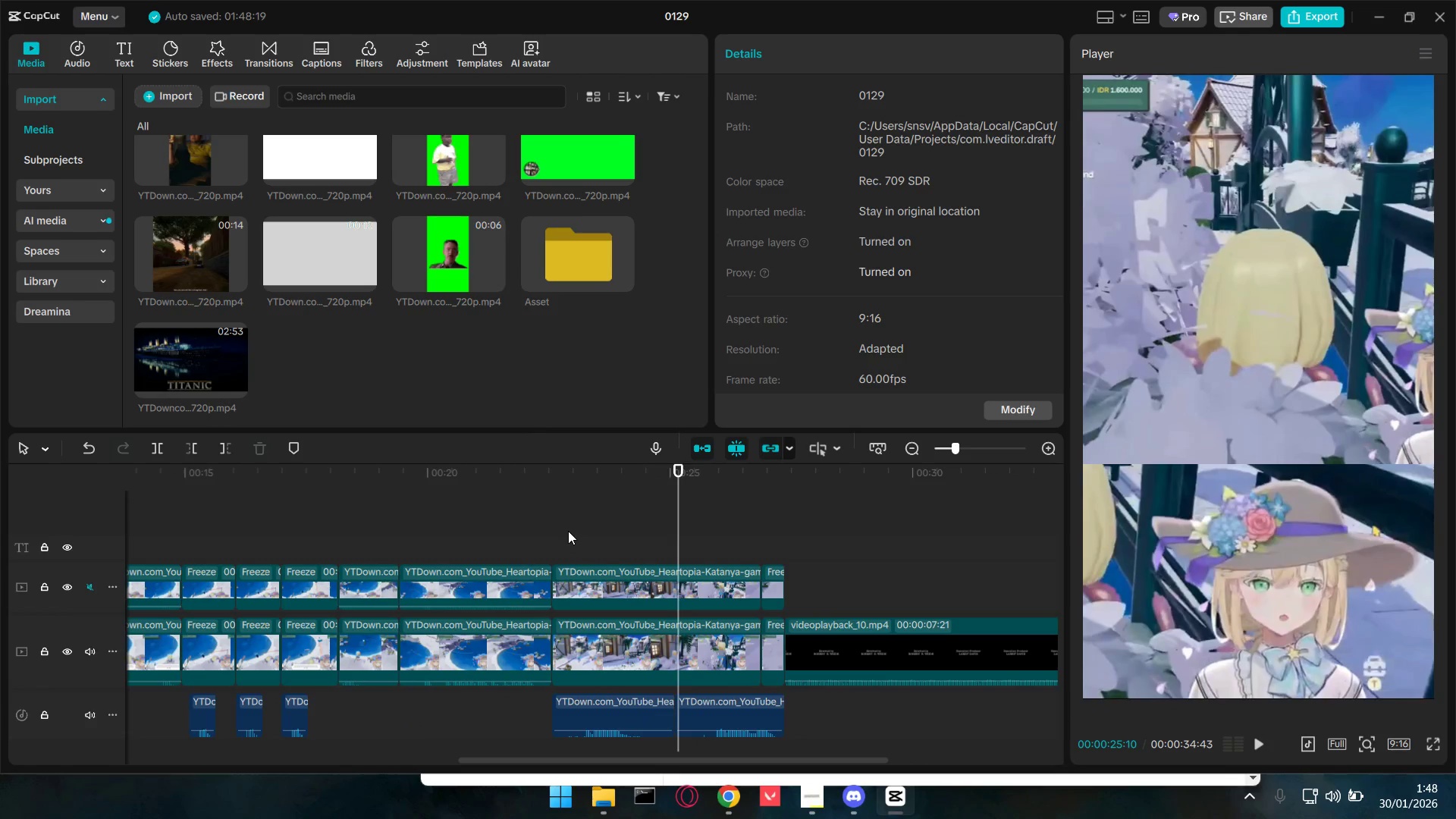 
key(Space)
 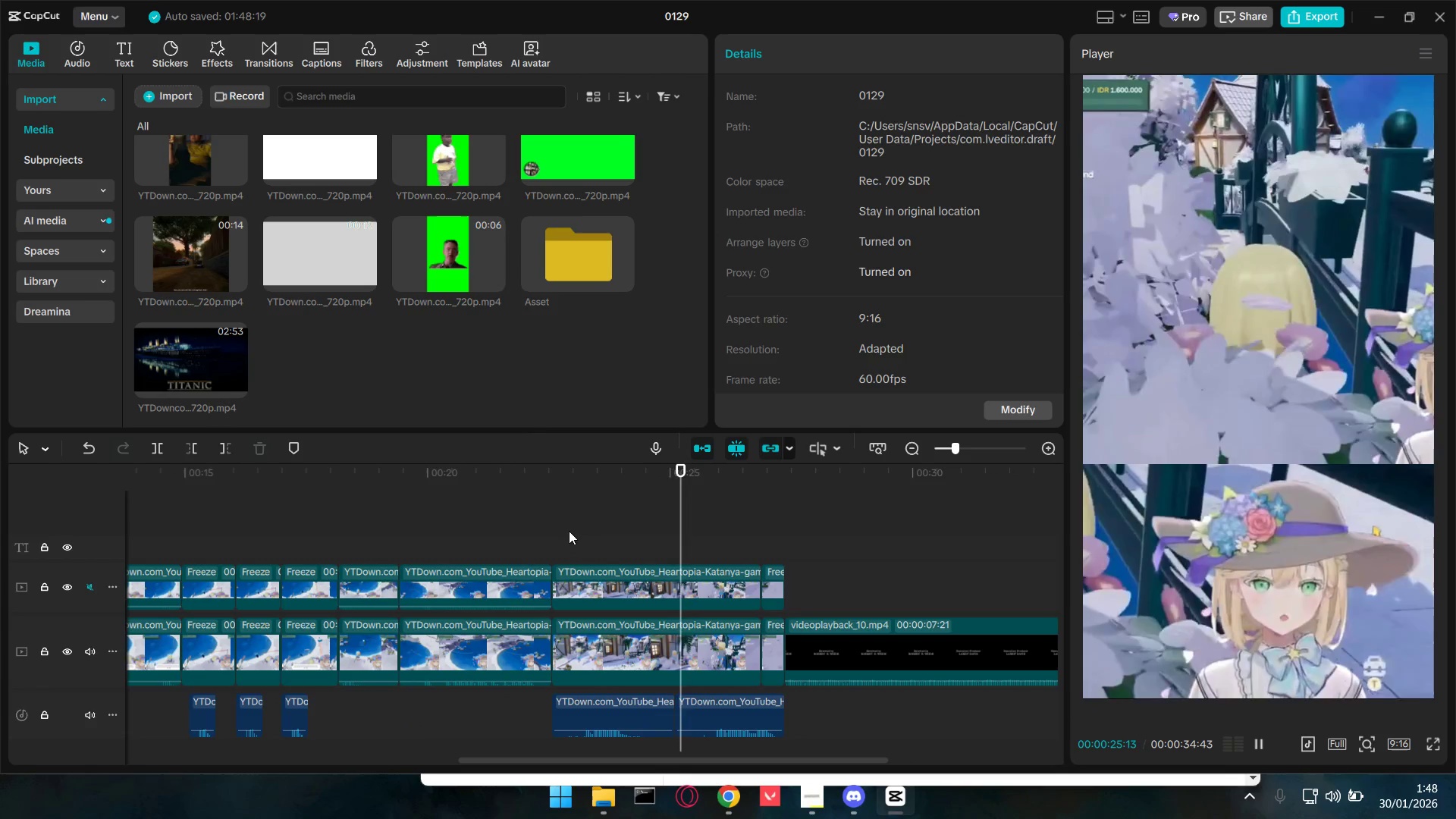 
key(Space)
 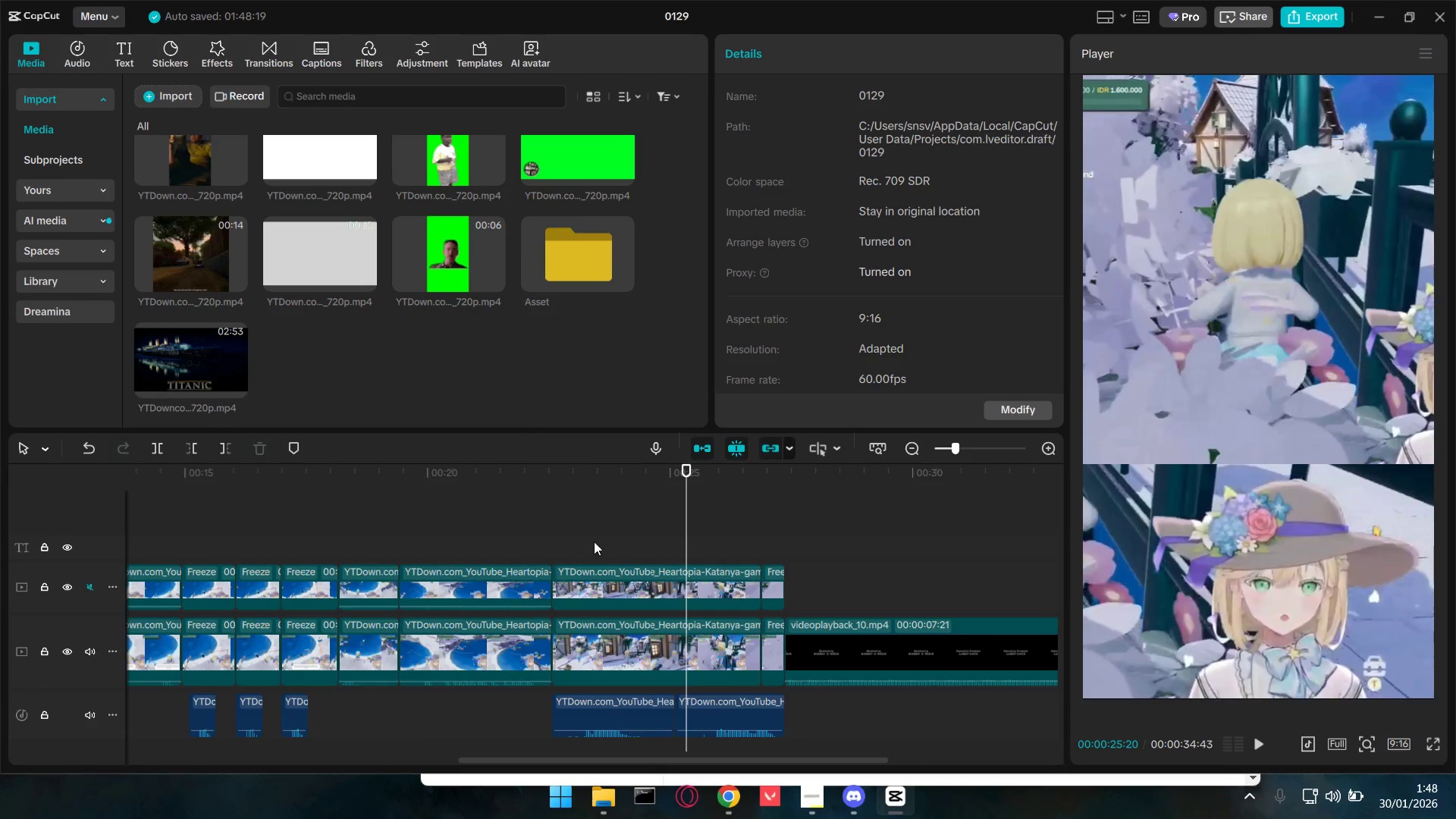 
hold_key(key=ControlLeft, duration=1.03)
scroll: coordinate [787, 755], scroll_direction: up, amount: 9.0
 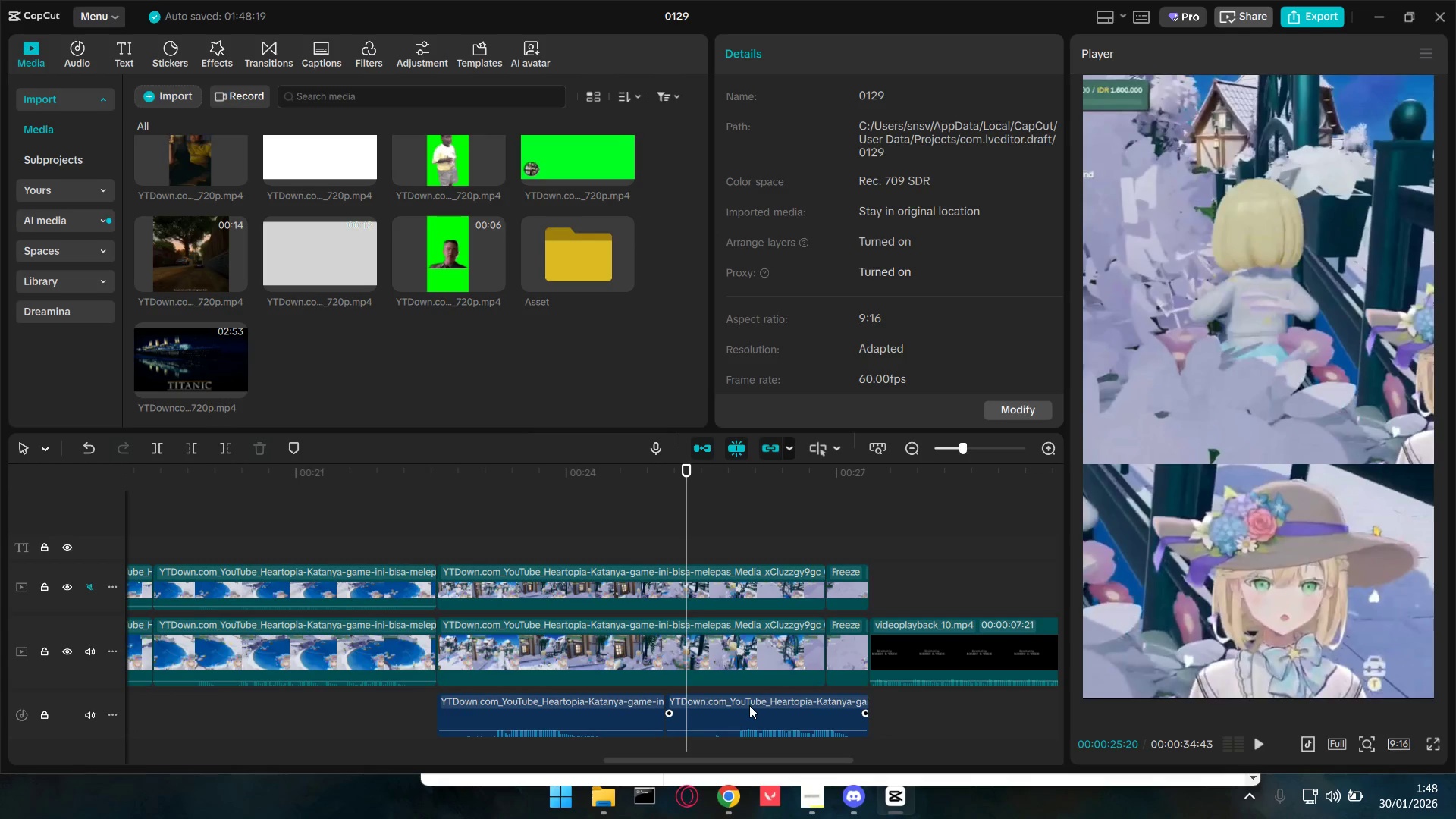 
left_click_drag(start_coordinate=[752, 710], to_coordinate=[955, 715])
 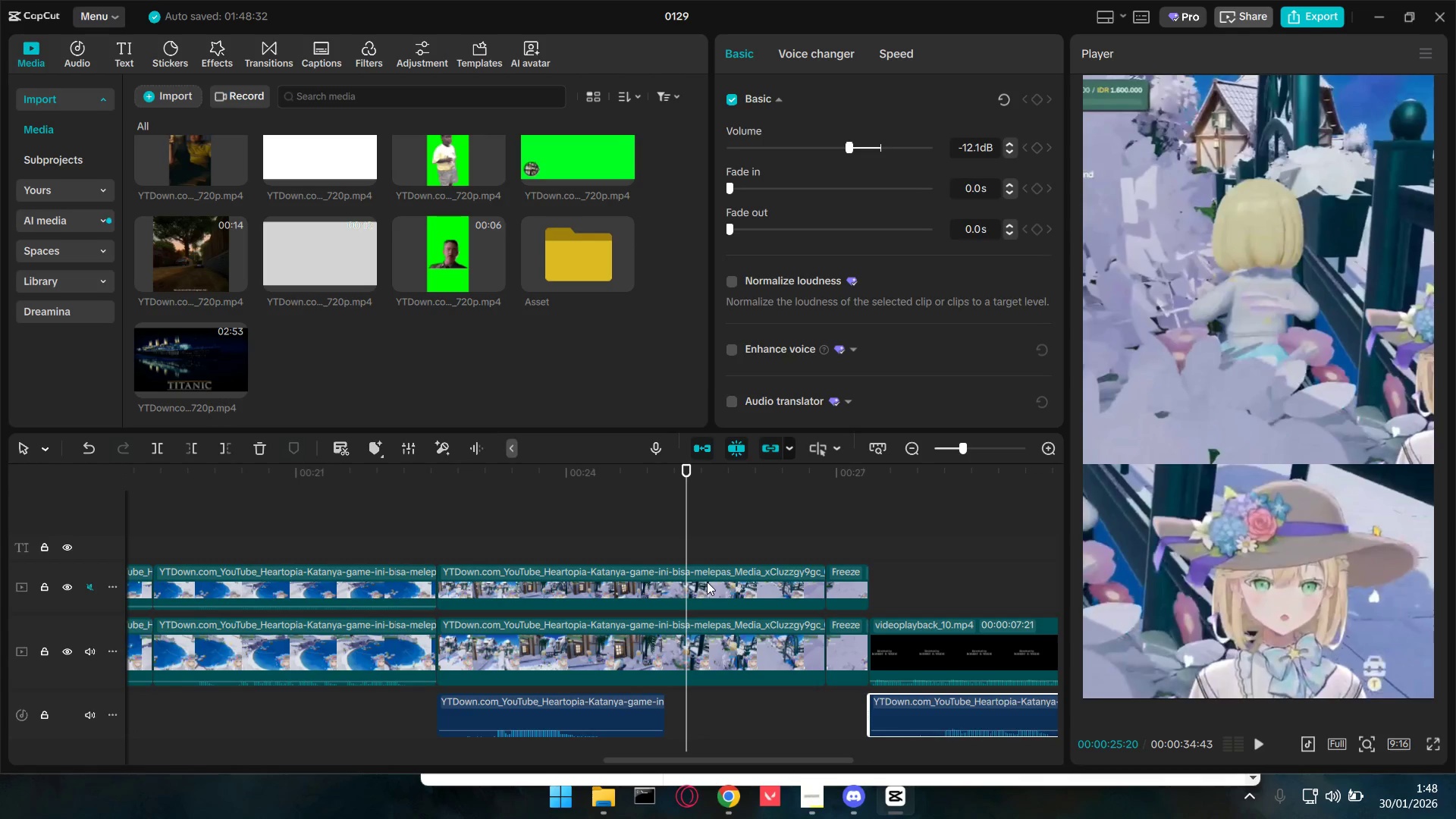 
hold_key(key=ShiftLeft, duration=0.36)
 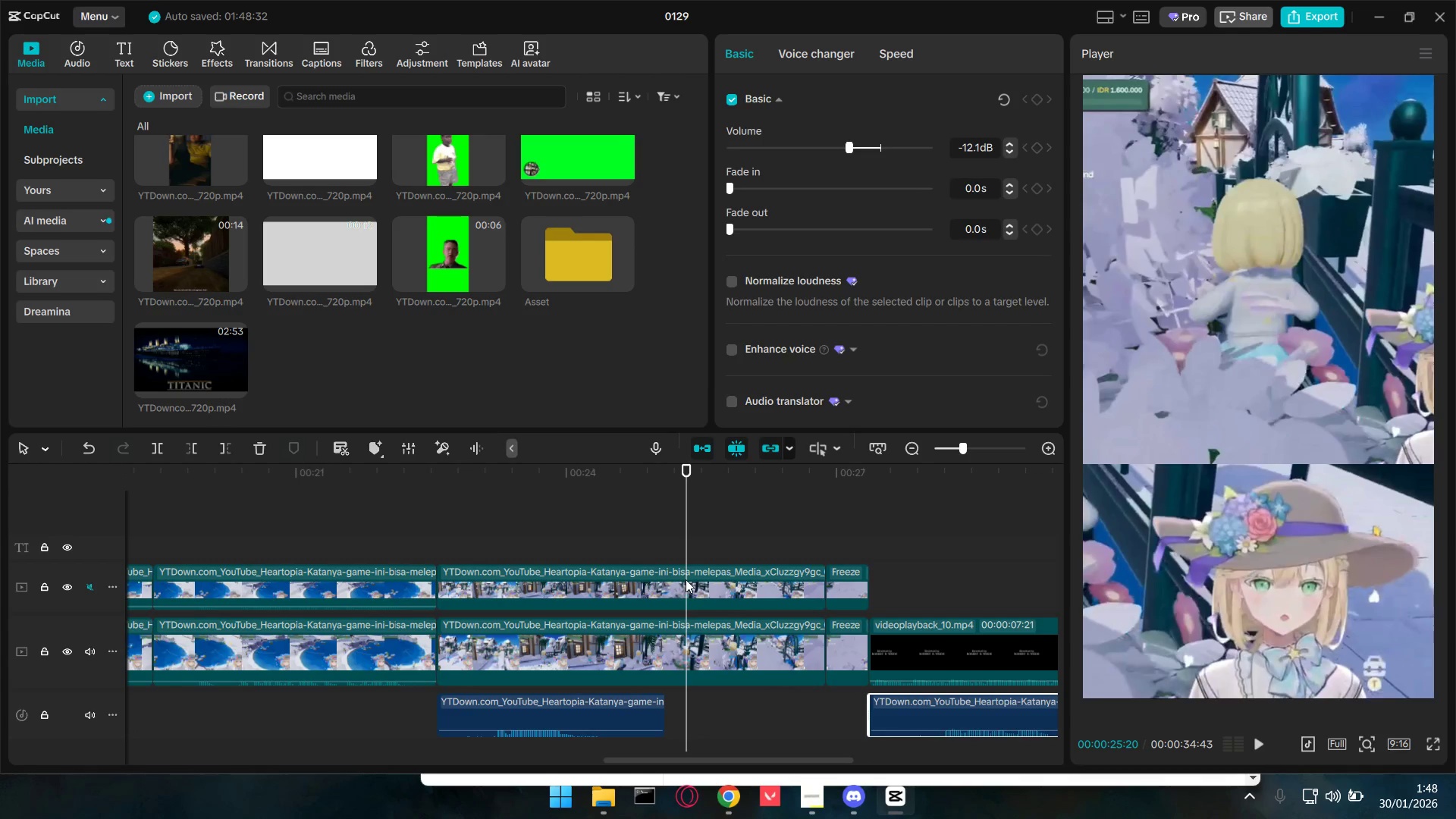 
key(Shift+E)
 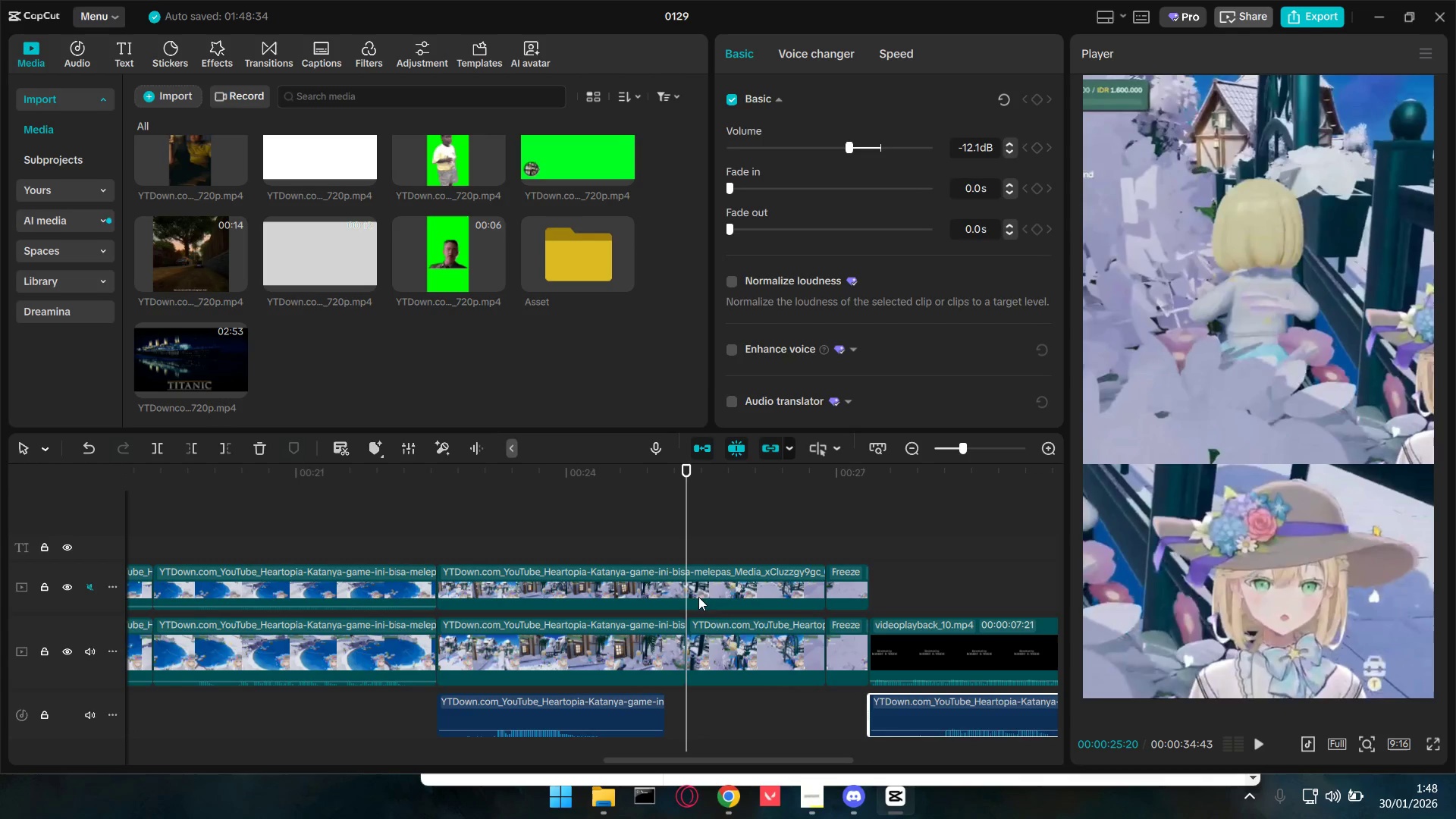 
left_click([691, 574])
 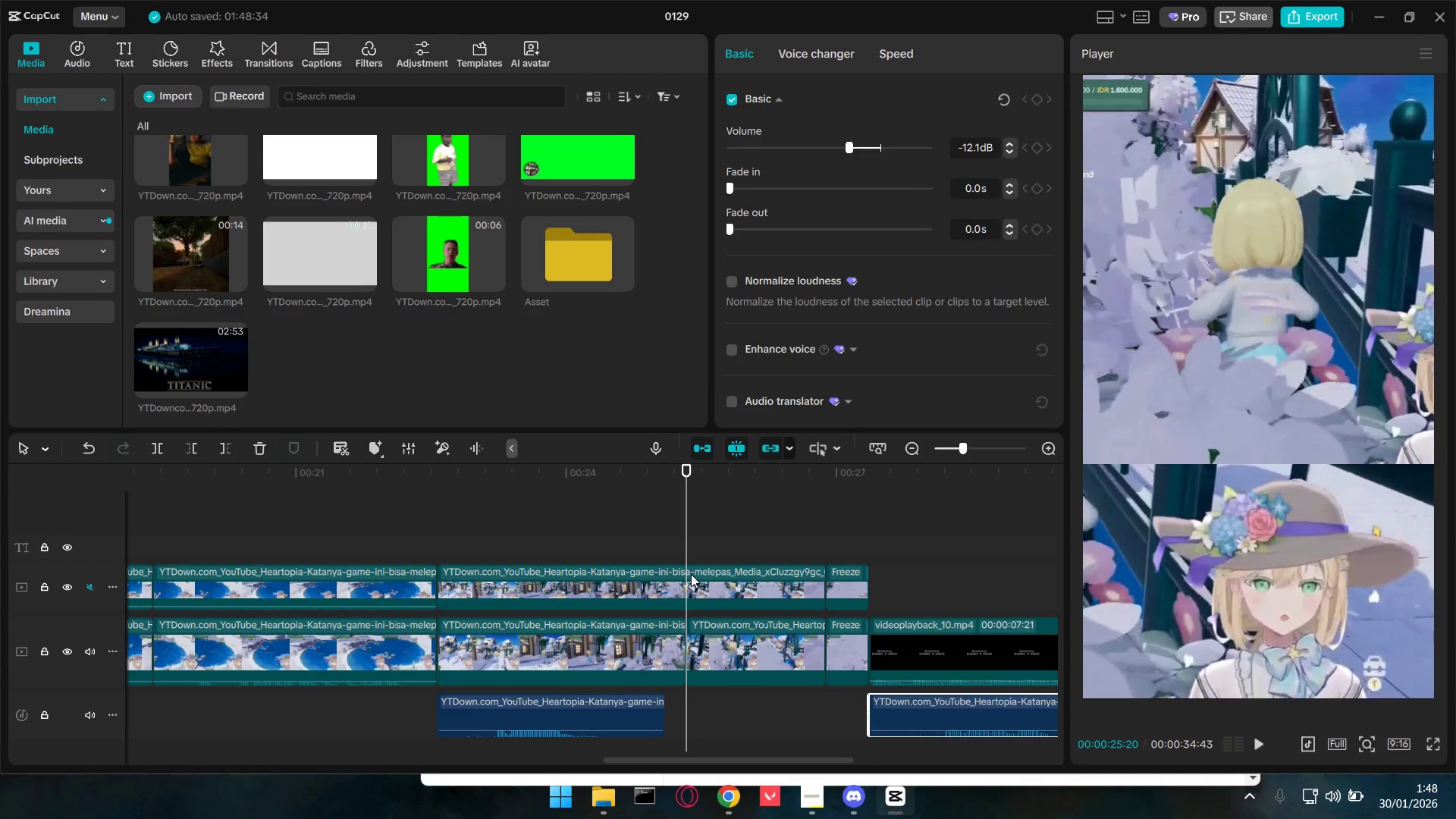 
key(Shift+E)
 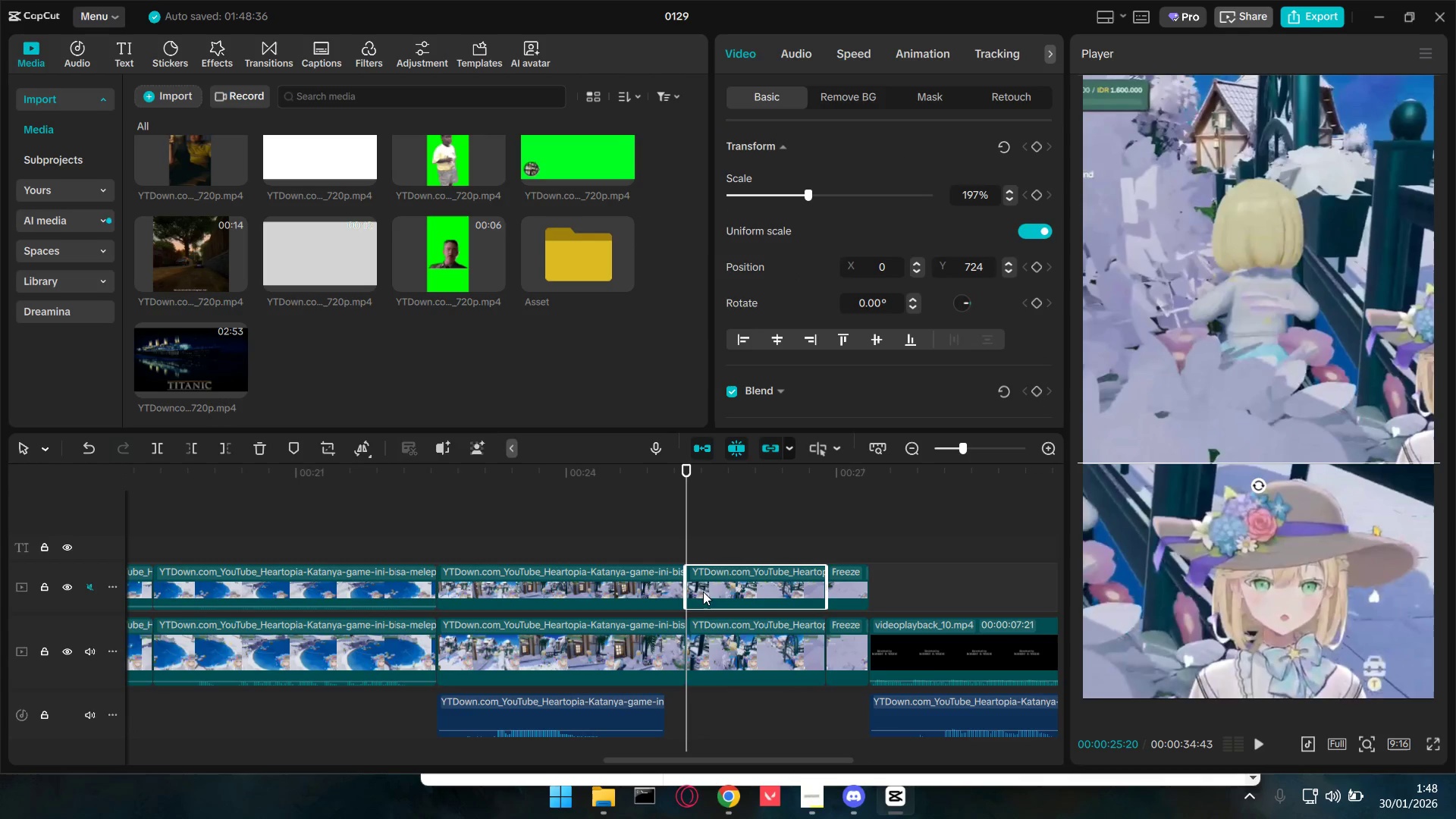 
left_click([704, 588])
 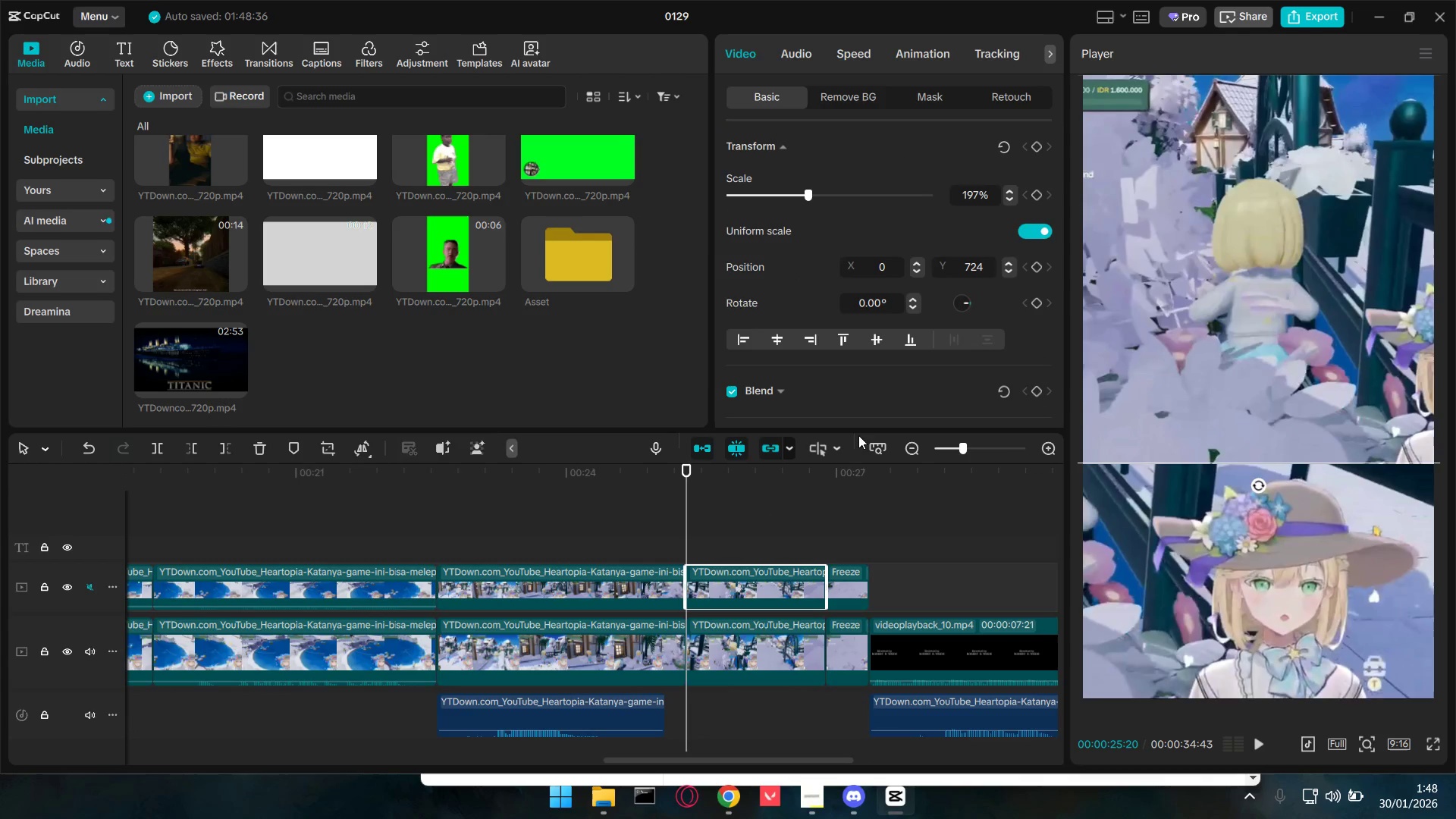 
hold_key(key=ControlLeft, duration=0.95)
scroll: coordinate [791, 586], scroll_direction: up, amount: 9.0
 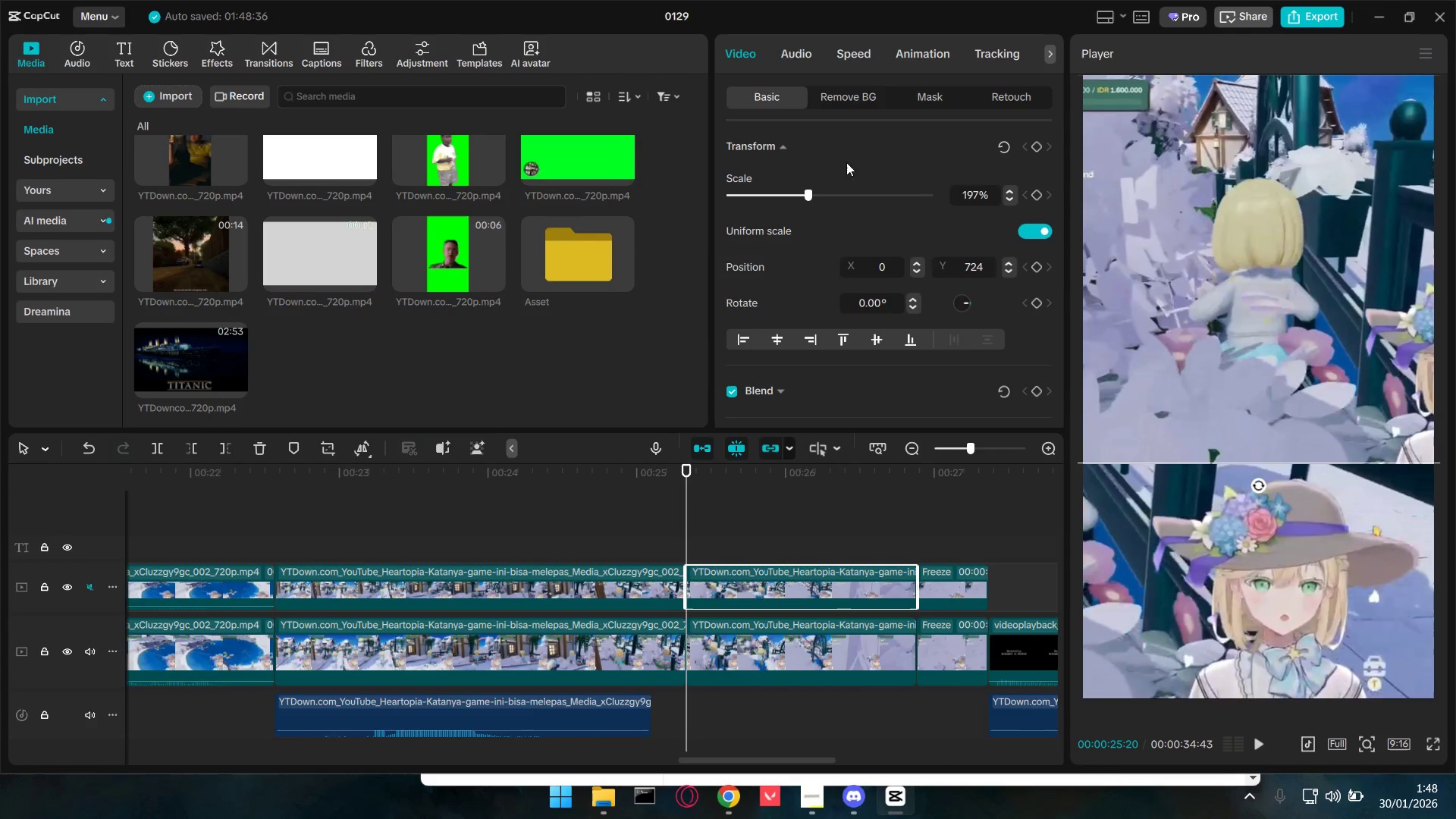 
left_click([860, 52])
 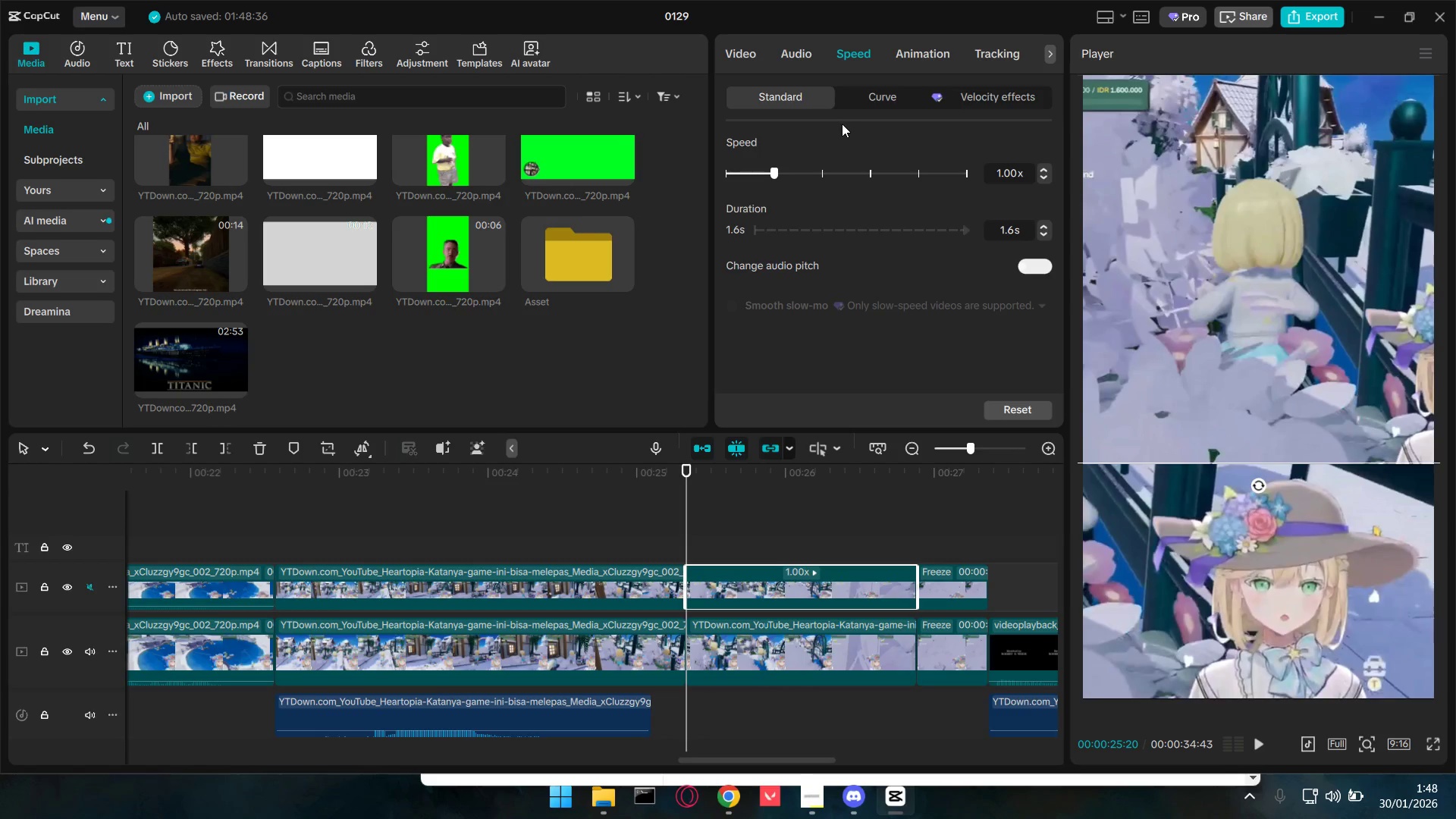 
left_click_drag(start_coordinate=[766, 174], to_coordinate=[752, 174])
 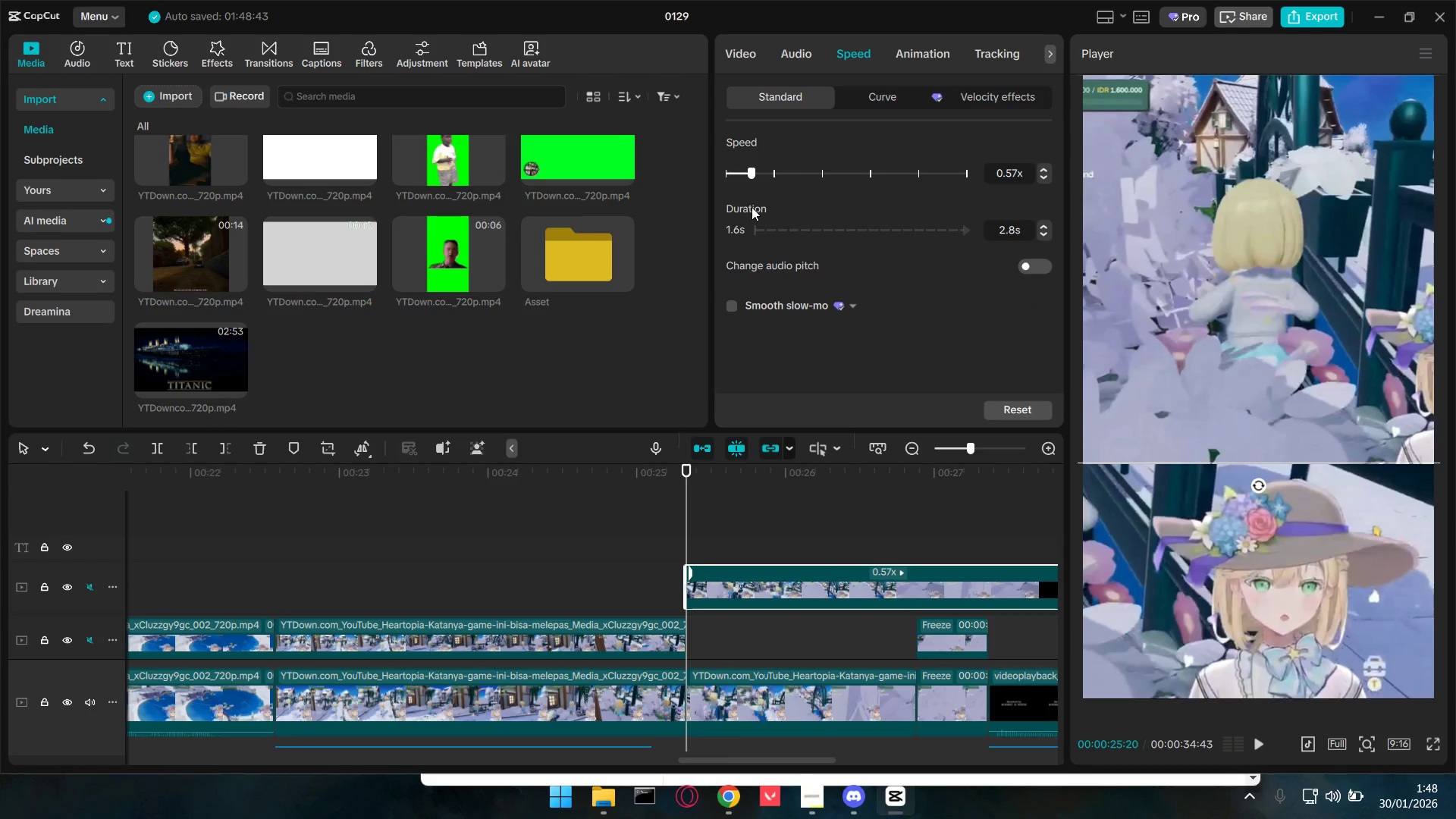 
key(Space)
 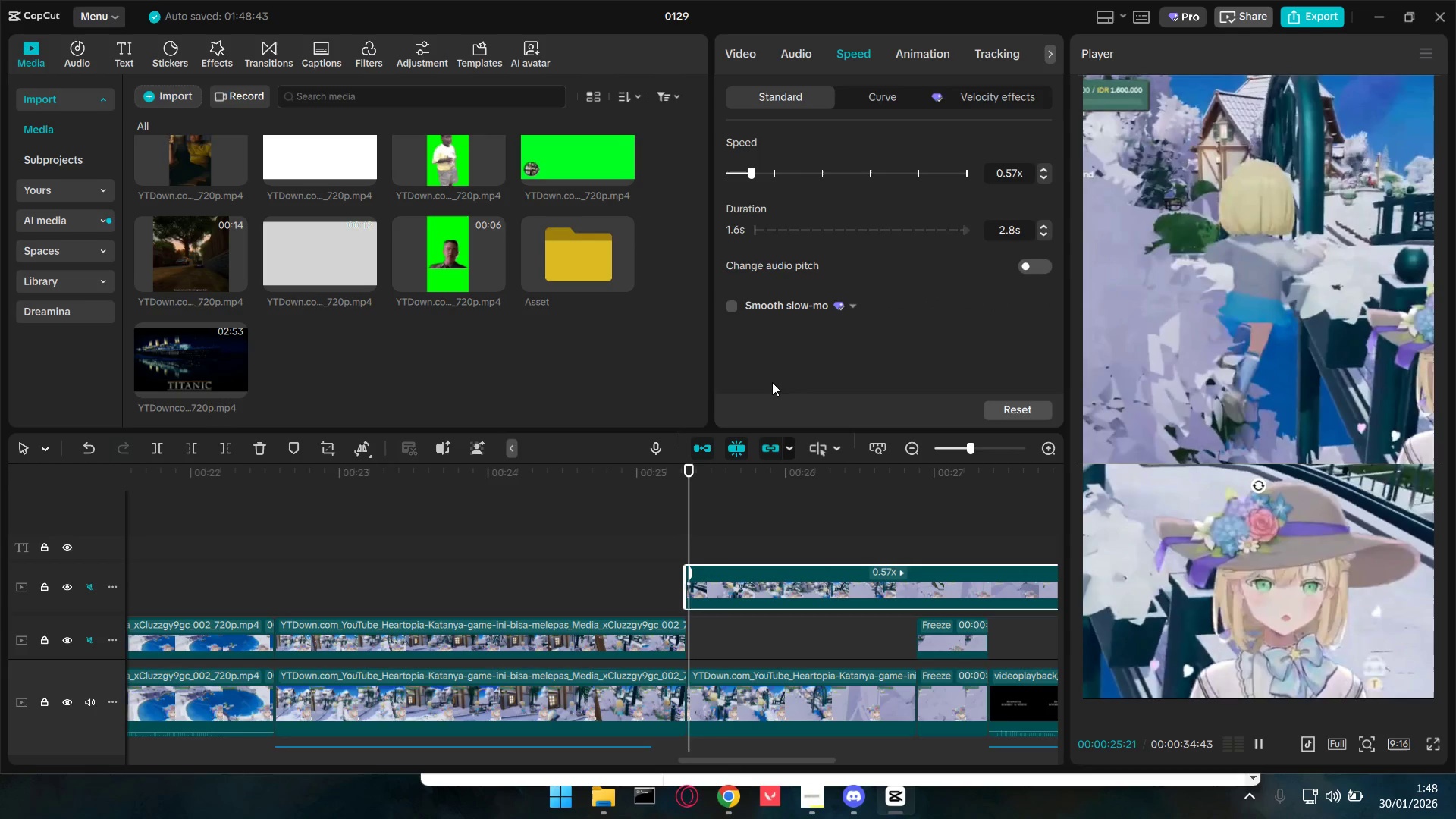 
key(Space)
 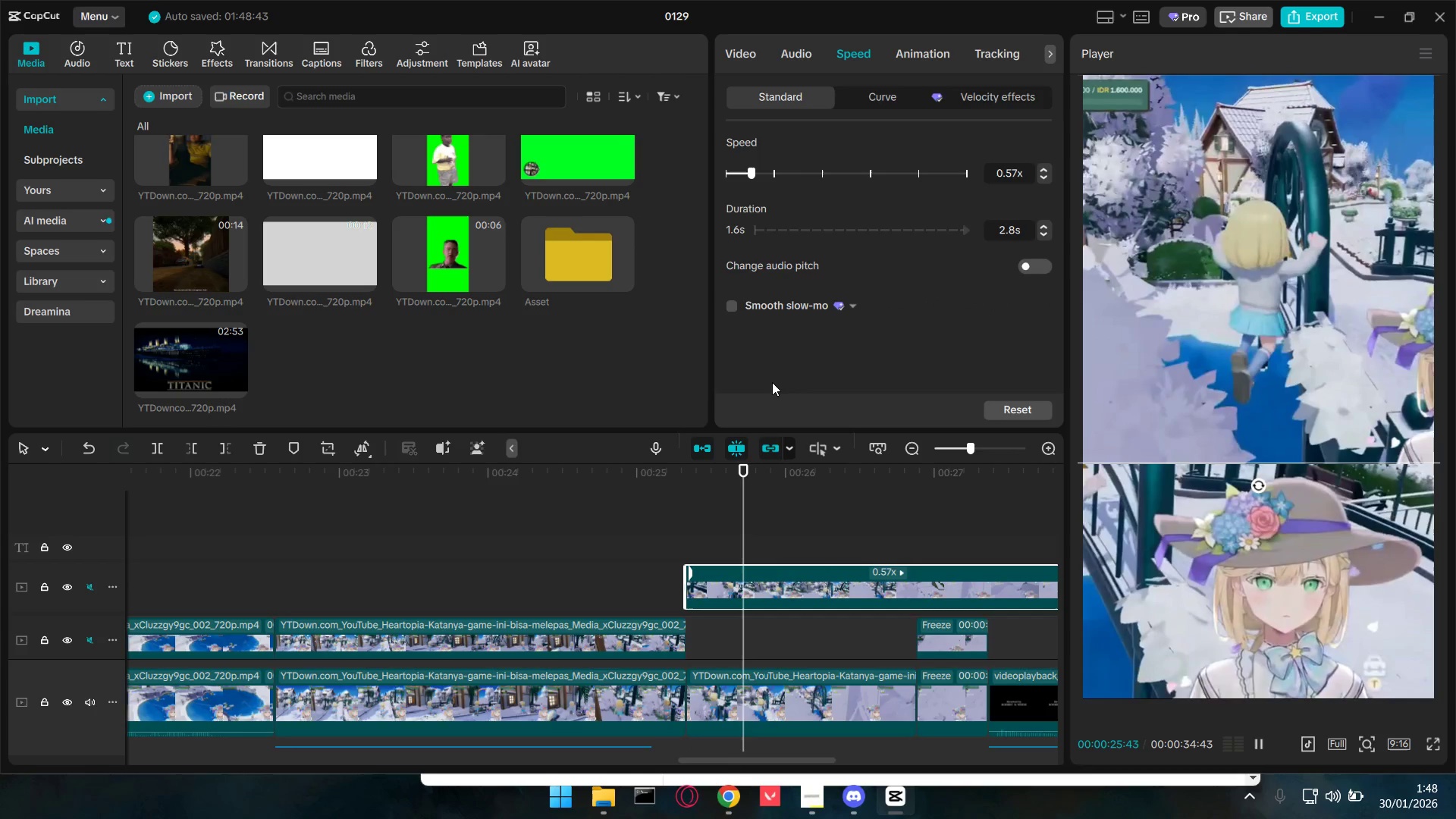 
key(Space)
 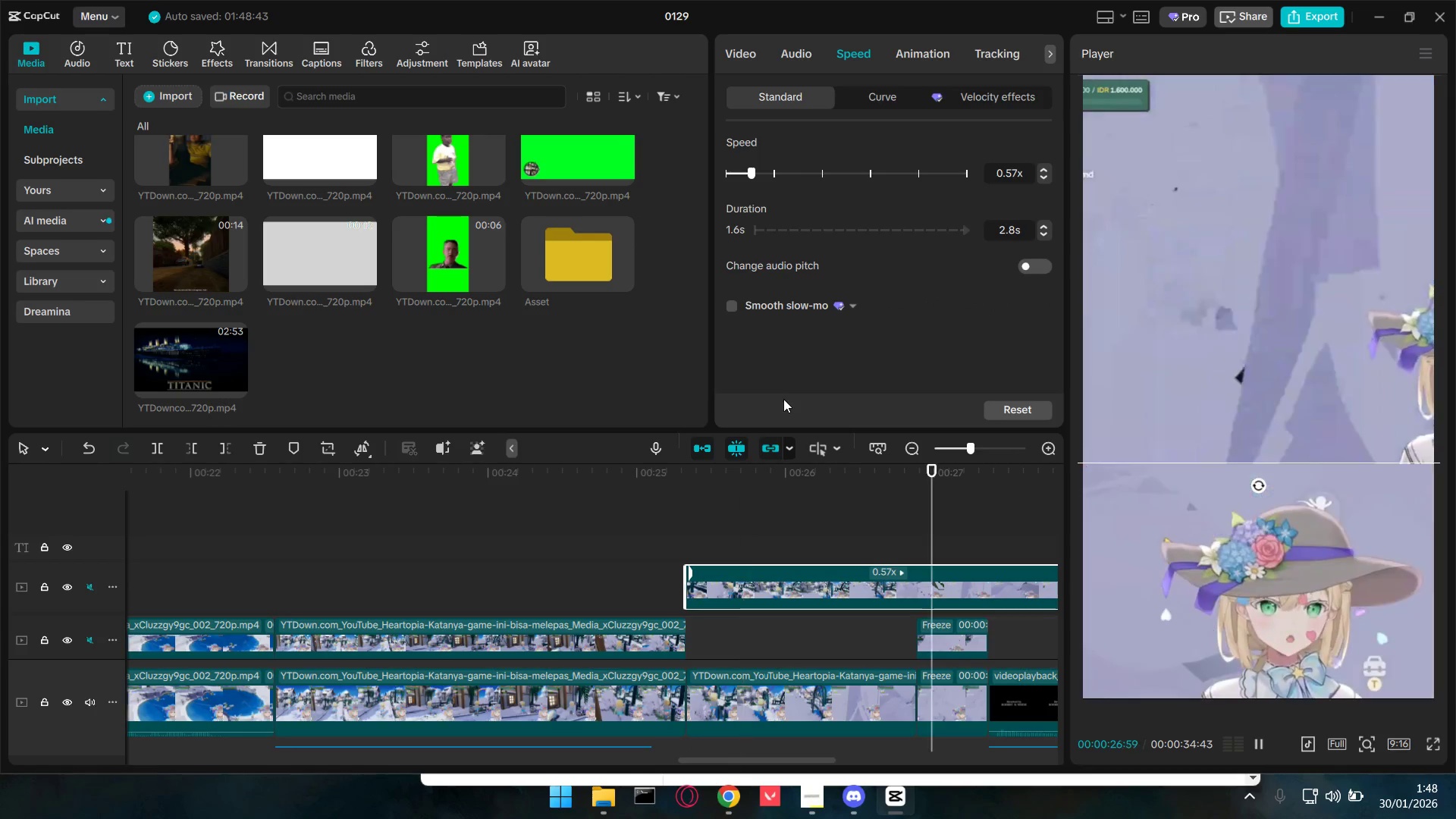 
key(Space)
 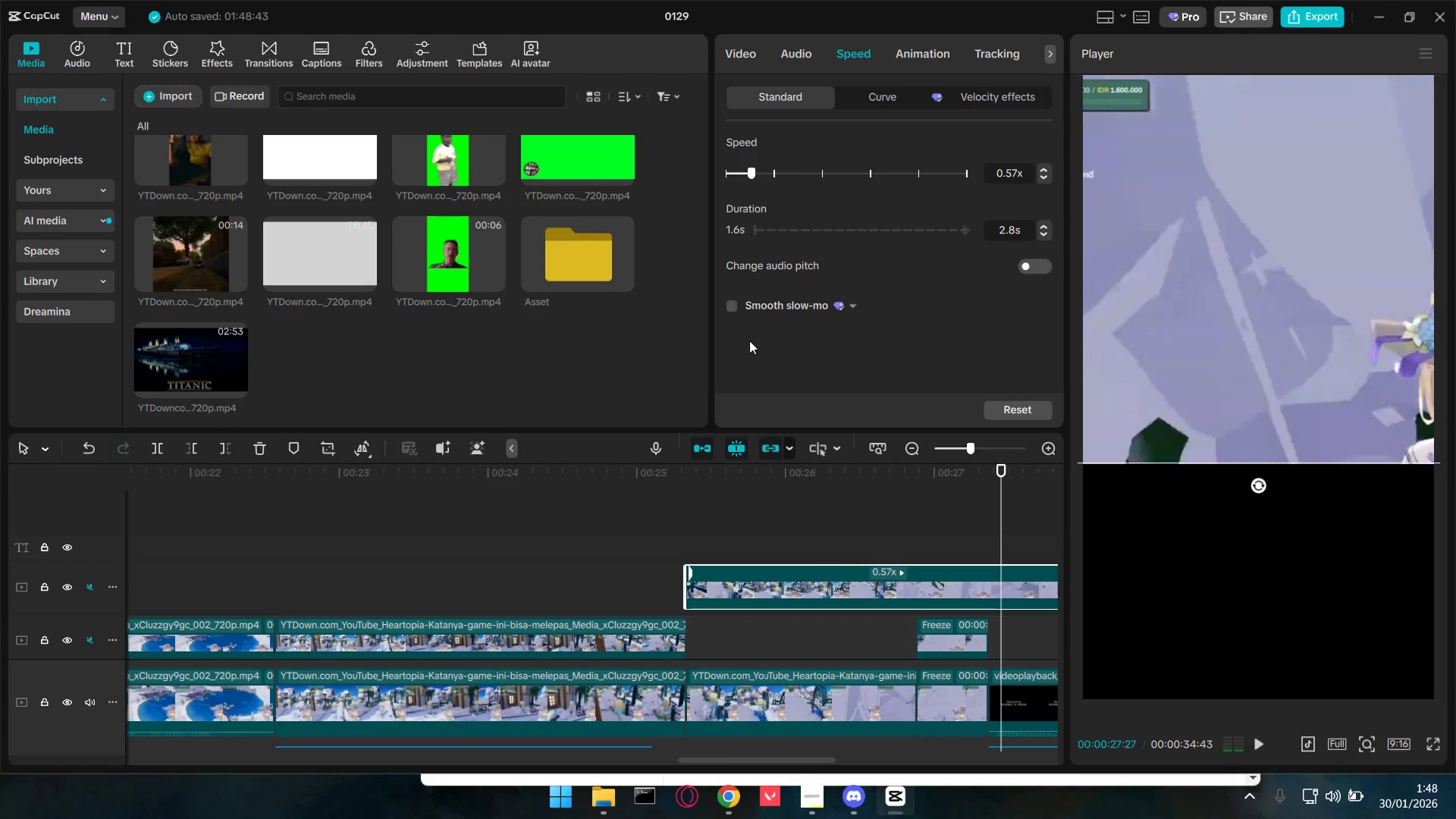 
hold_key(key=ControlLeft, duration=1.51)
hold_key(key=ControlLeft, duration=1.52)
scroll: coordinate [892, 664], scroll_direction: down, amount: 22.0
 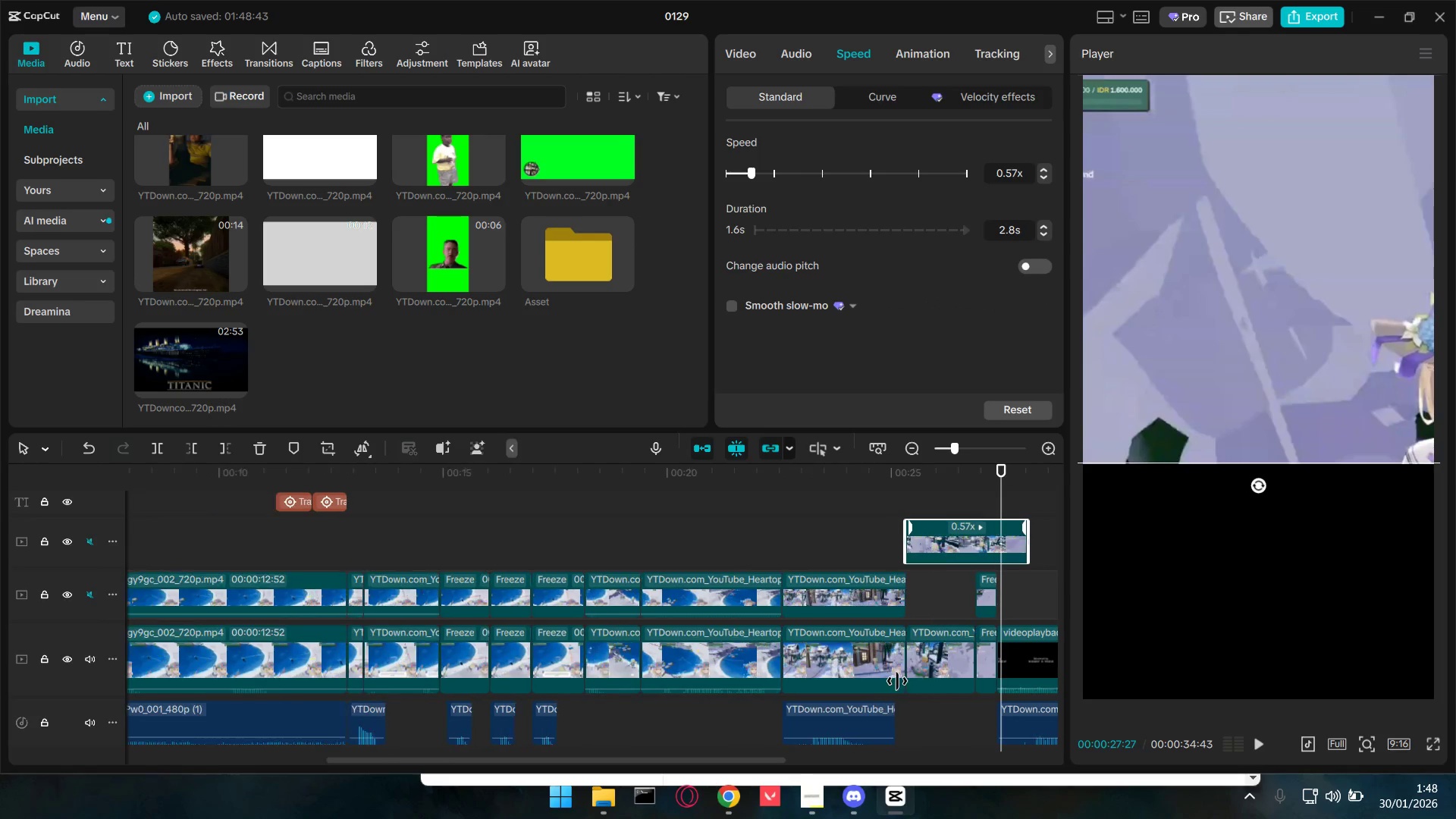 
key(Control+ControlLeft)
 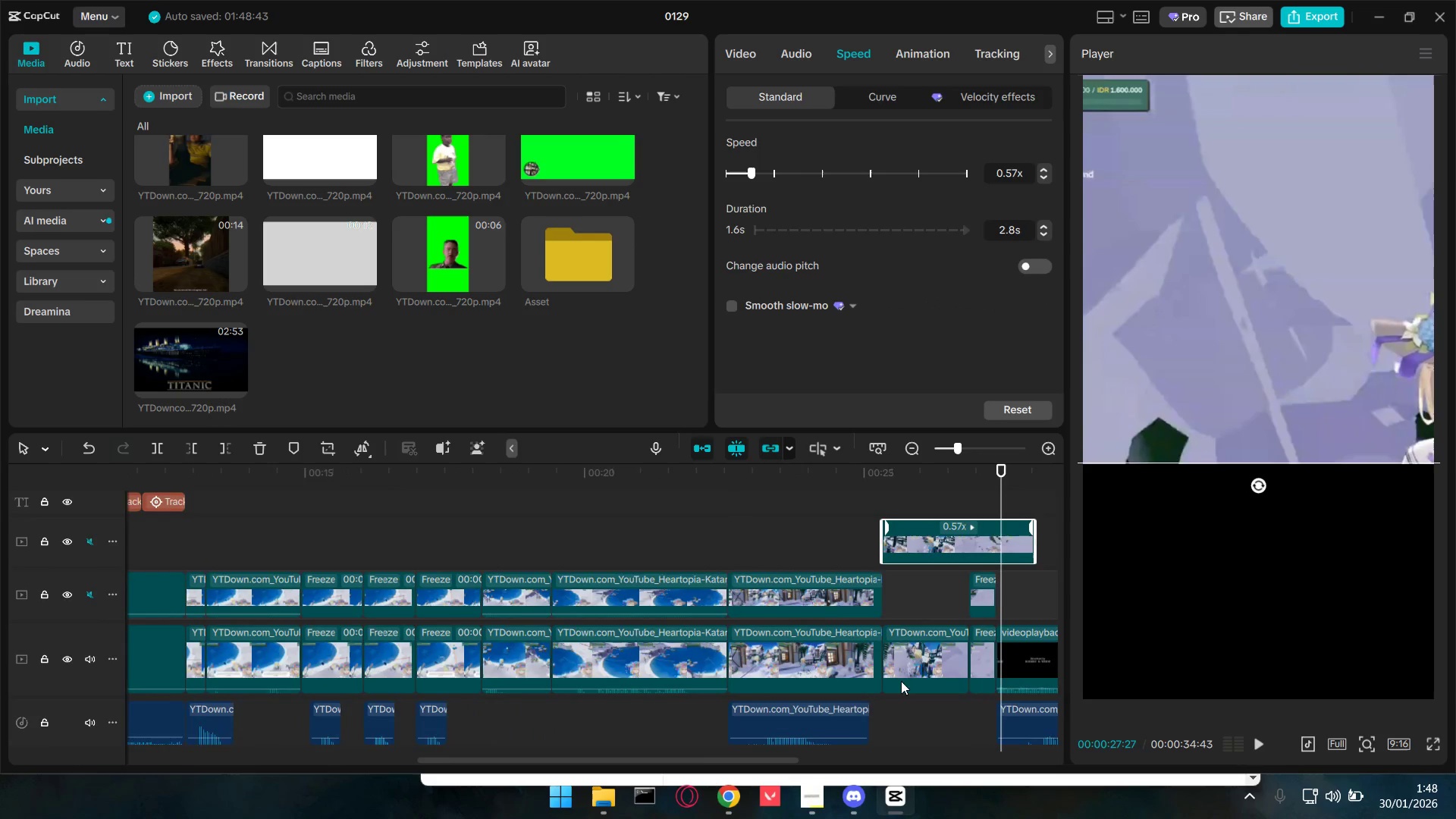 
key(Control+ControlLeft)
 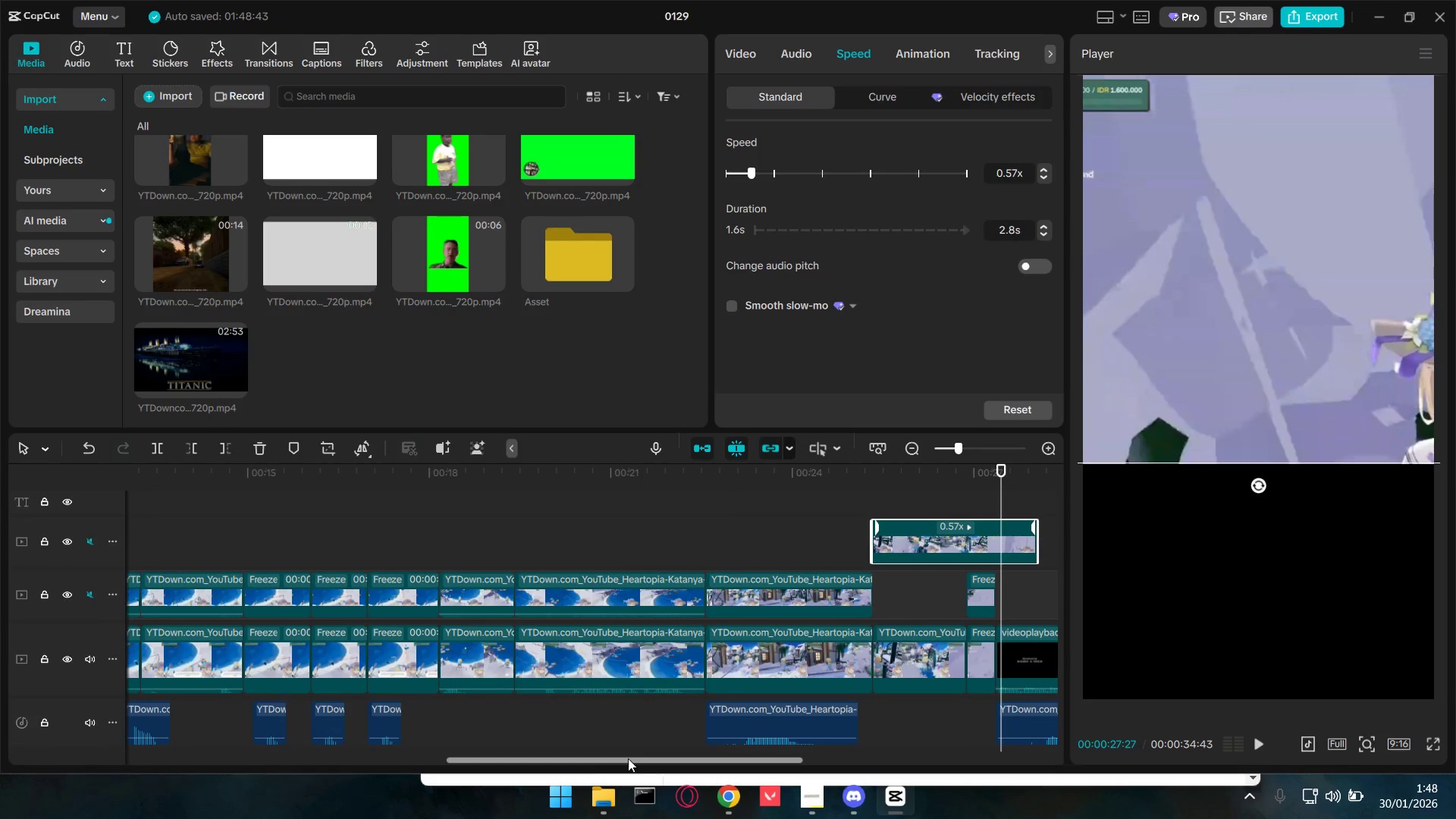 
scroll: coordinate [901, 681], scroll_direction: up, amount: 4.0
 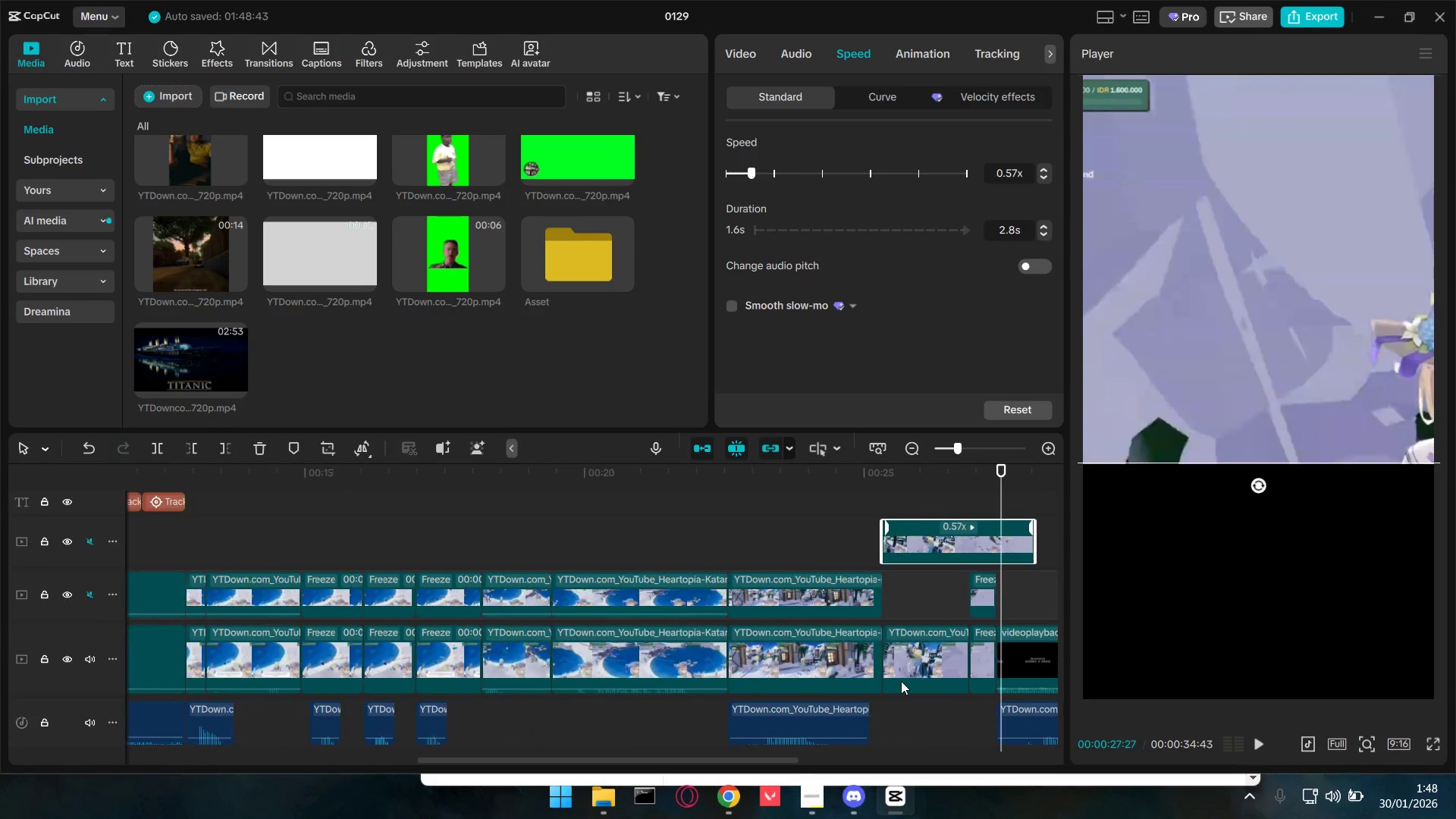 
left_click_drag(start_coordinate=[635, 760], to_coordinate=[734, 767])
 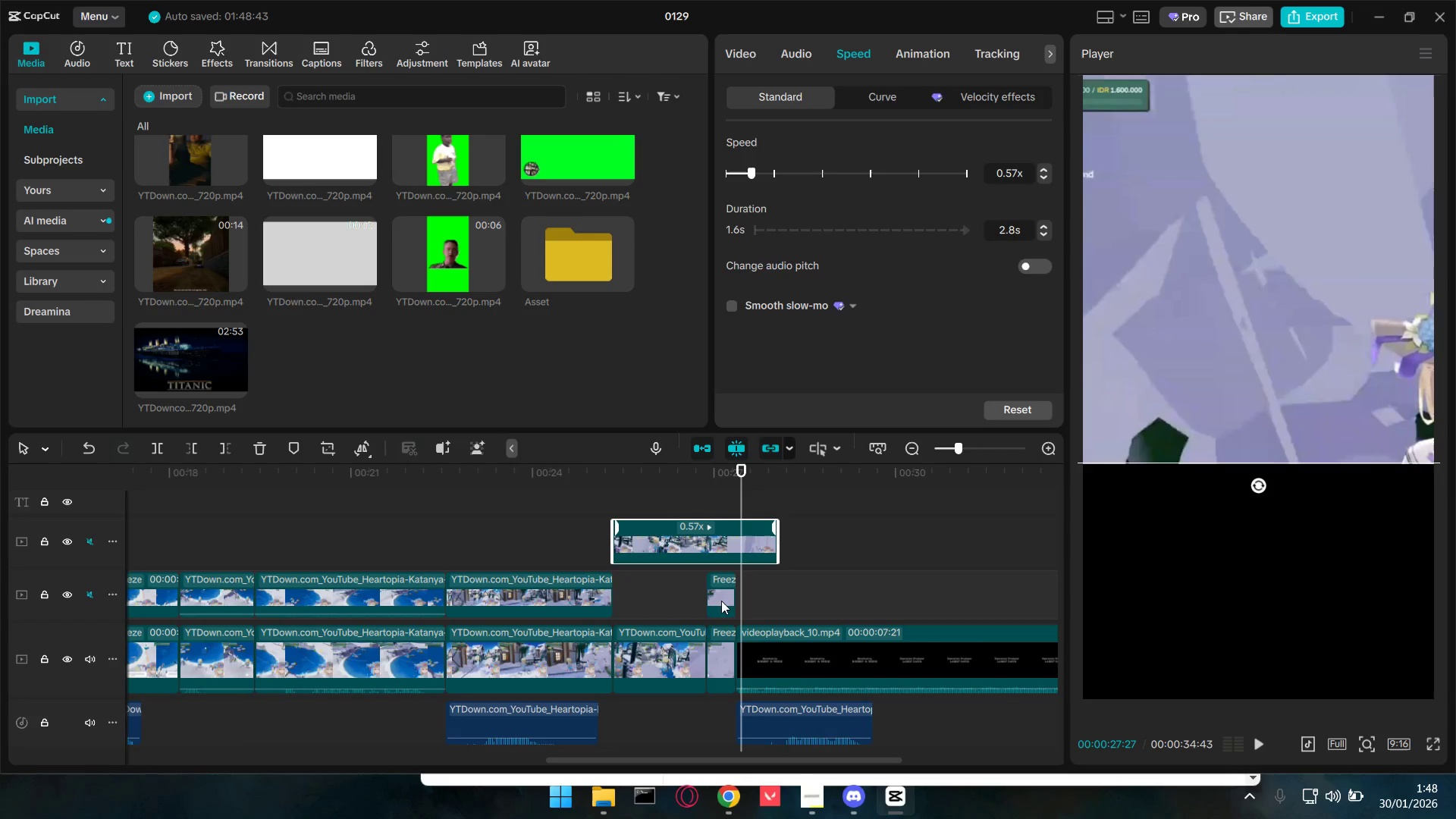 
left_click_drag(start_coordinate=[715, 696], to_coordinate=[764, 613])
 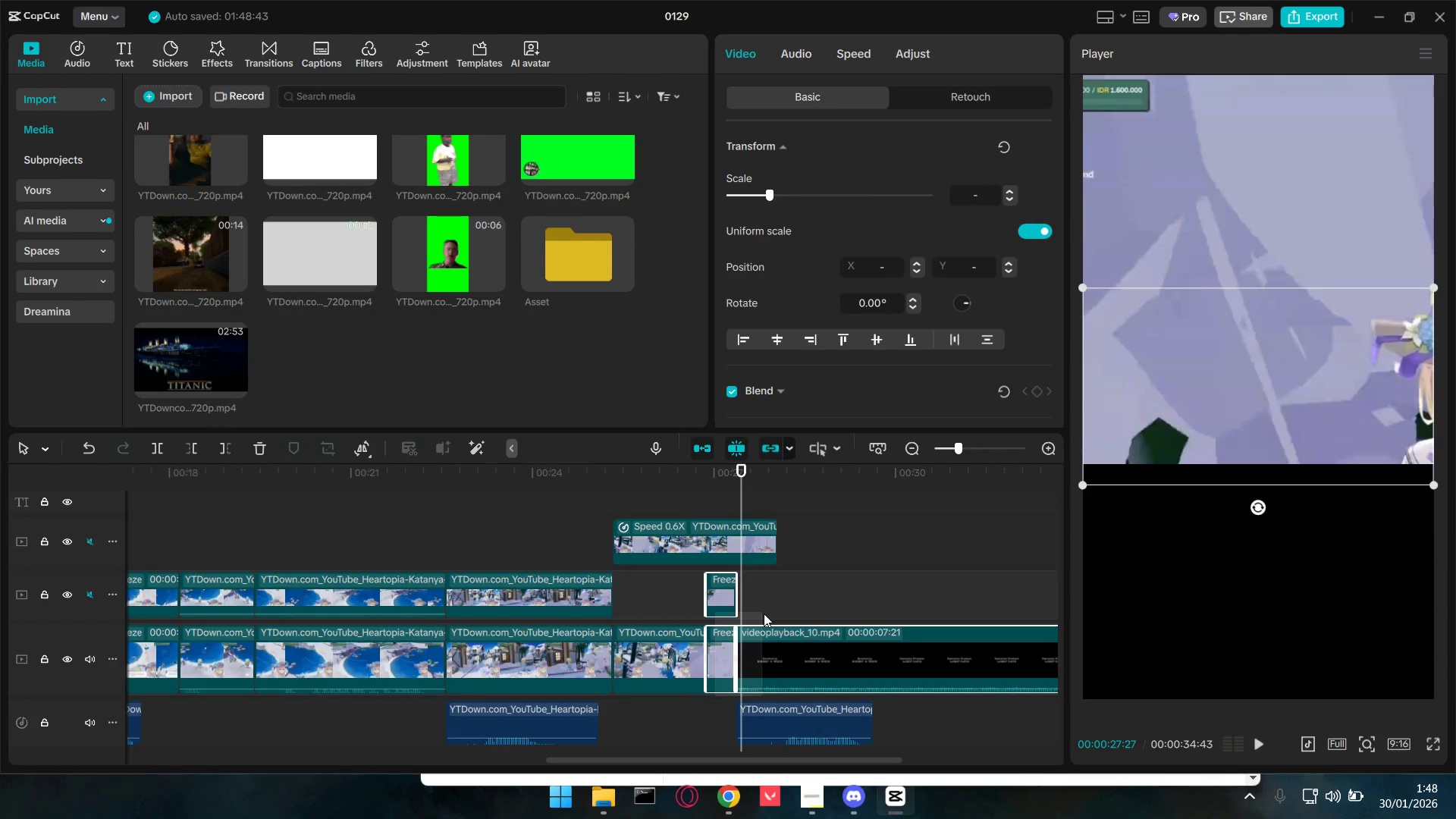 
left_click_drag(start_coordinate=[785, 664], to_coordinate=[855, 666])
 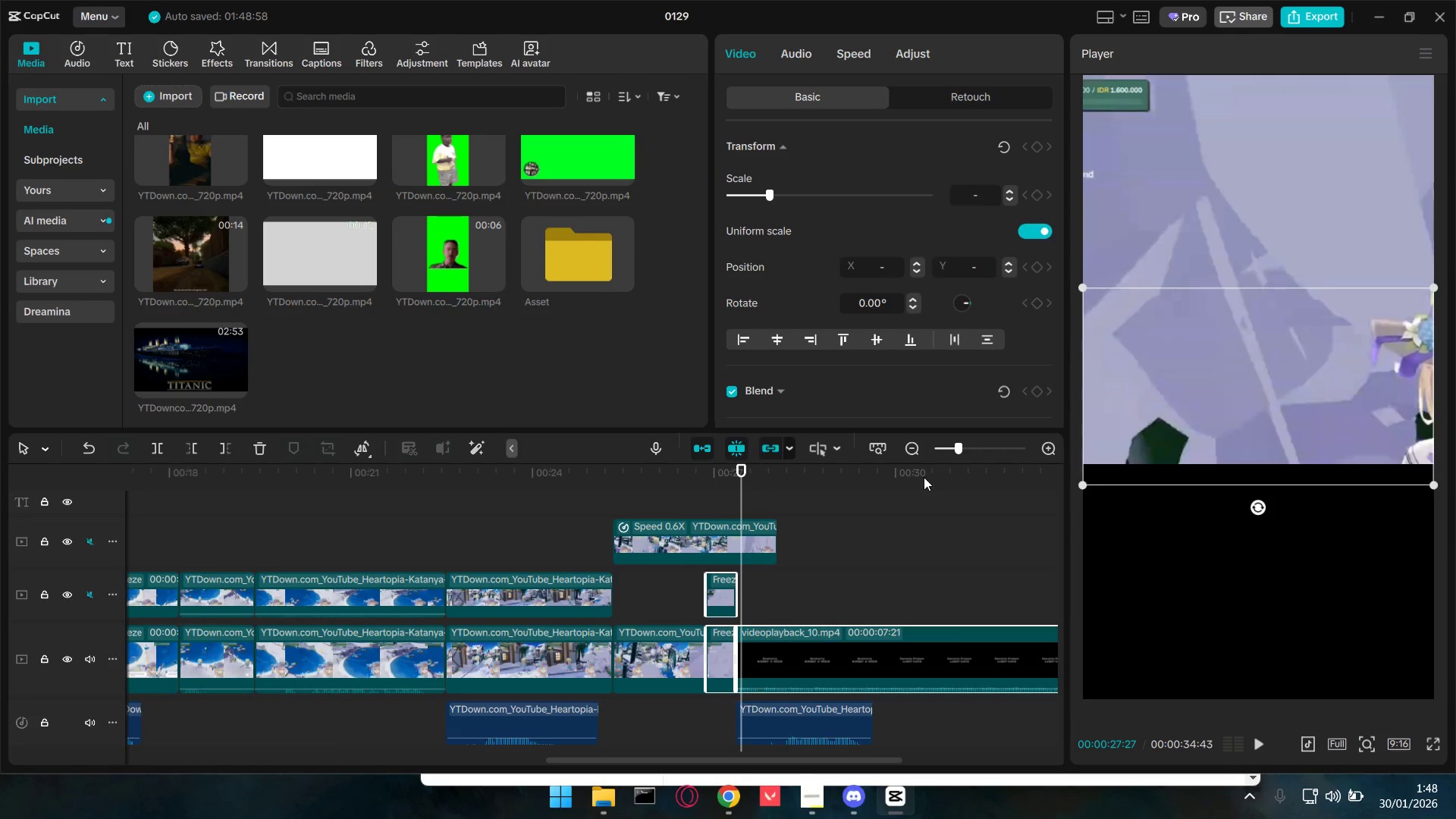 
left_click([700, 450])
 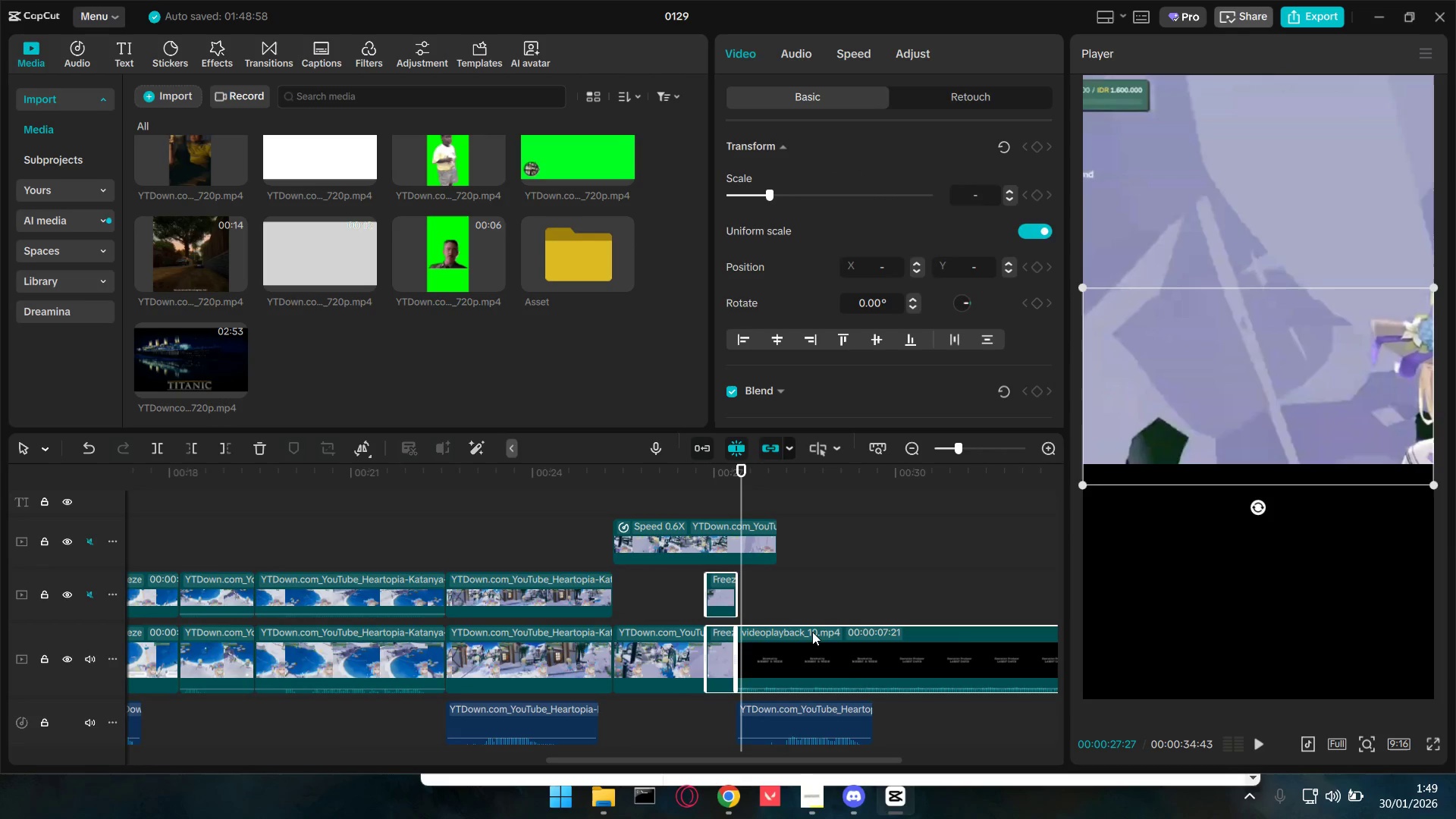 
left_click_drag(start_coordinate=[826, 669], to_coordinate=[897, 672])
 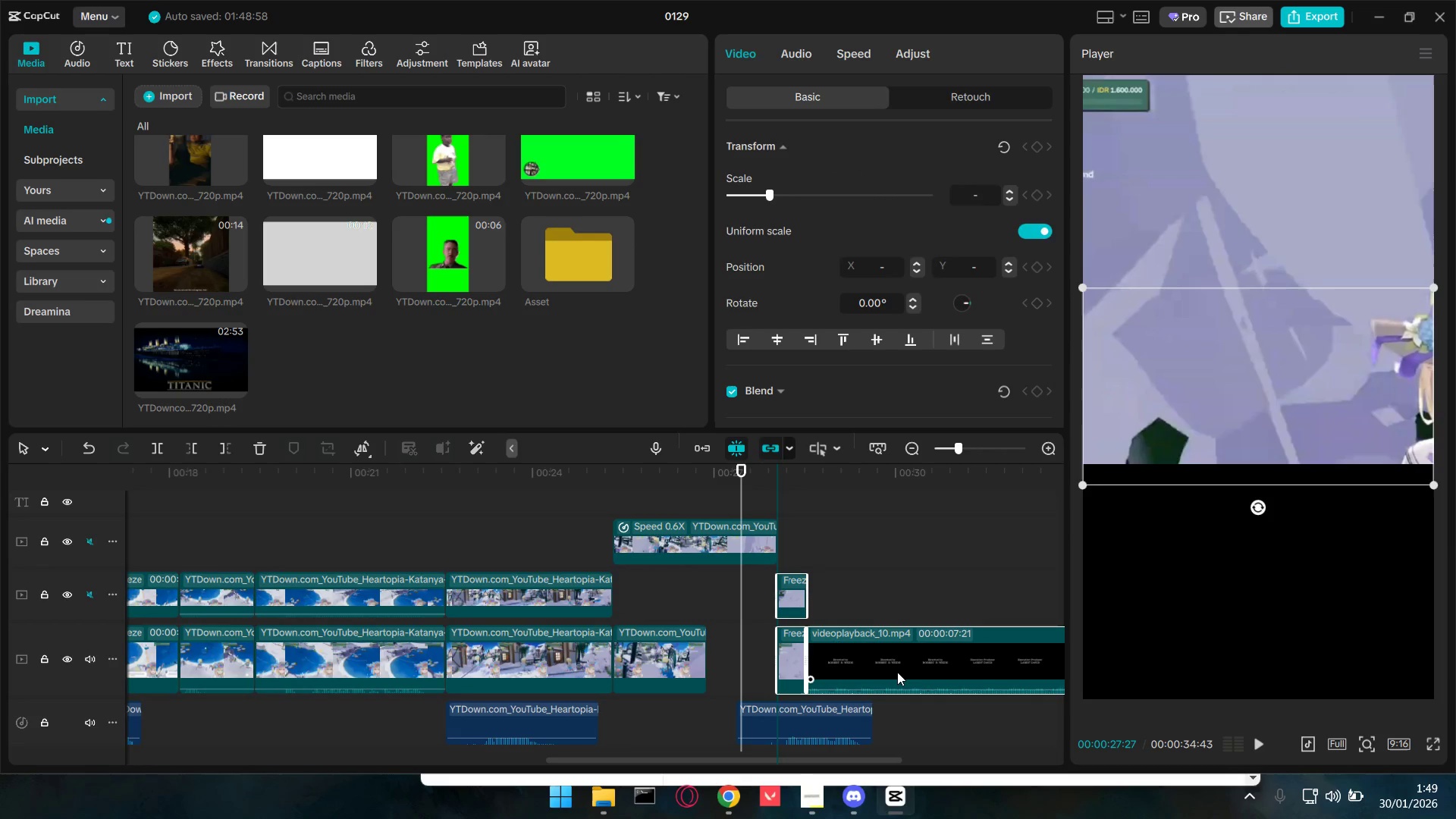 
left_click([606, 509])
 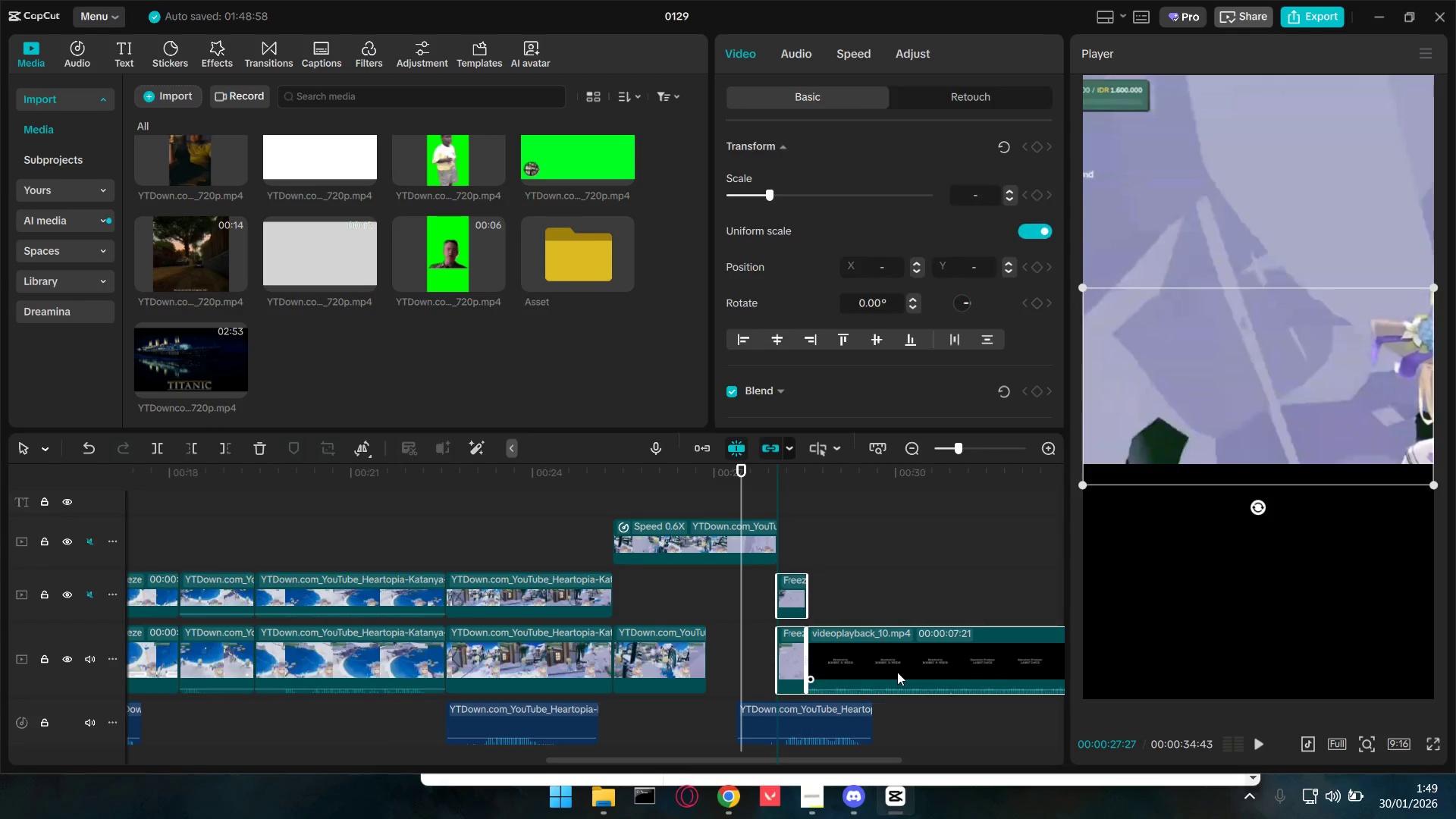 
key(Space)
 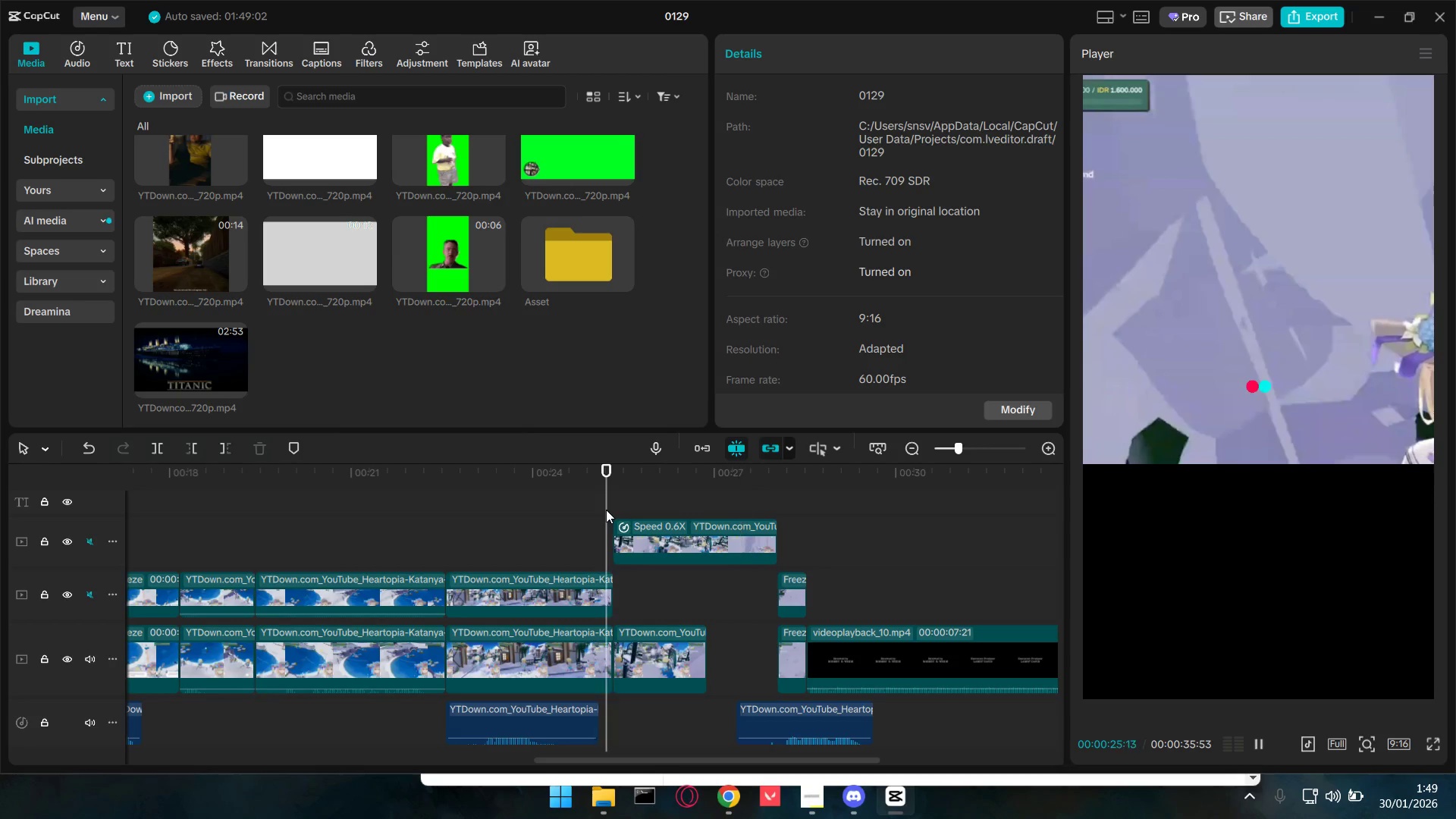 
key(Space)
 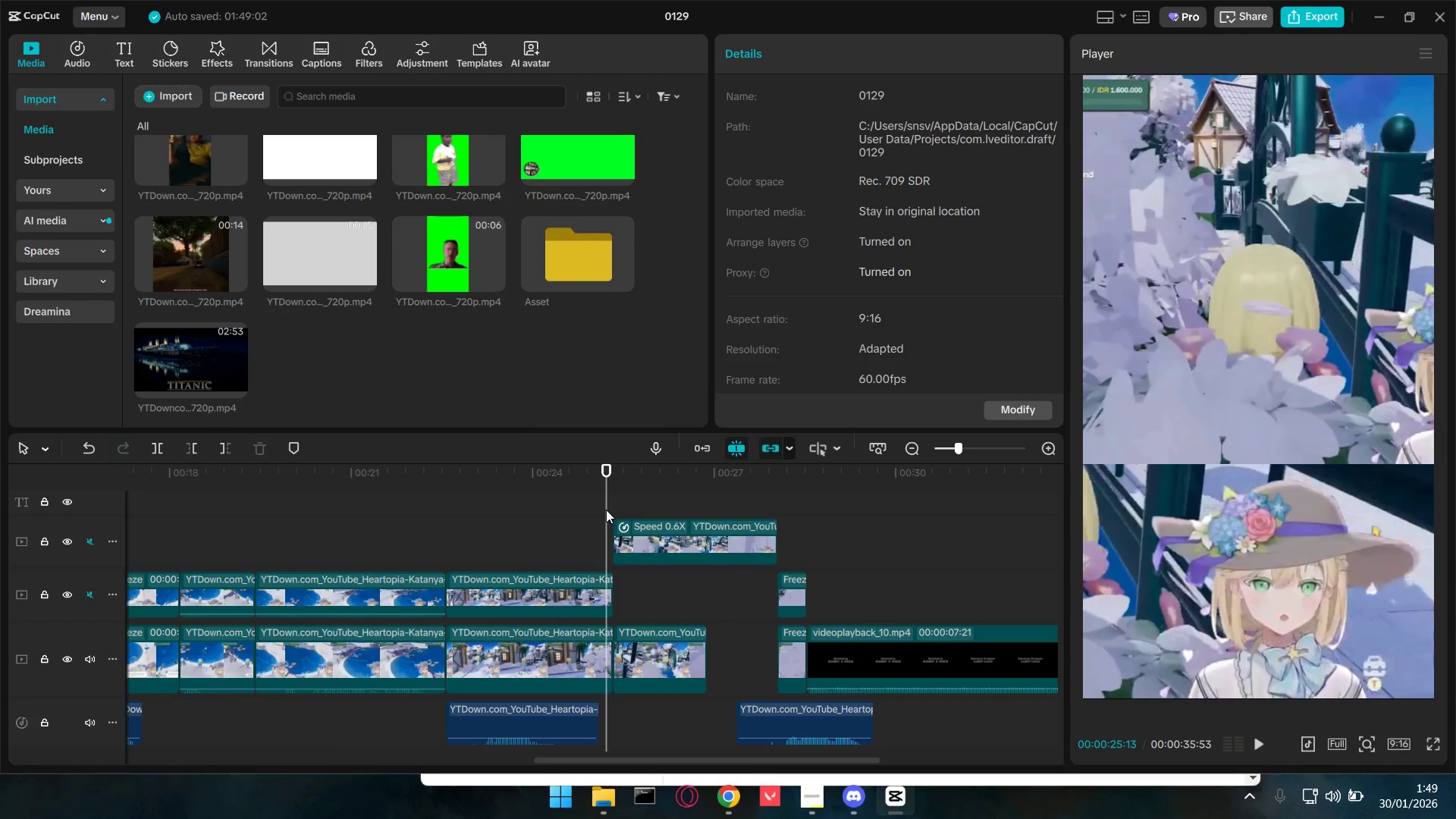 
key(Space)
 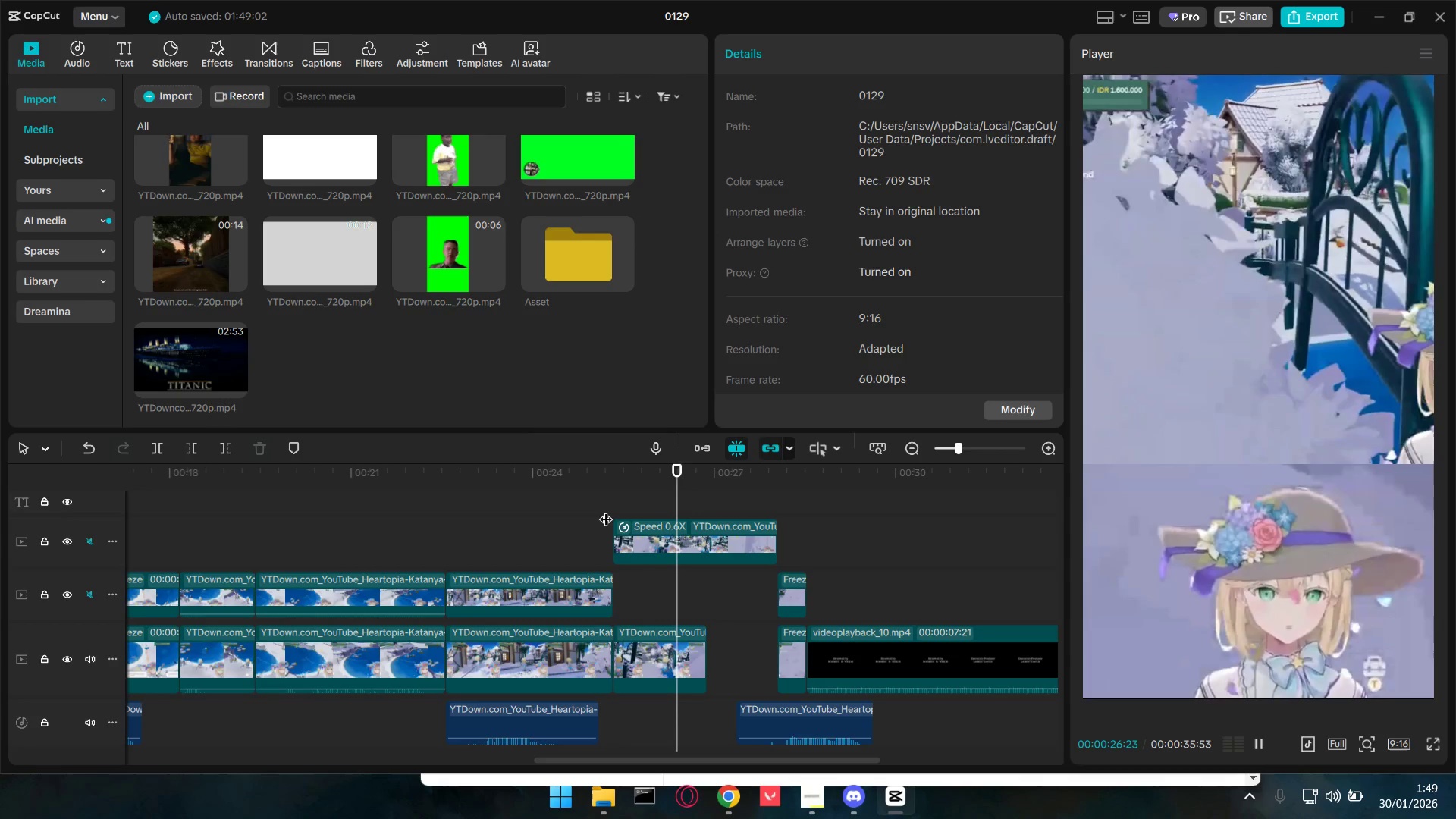 
key(Space)
 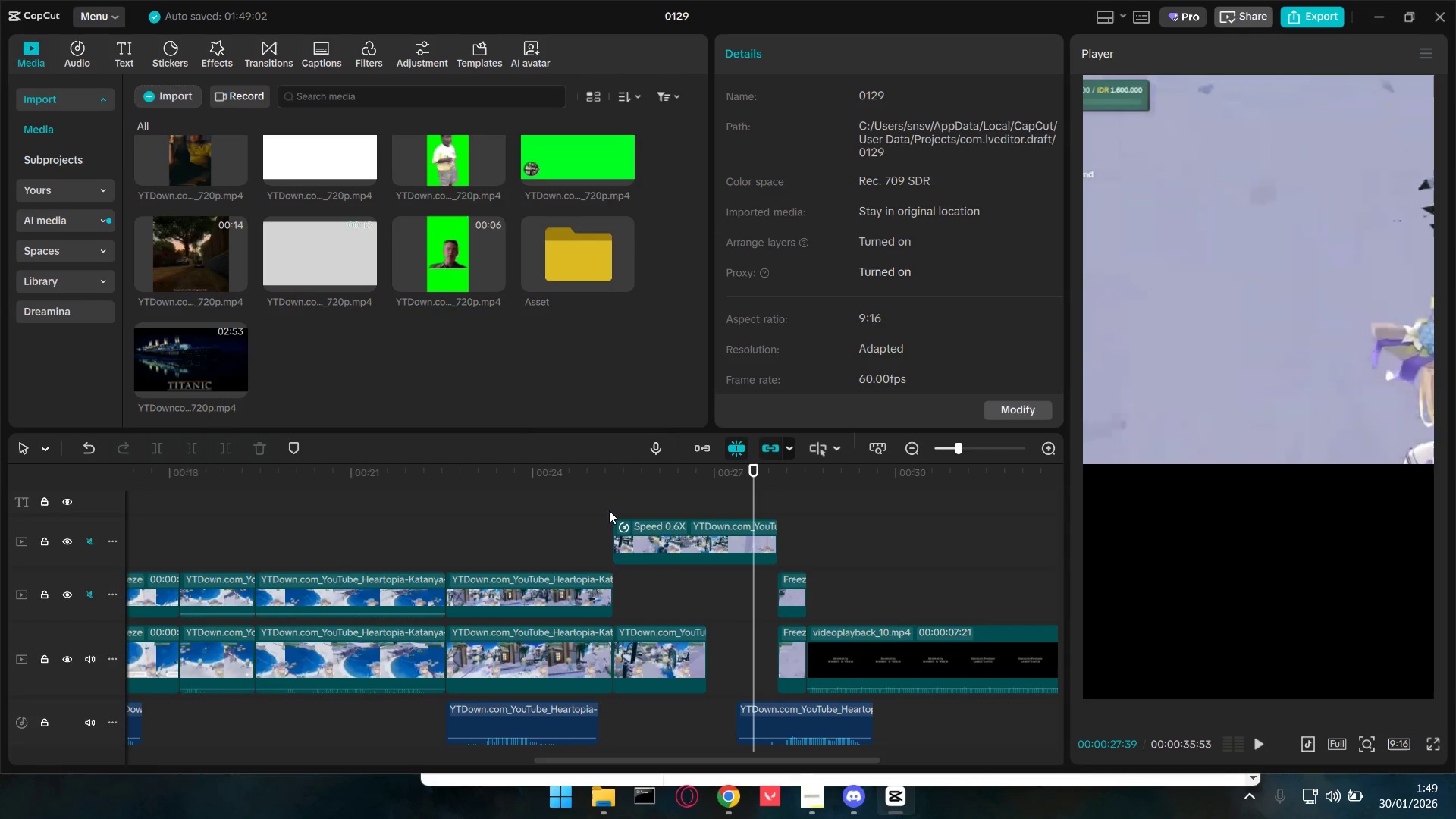 
left_click([607, 510])
 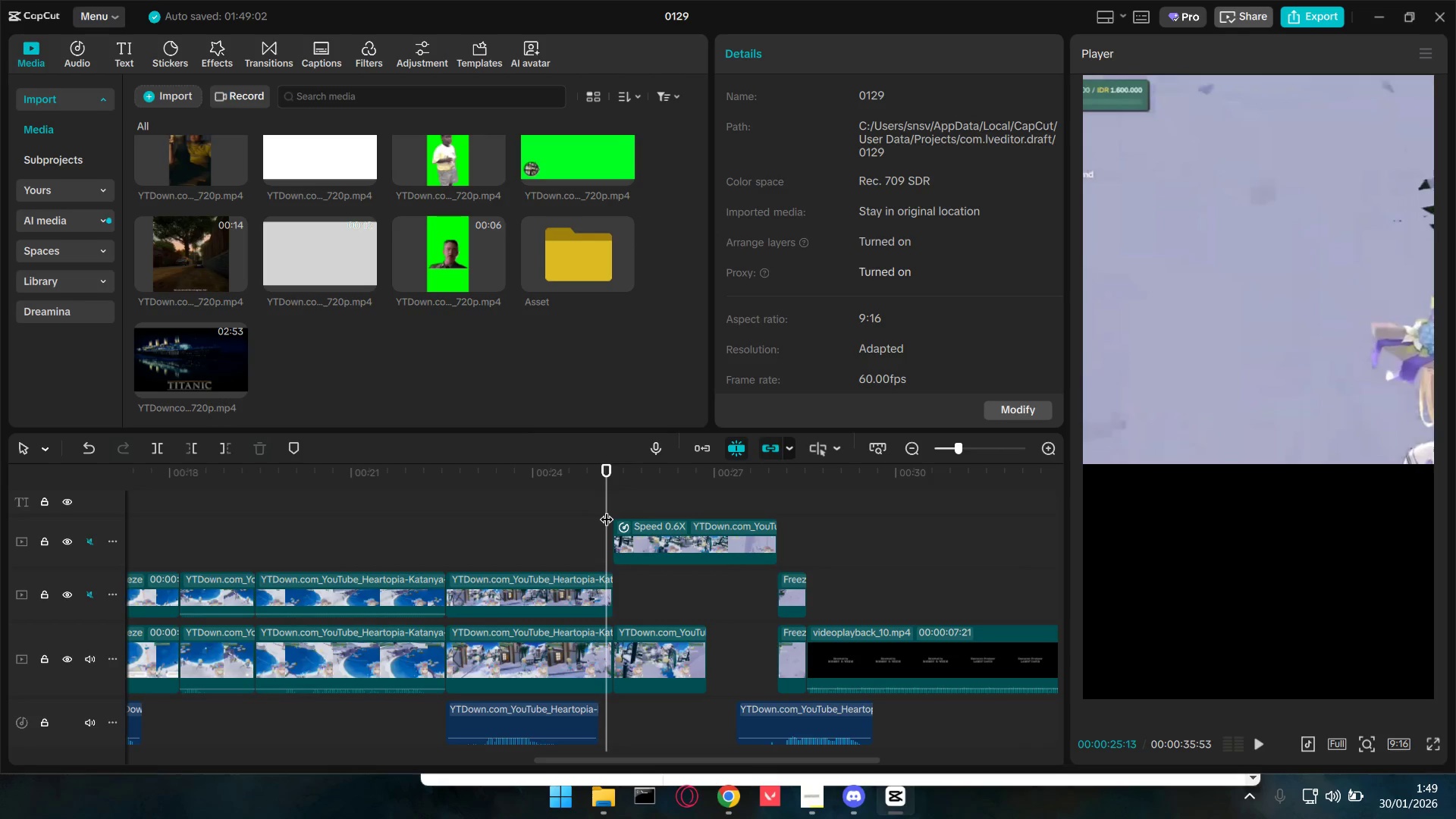 
key(Space)
 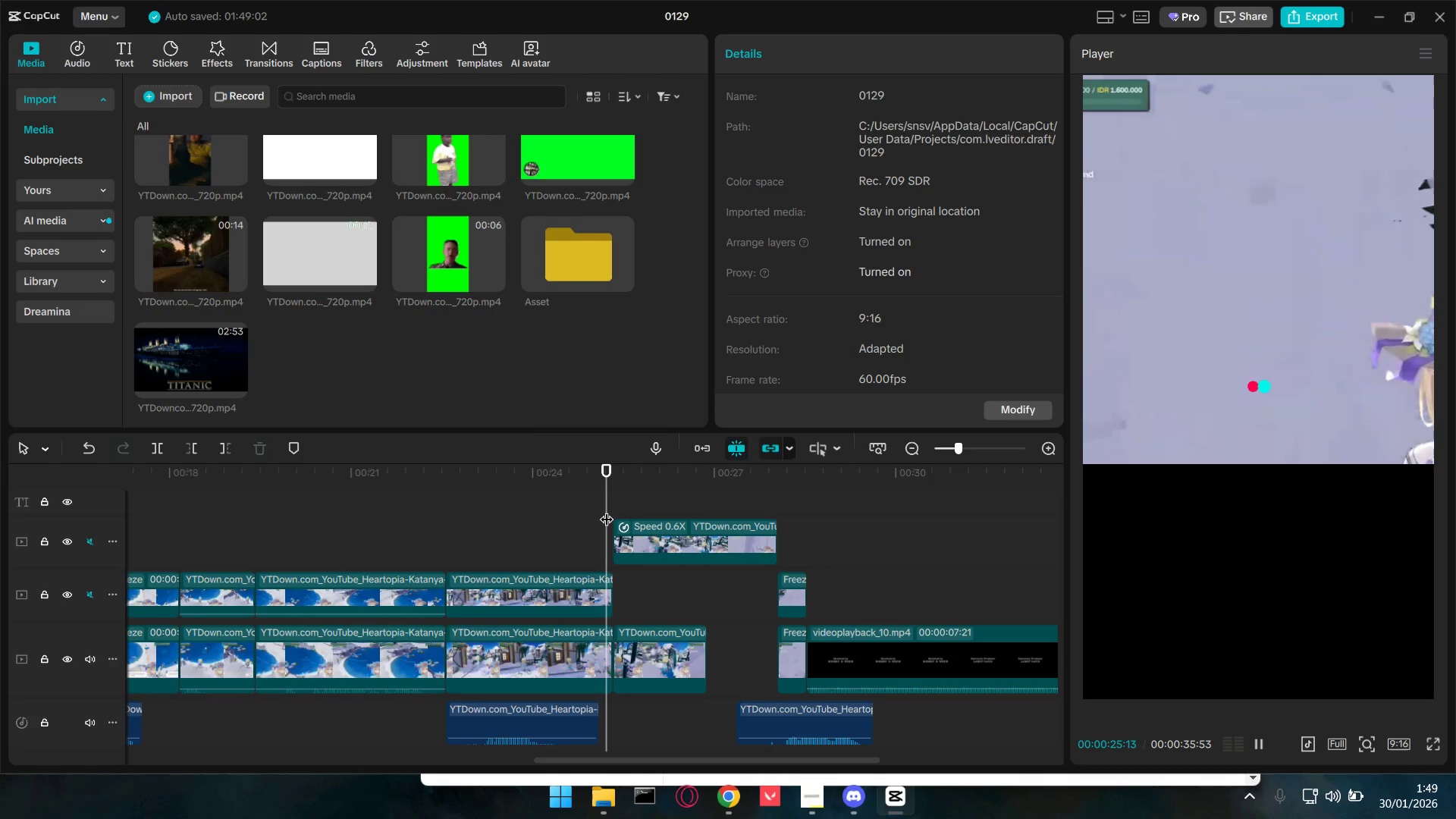 
key(Space)
 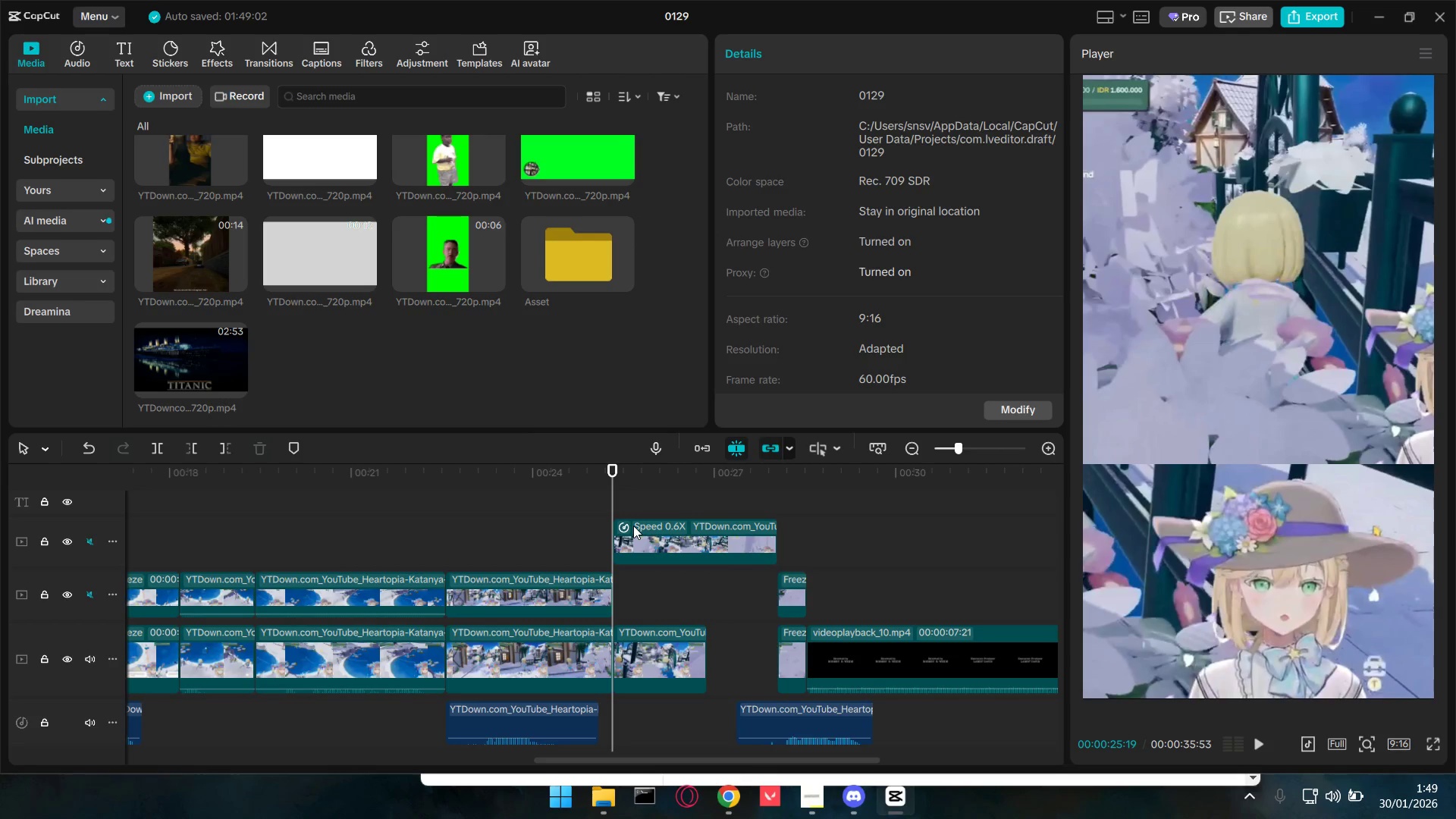 
key(Space)
 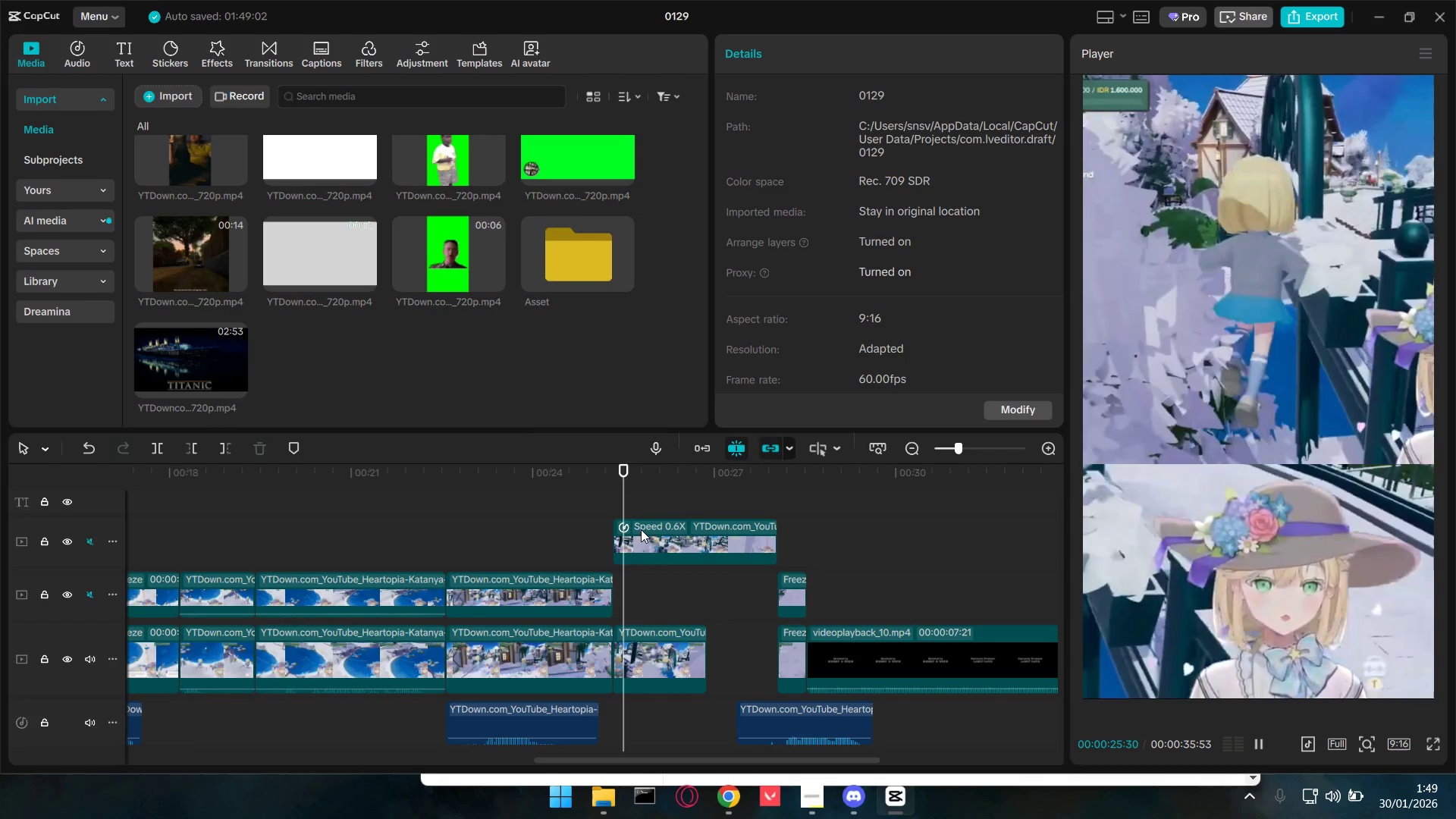 
key(Space)
 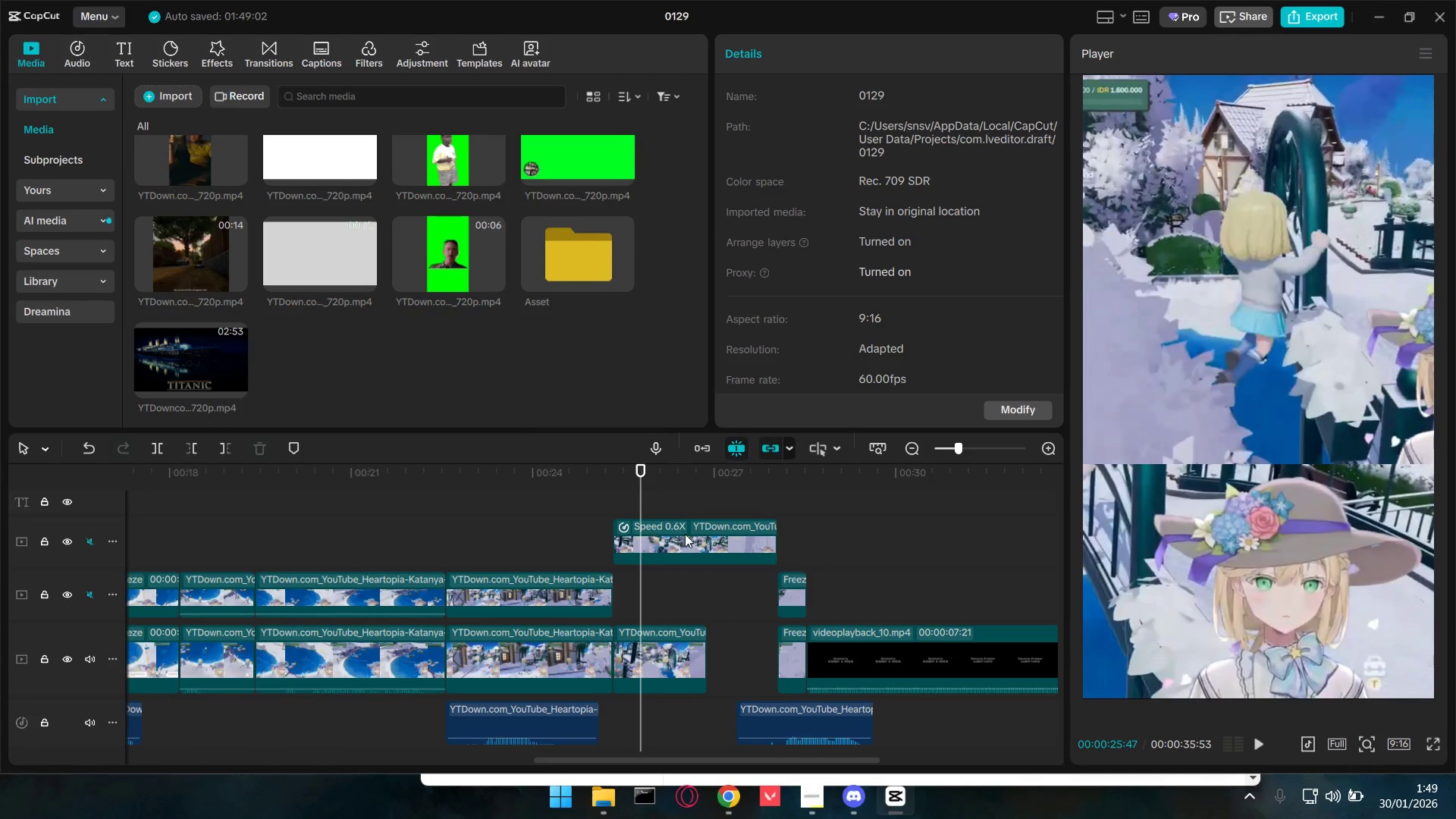 
left_click([686, 534])
 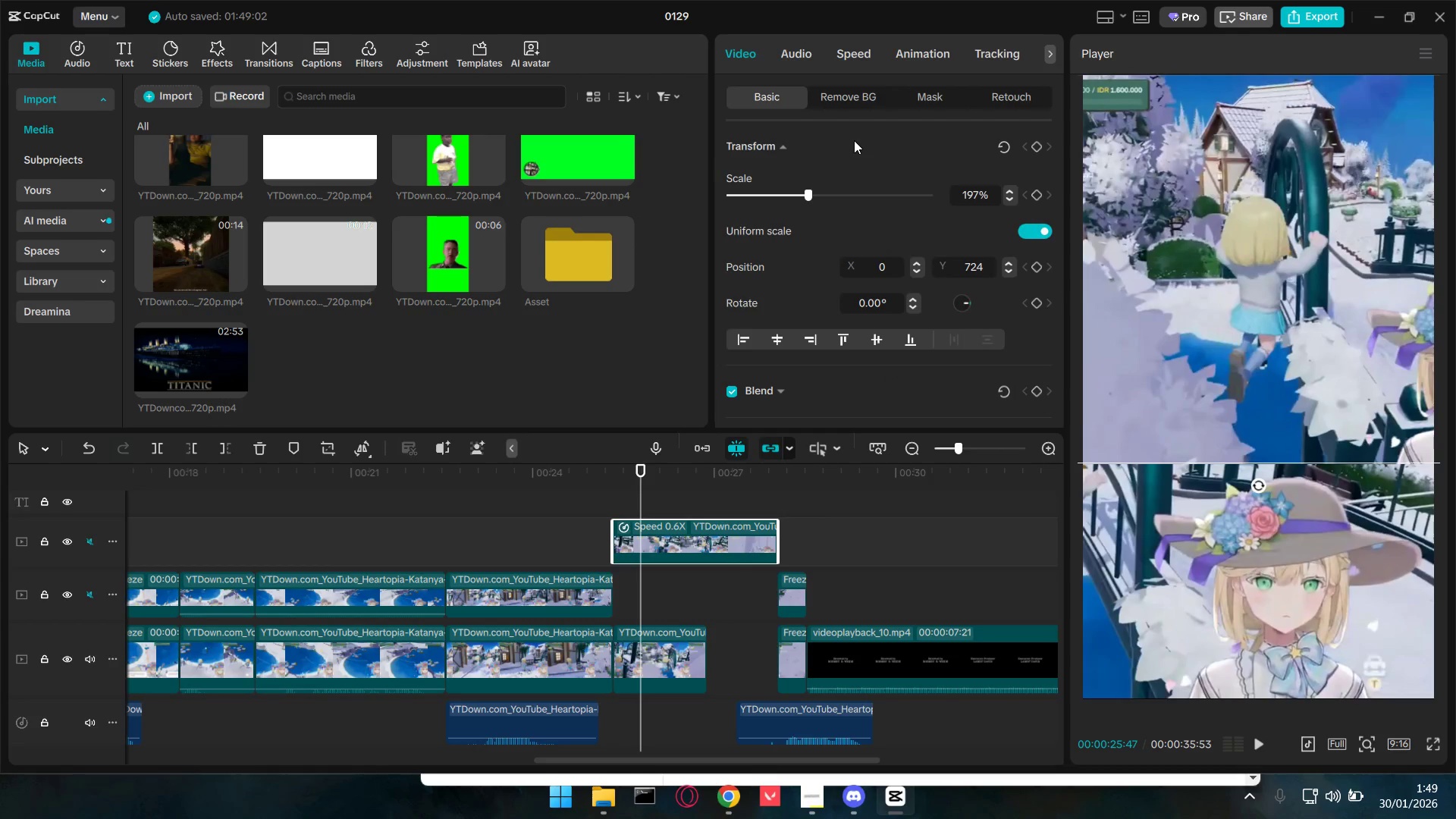 
left_click([844, 56])
 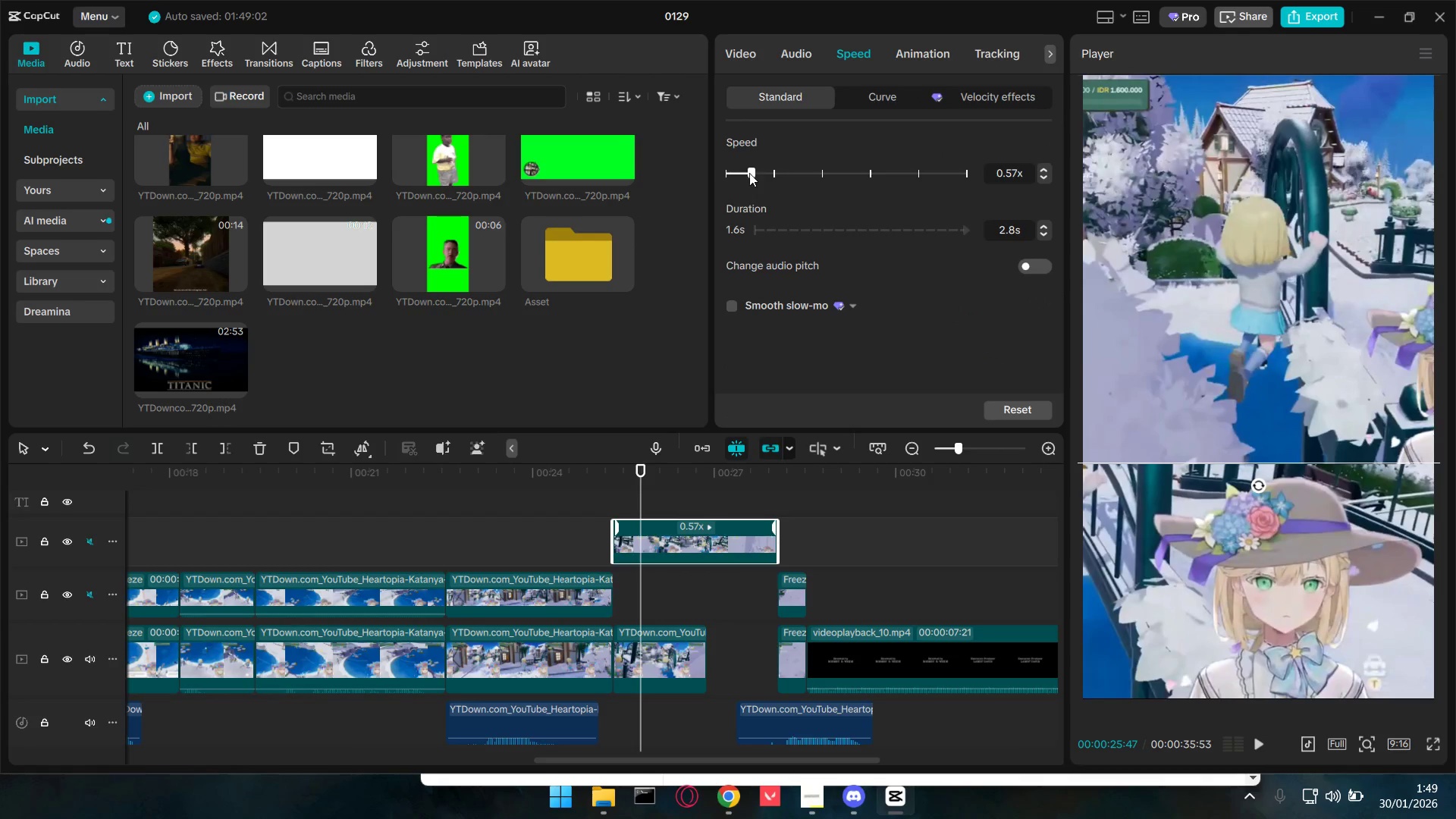 
left_click_drag(start_coordinate=[749, 172], to_coordinate=[742, 172])
 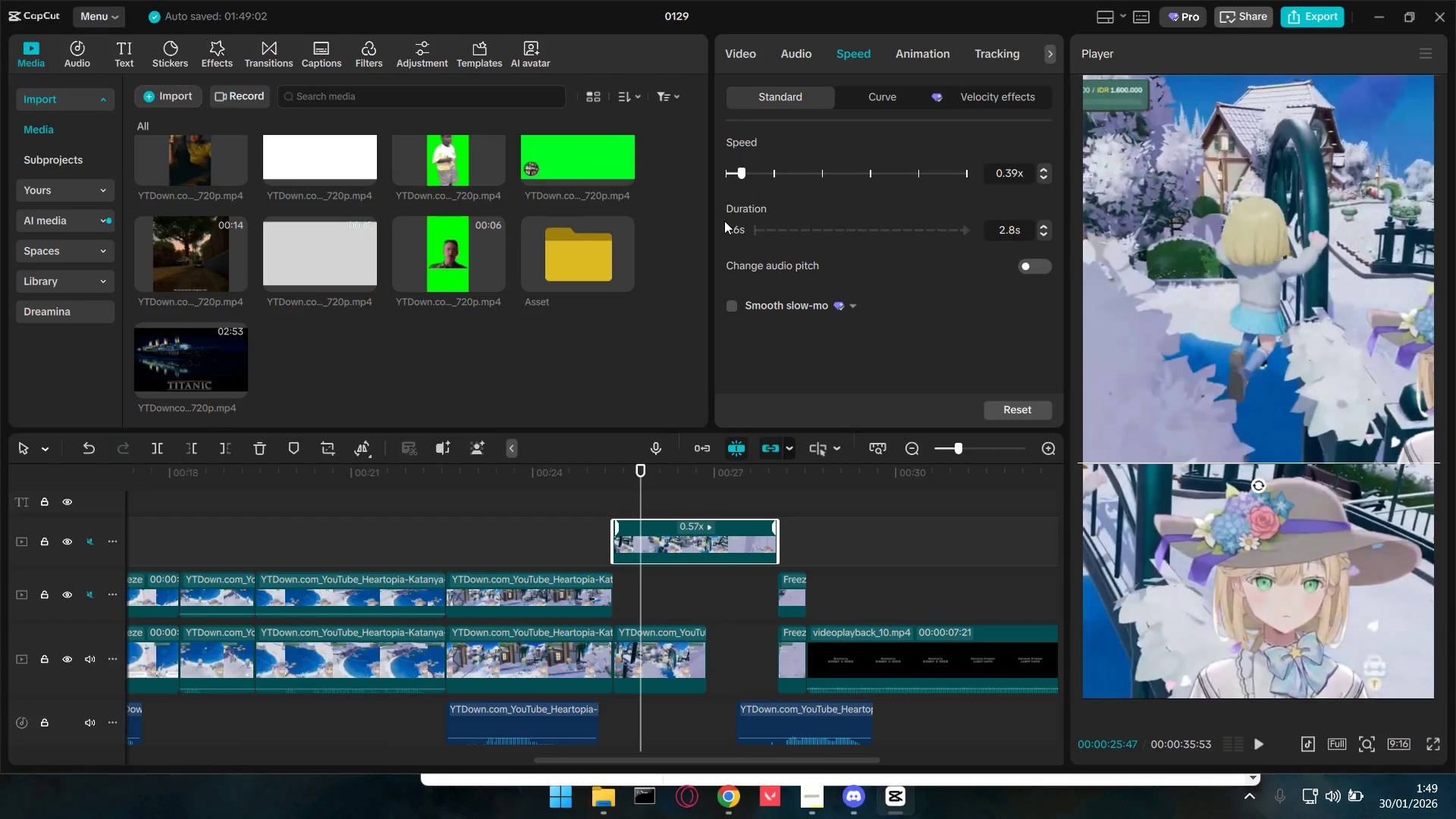 
key(Space)
 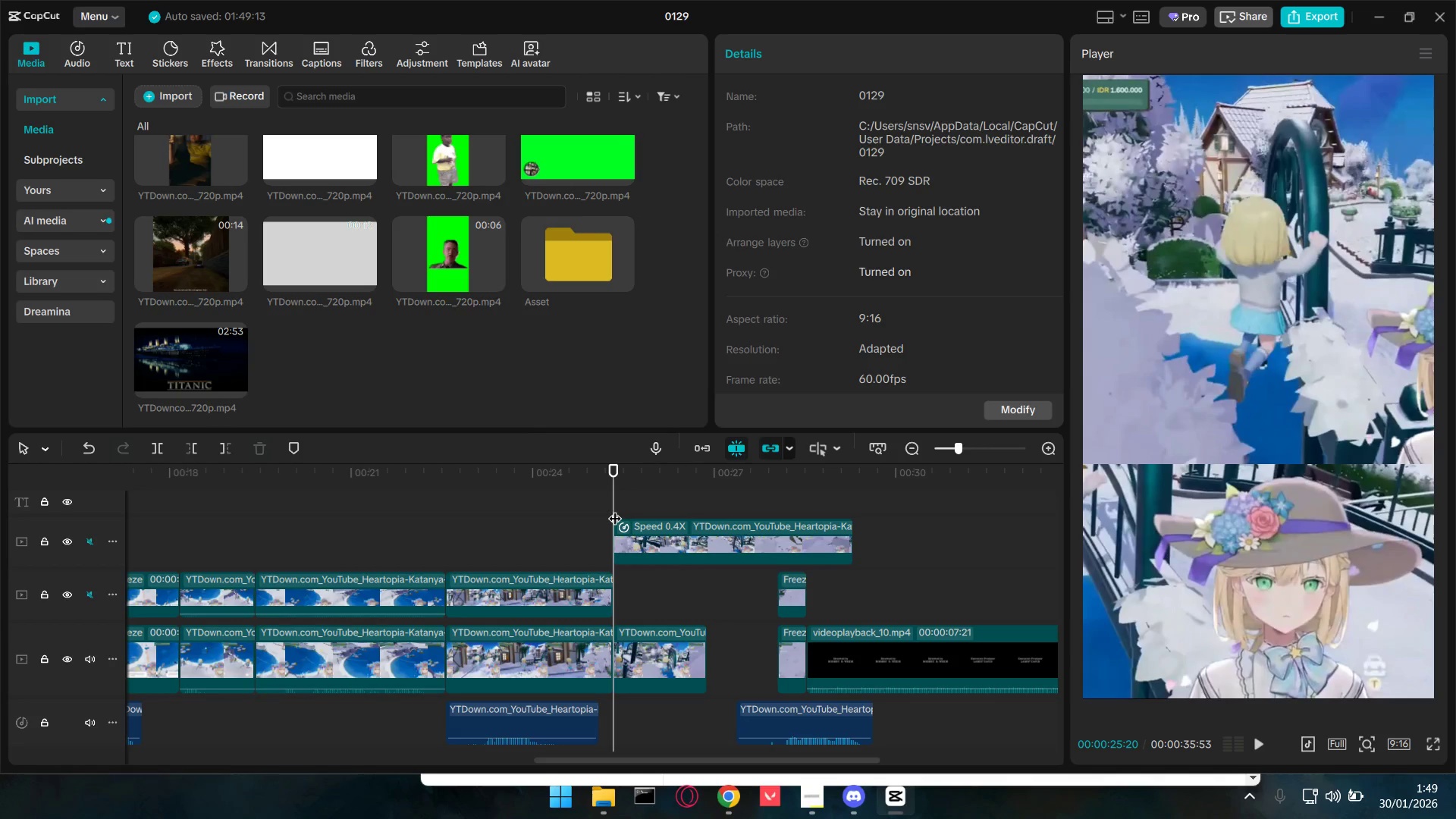 
key(Space)
 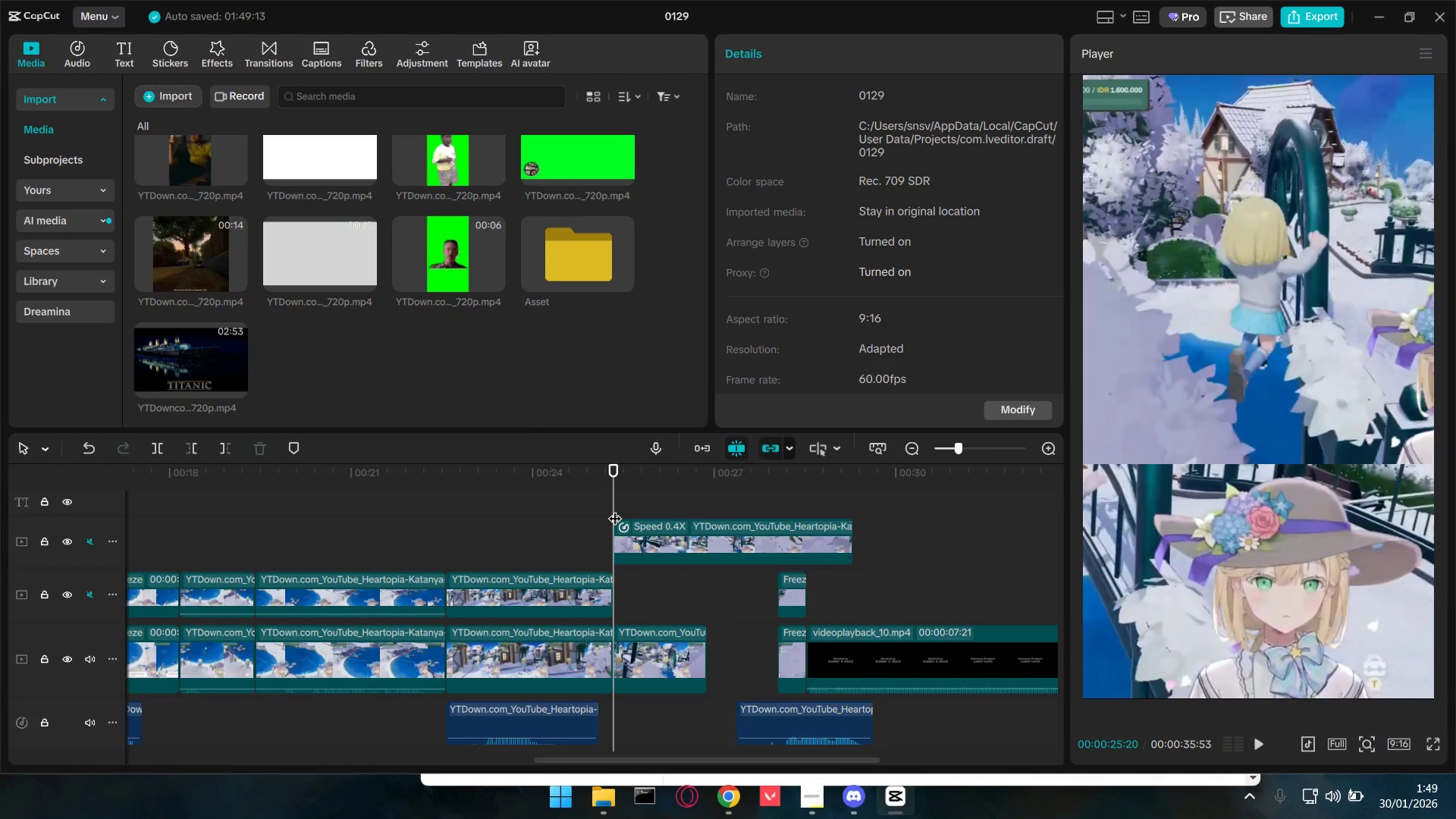 
key(Space)
 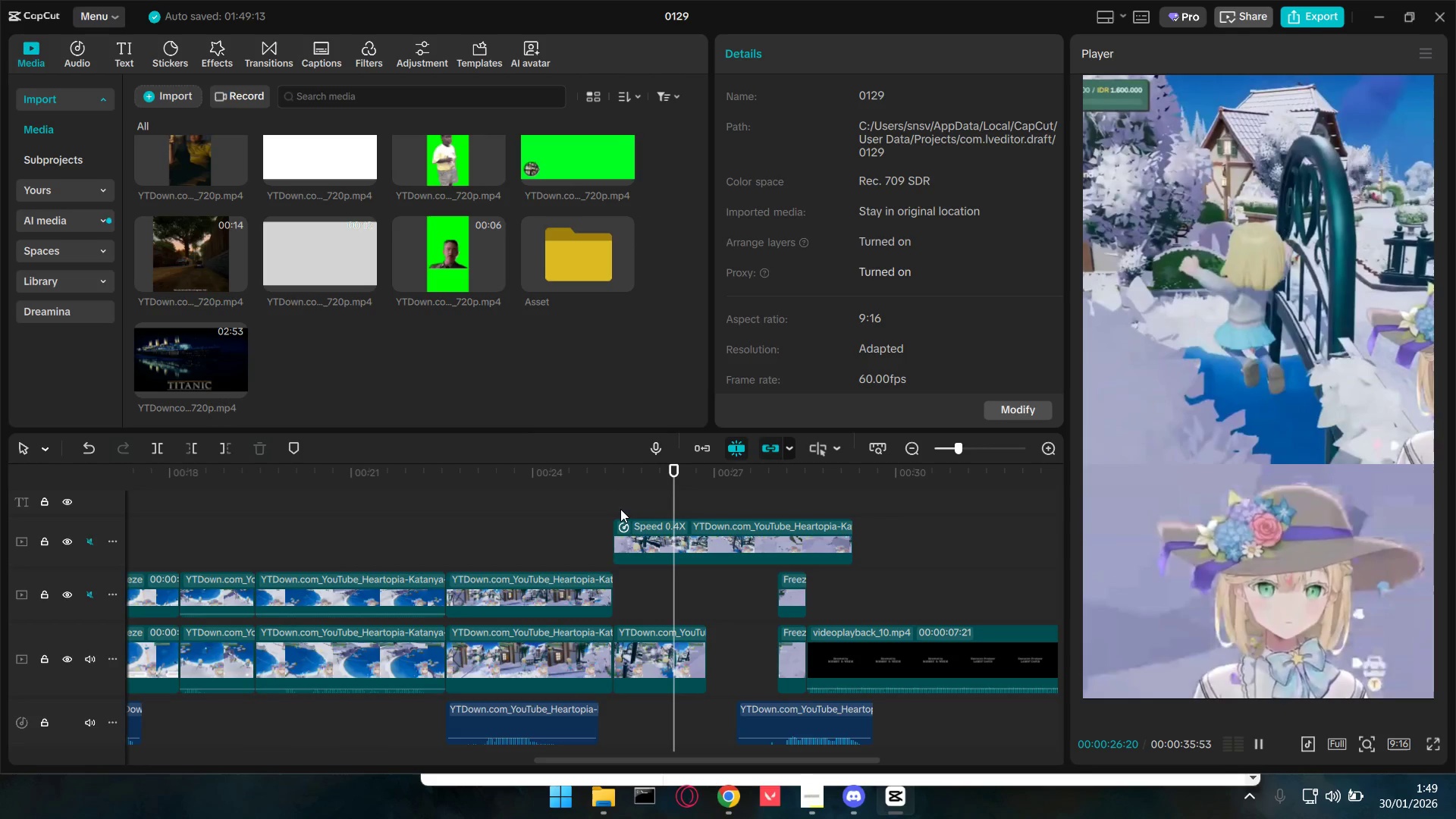 
key(Space)
 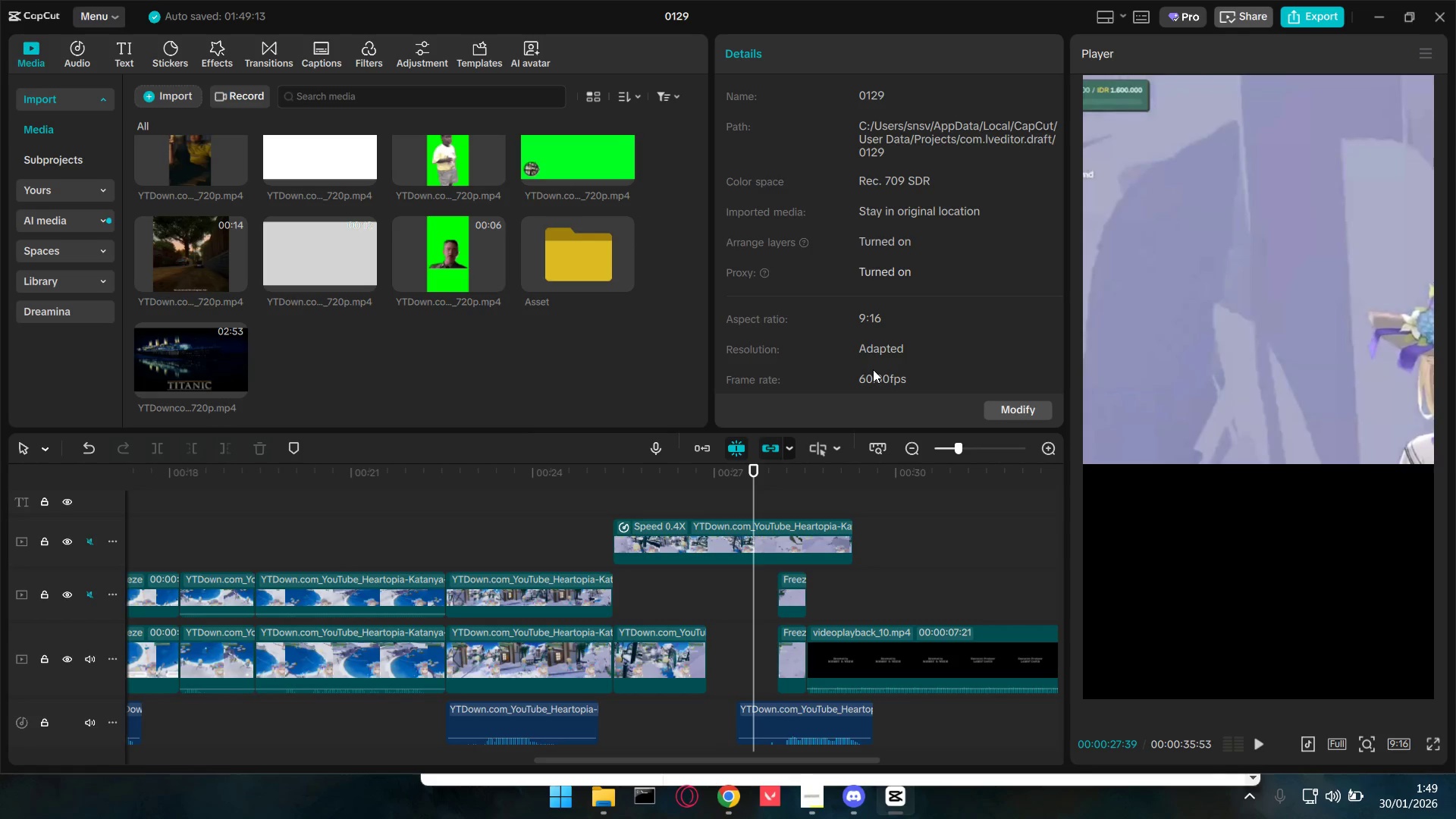 
scroll: coordinate [962, 383], scroll_direction: down, amount: 6.0
 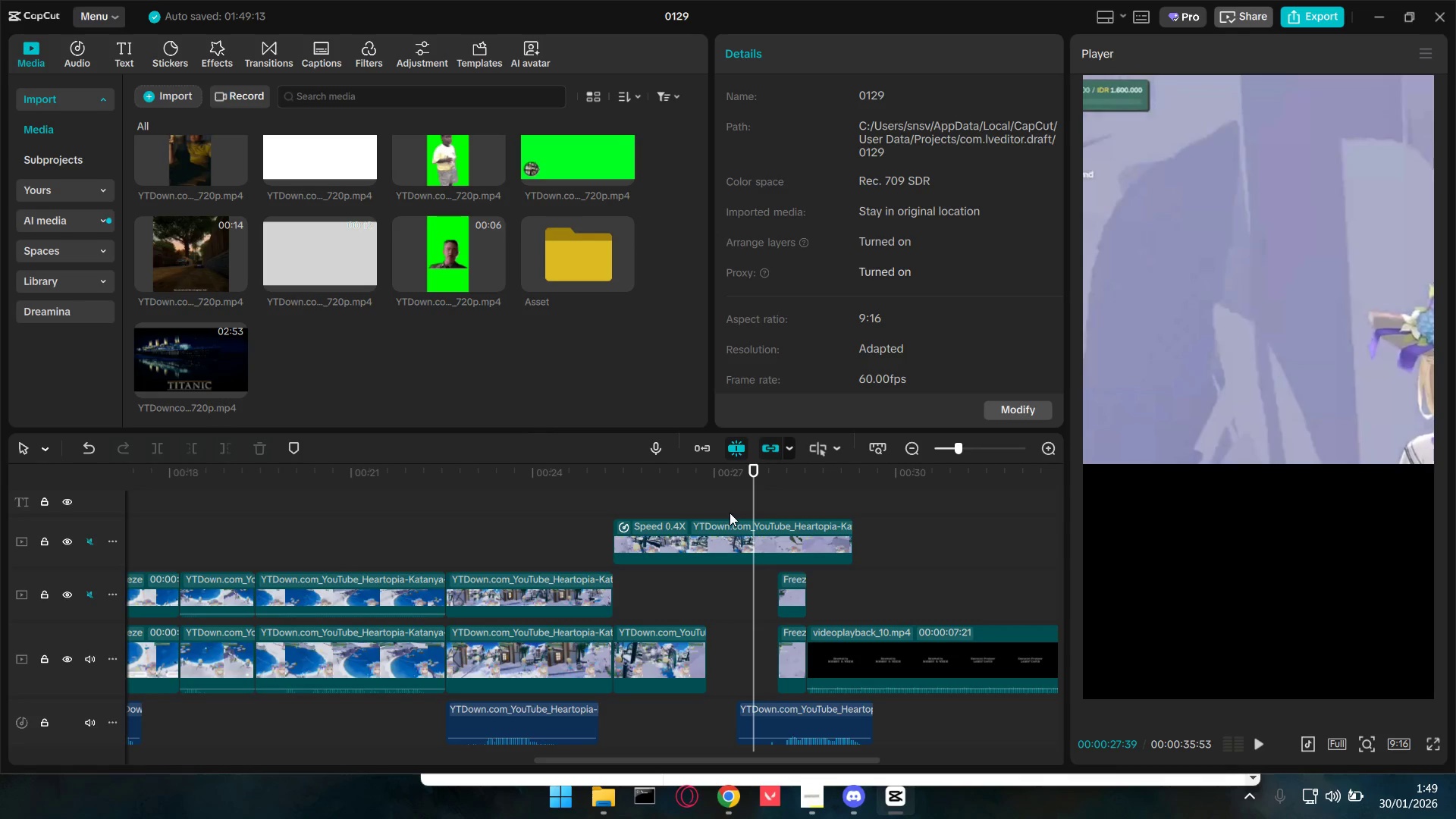 
left_click([718, 529])
 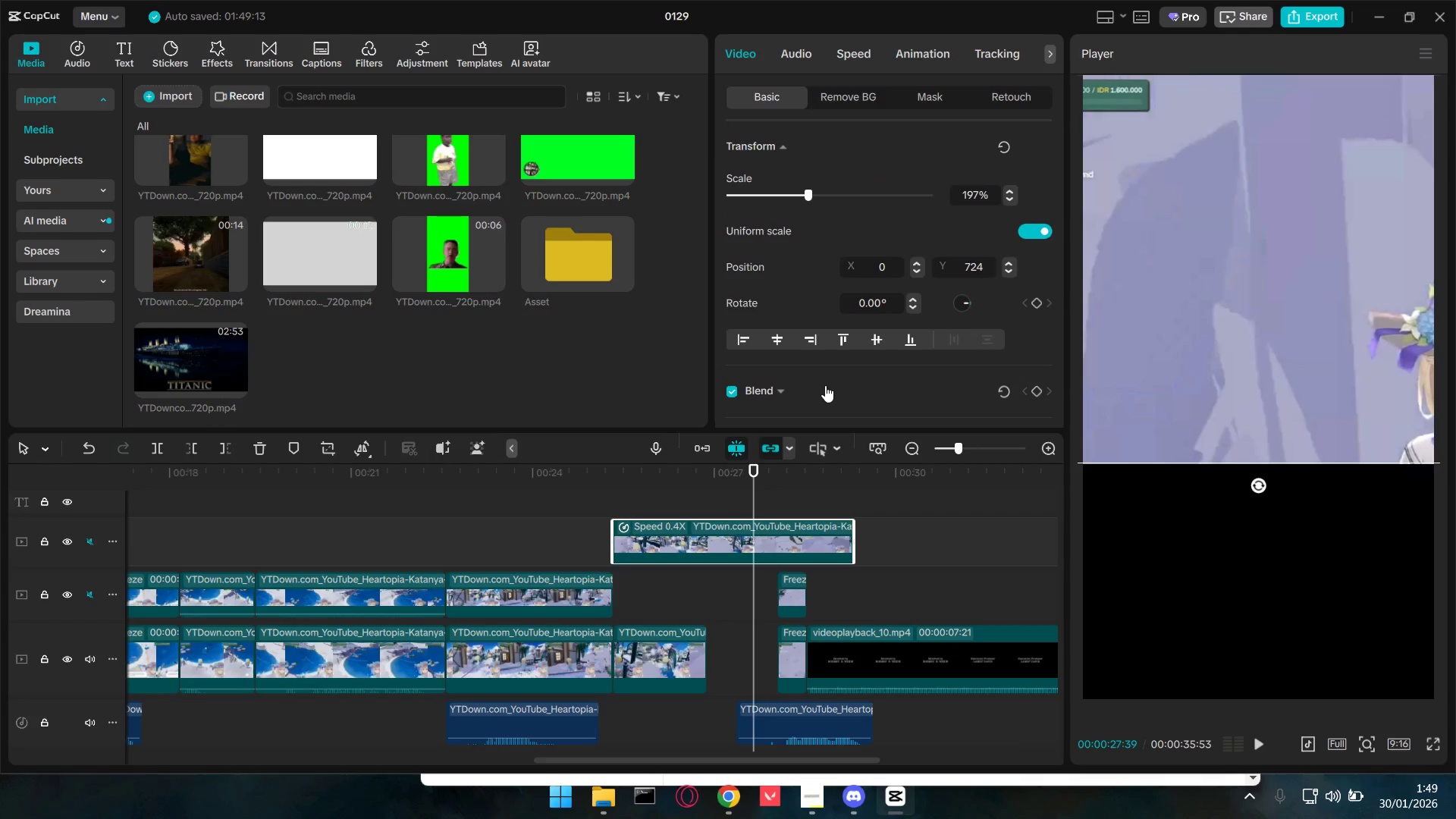 
scroll: coordinate [829, 383], scroll_direction: down, amount: 4.0
 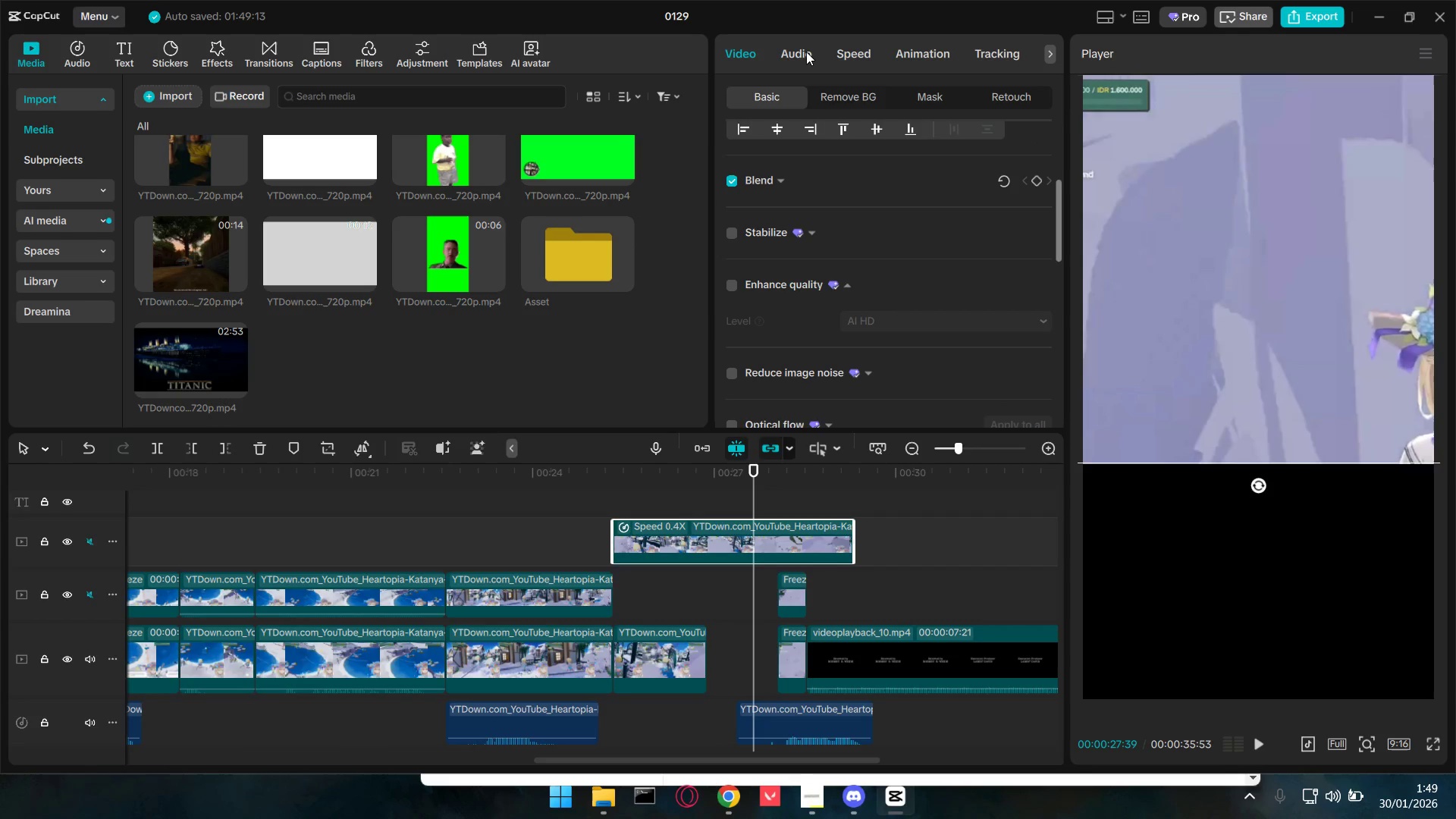 
left_click([802, 47])
 